 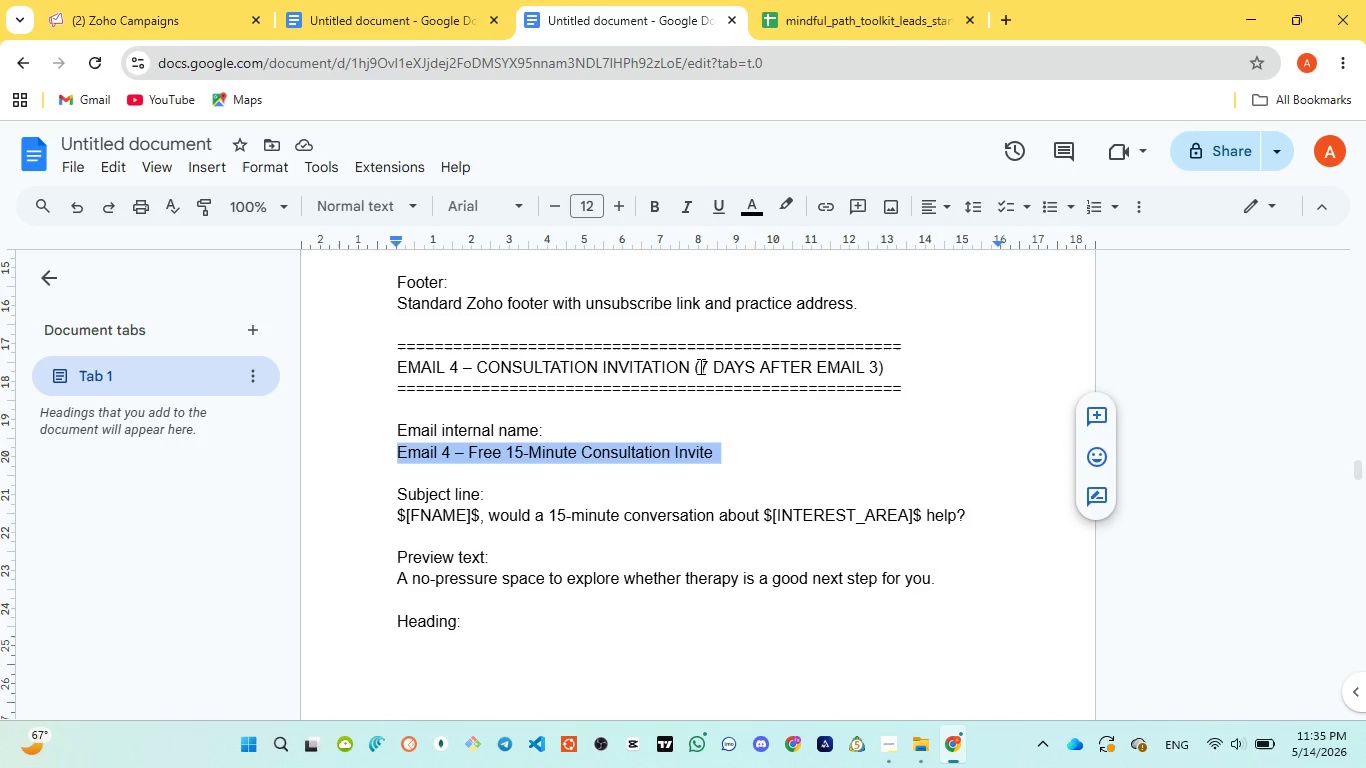 
scroll: coordinate [468, 517], scroll_direction: down, amount: 4.0
 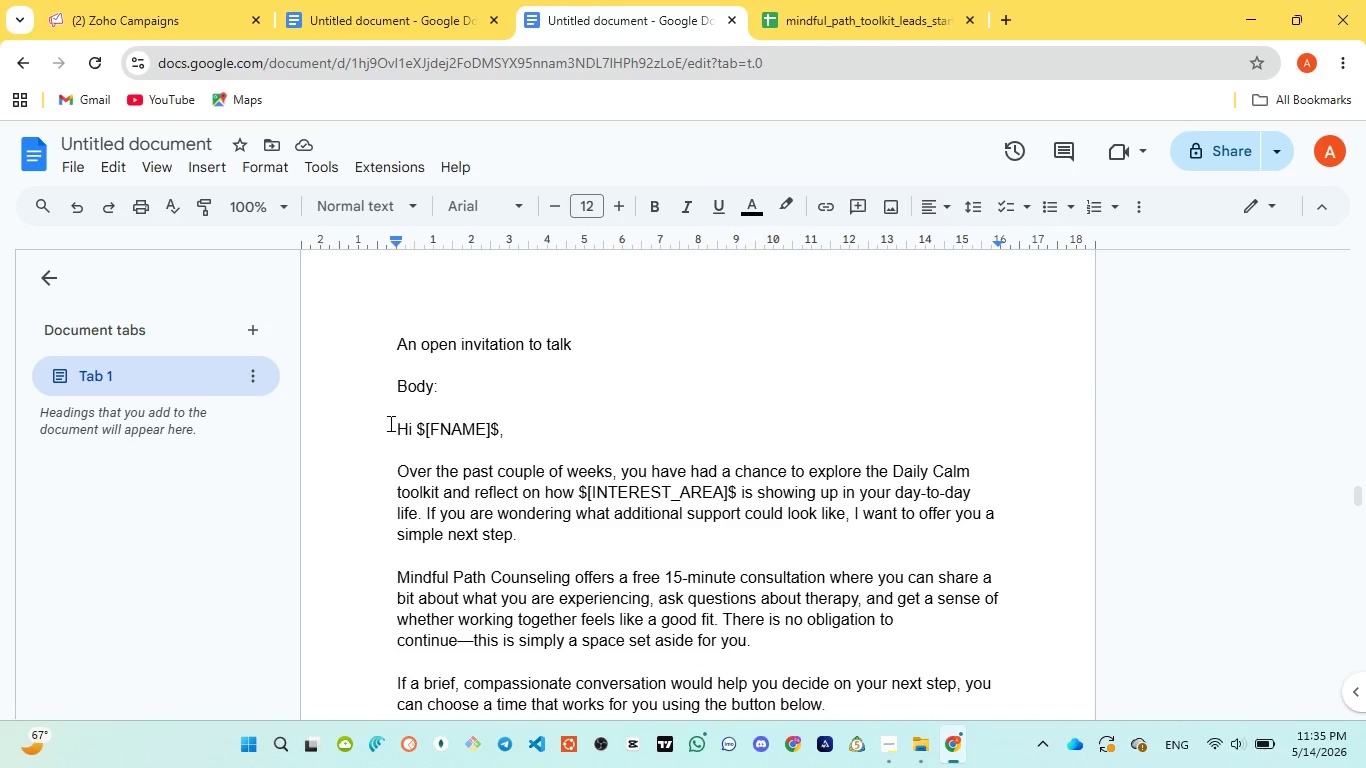 
scroll: coordinate [391, 417], scroll_direction: none, amount: 0.0
 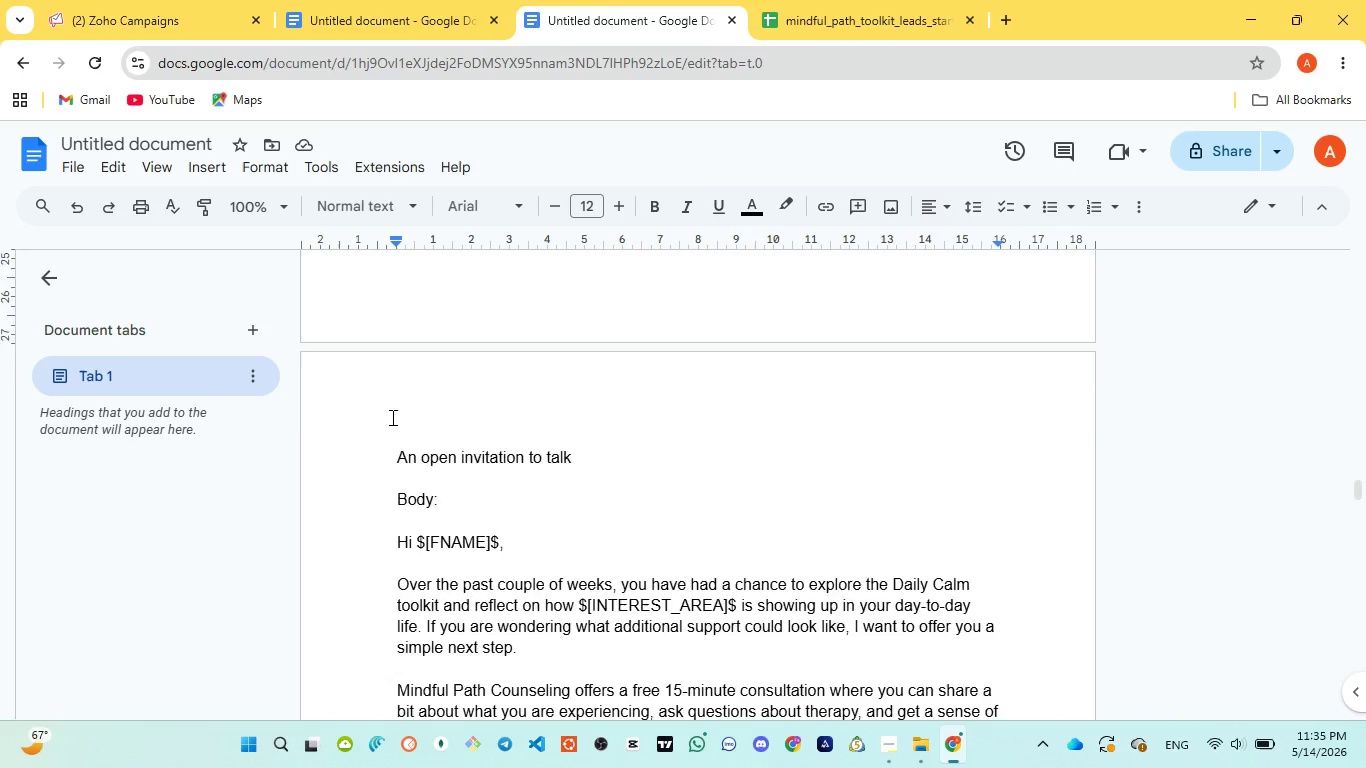 
scroll: coordinate [391, 417], scroll_direction: up, amount: 2.0
 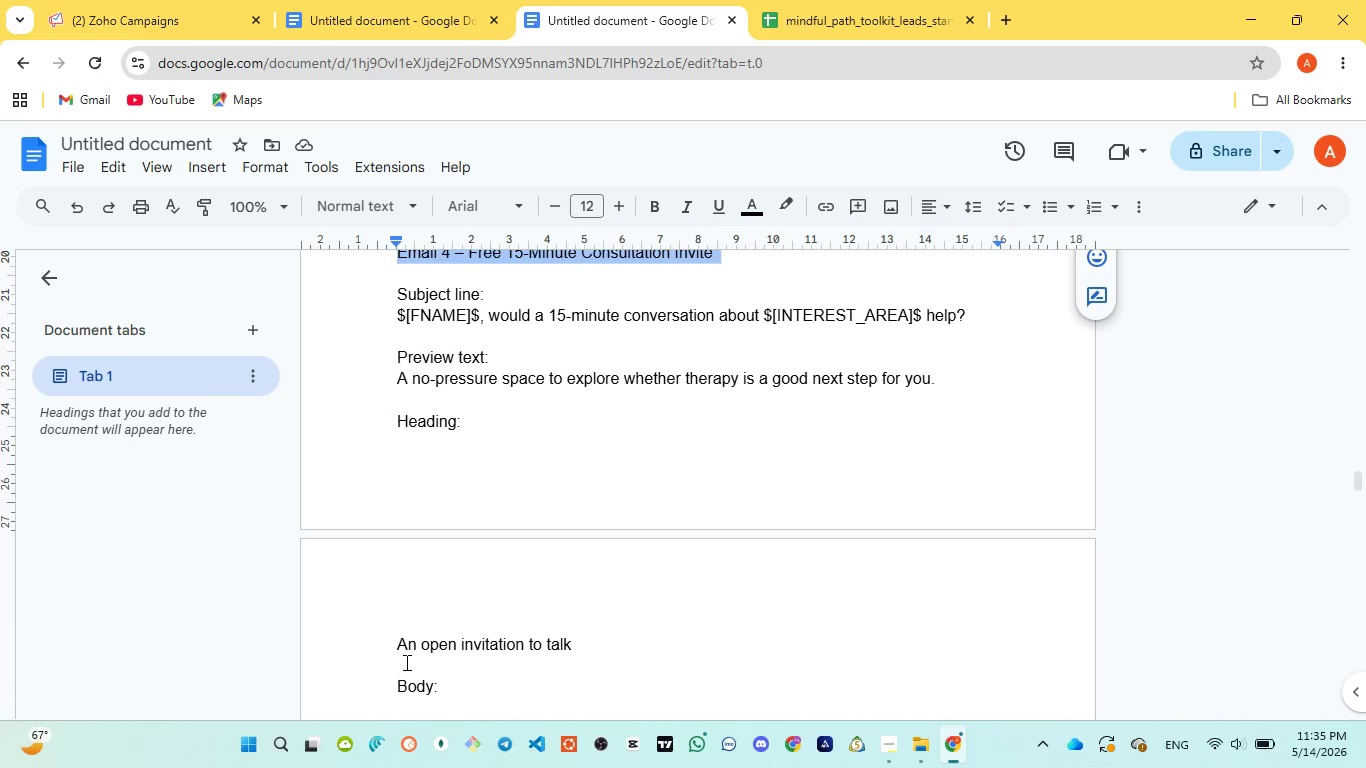 
left_click_drag(start_coordinate=[394, 643], to_coordinate=[597, 646])
 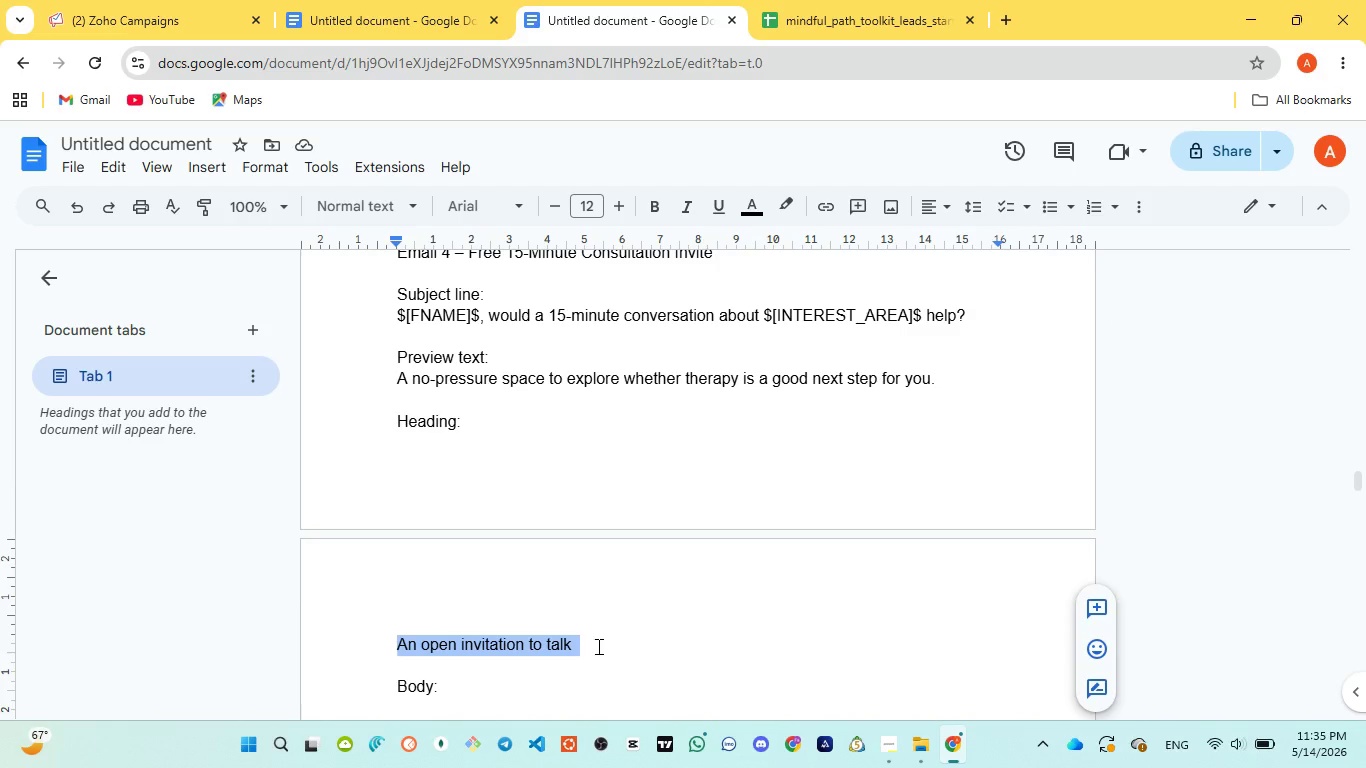 
key(Control+C)
 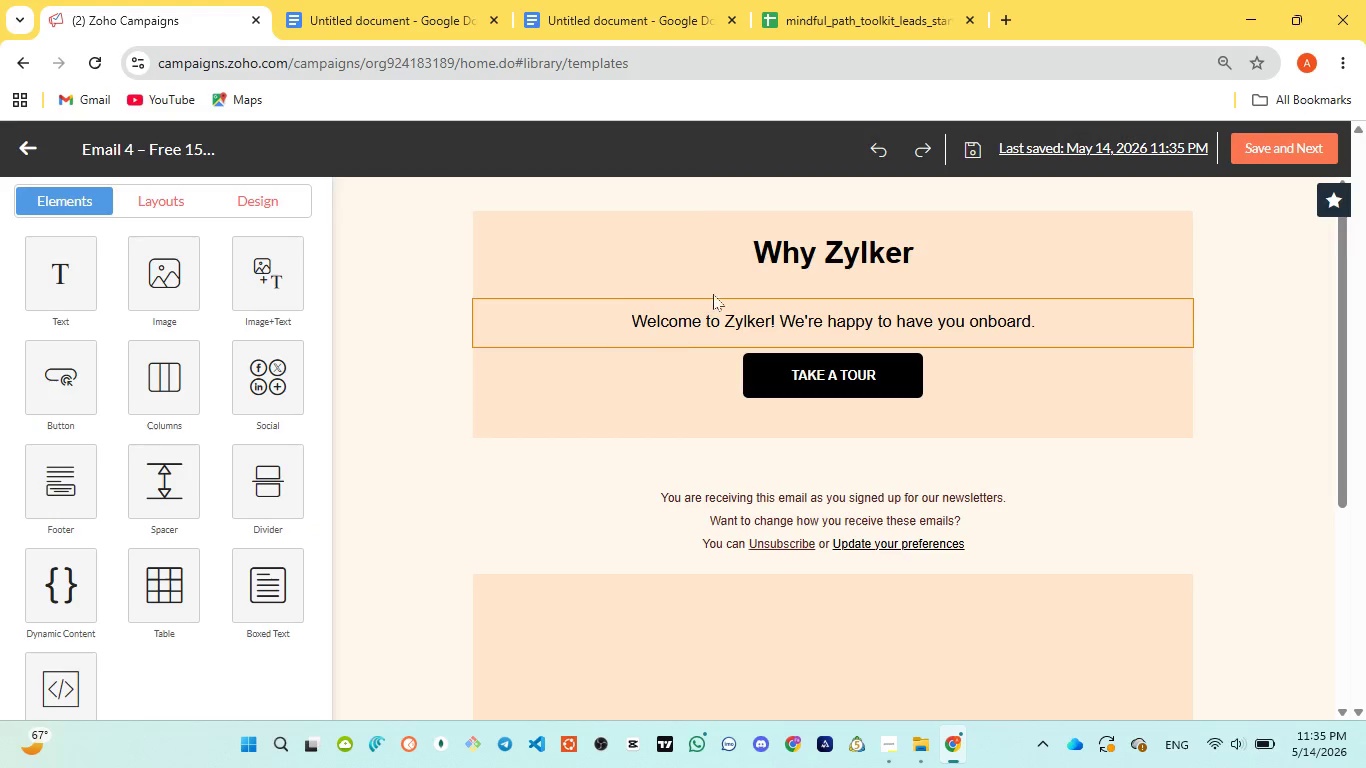 
left_click([741, 269])
 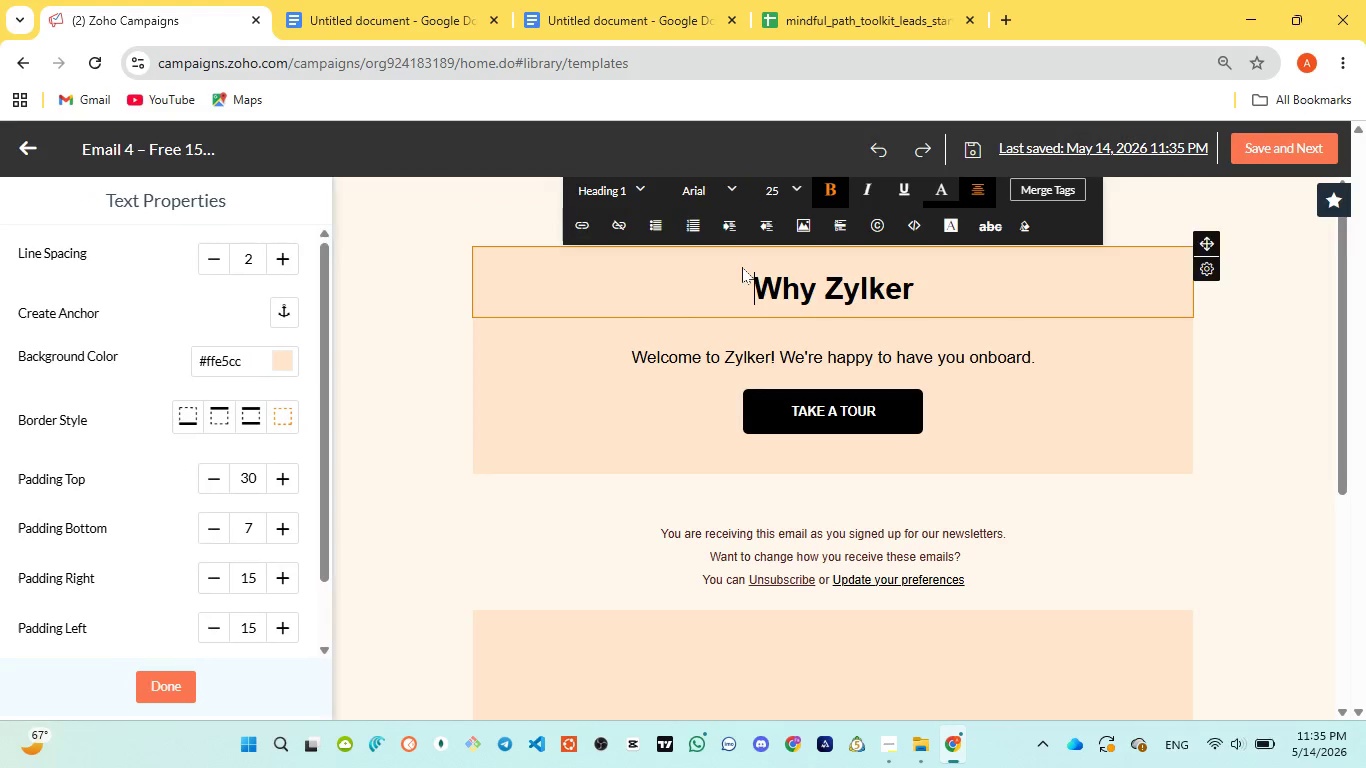 
hold_key(key=ControlLeft, duration=0.47)
 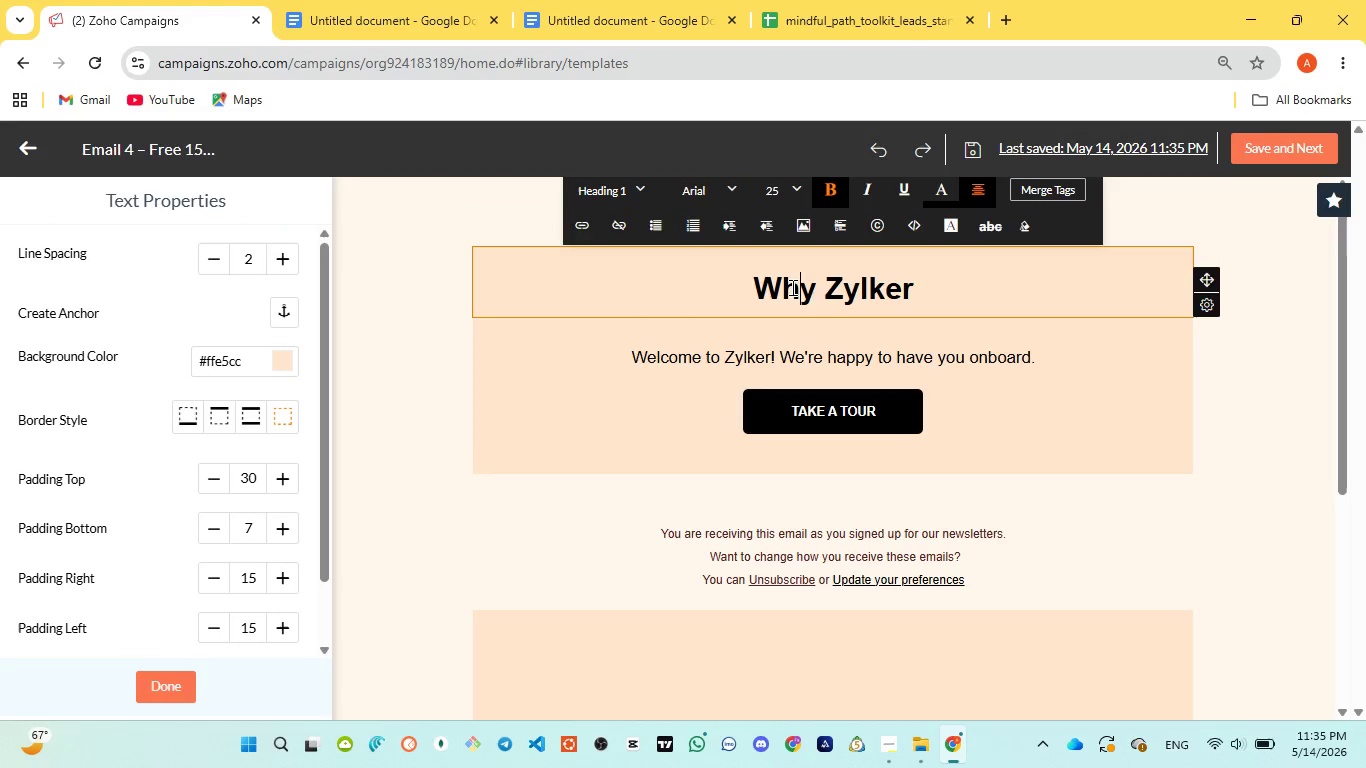 
left_click([791, 287])
 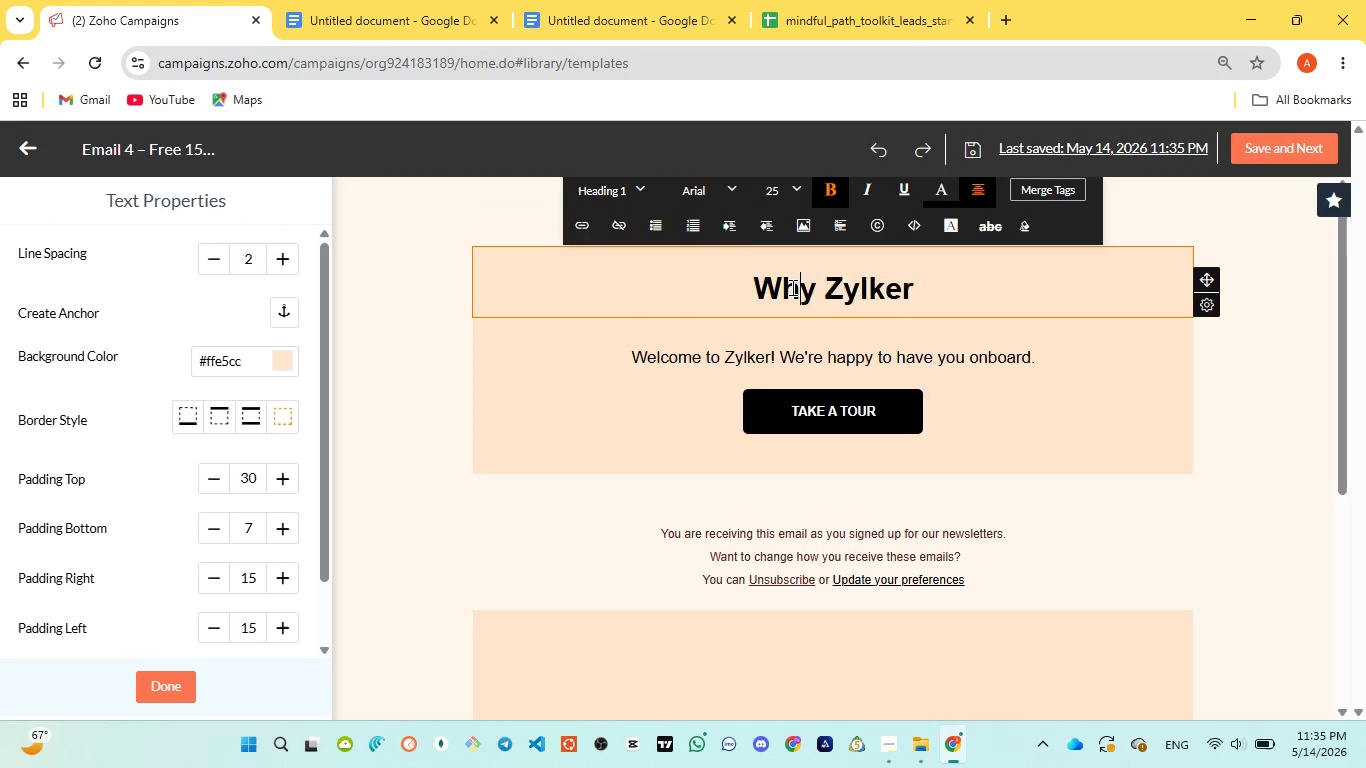 
key(Control+A)
 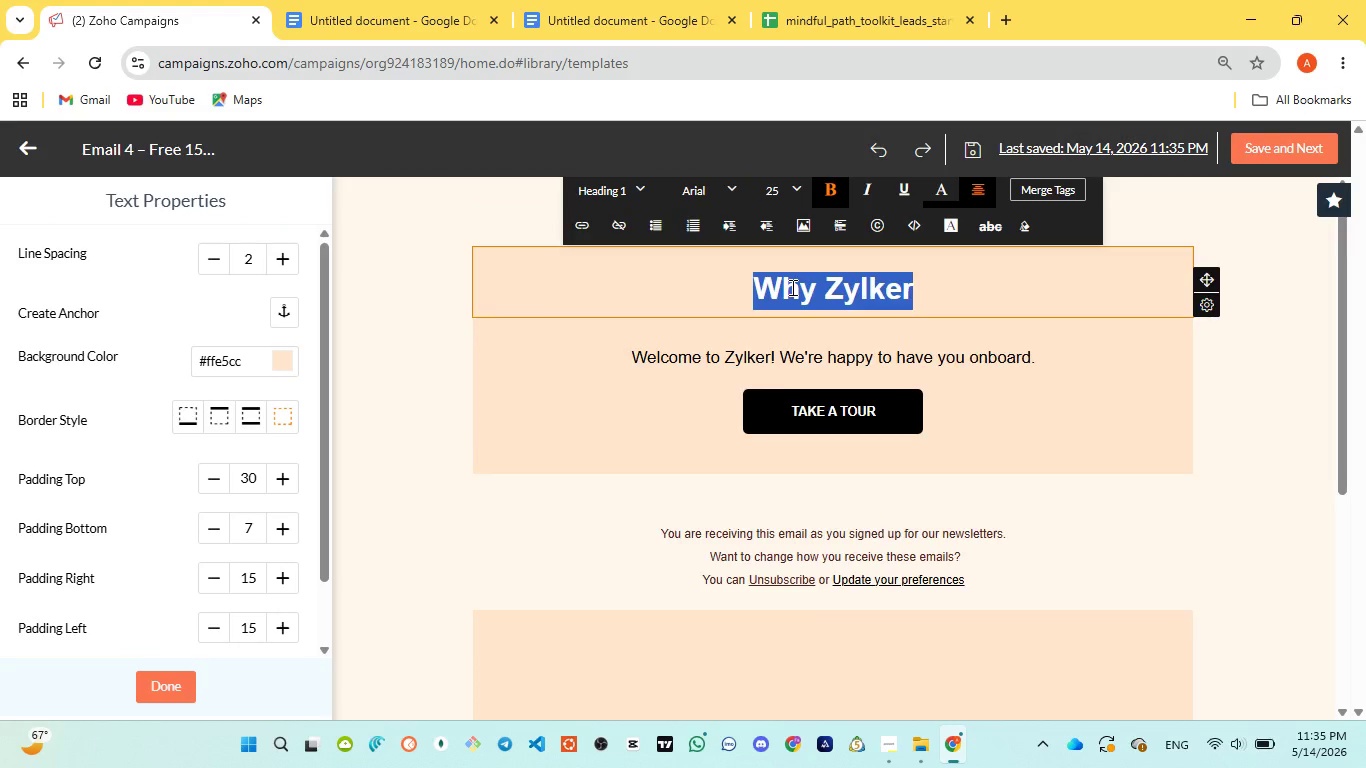 
key(Control+V)
 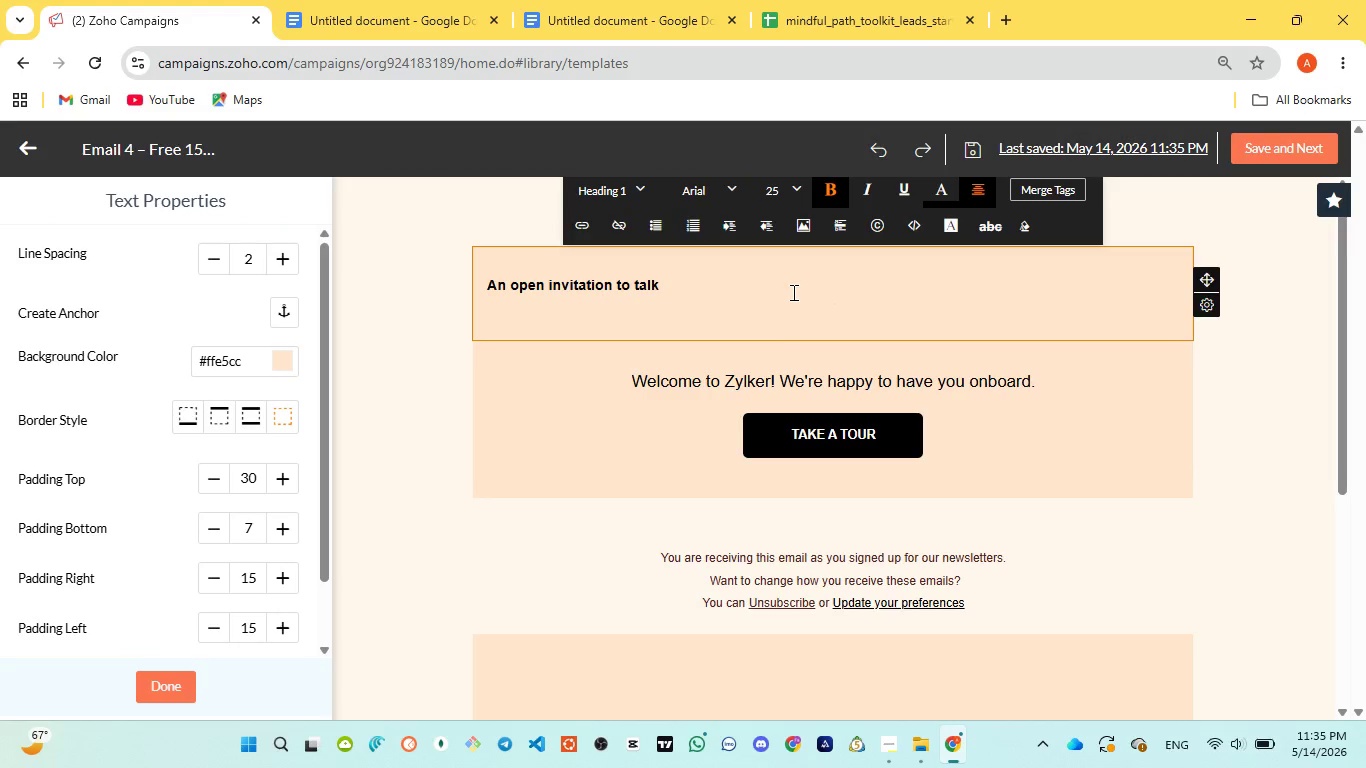 
key(Backspace)
 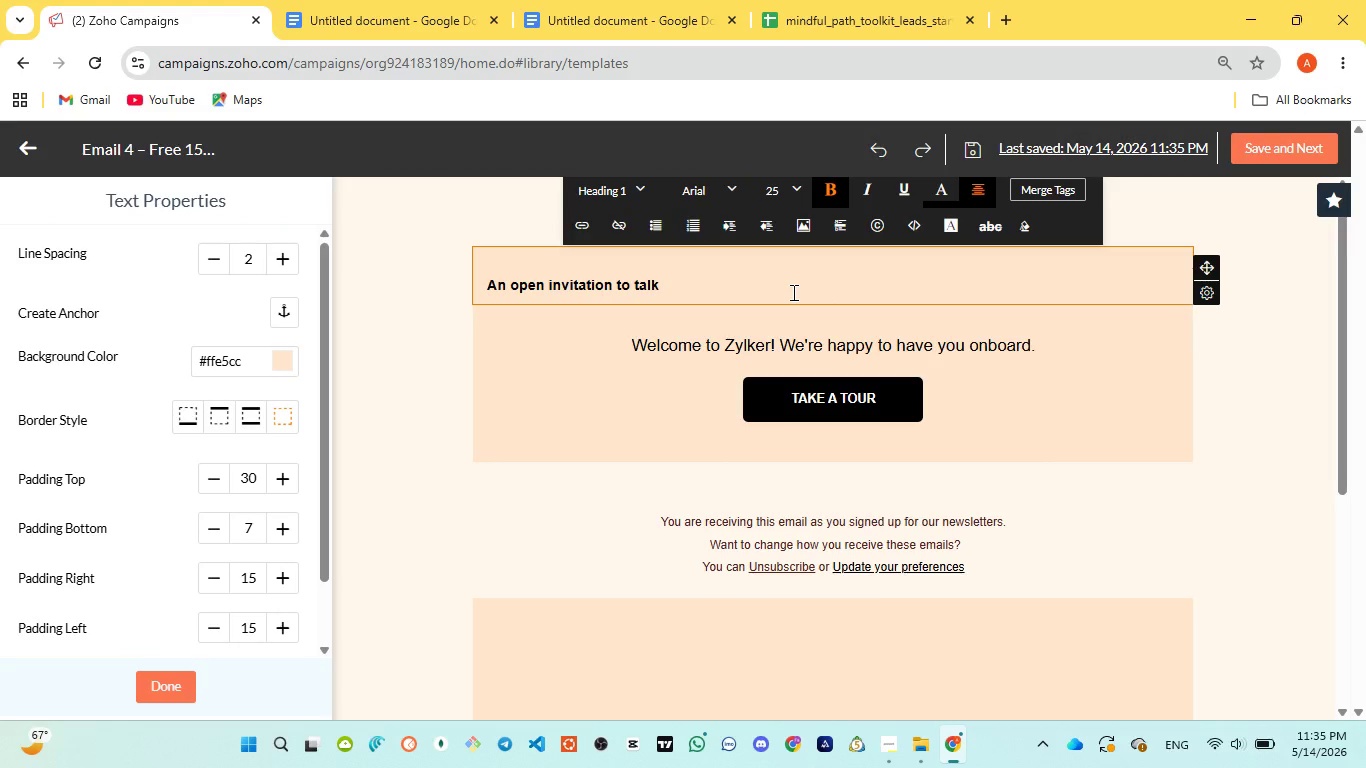 
key(Control+A)
 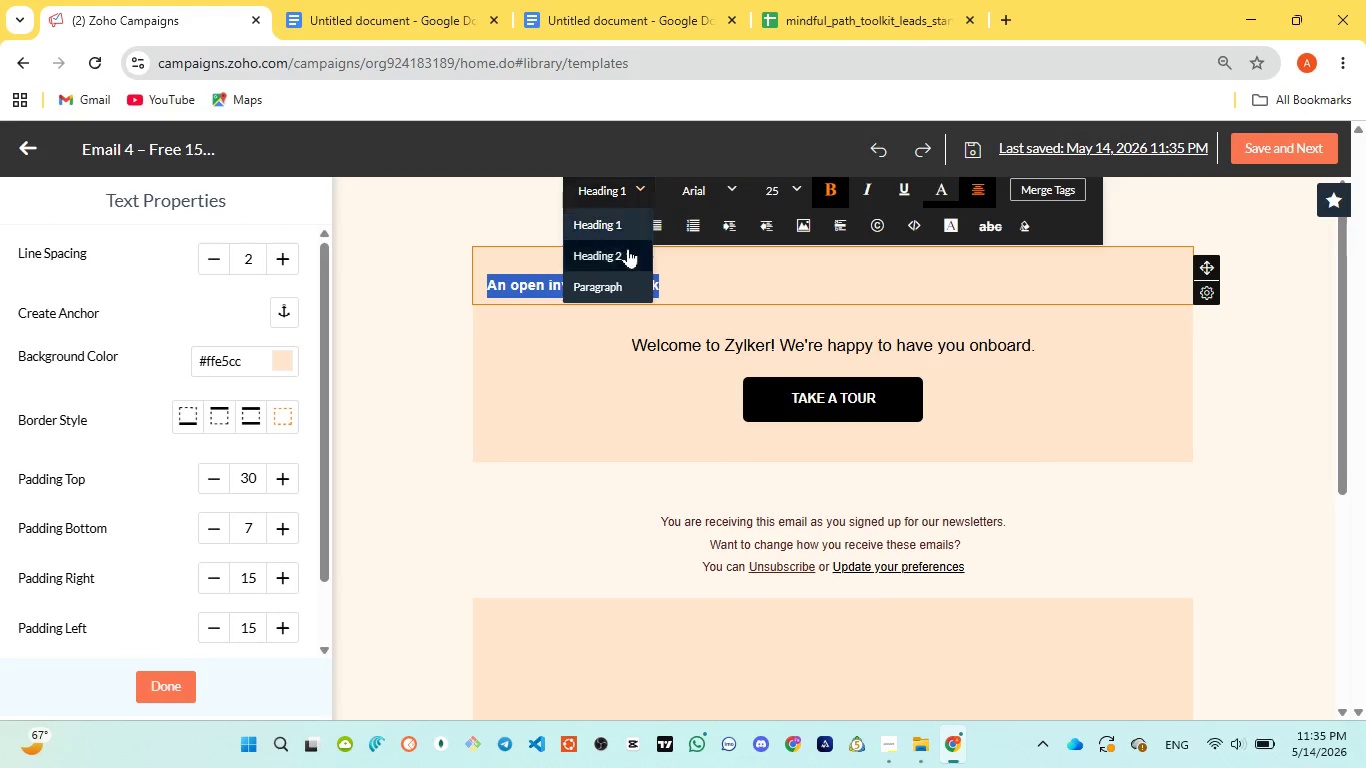 
left_click([600, 254])
 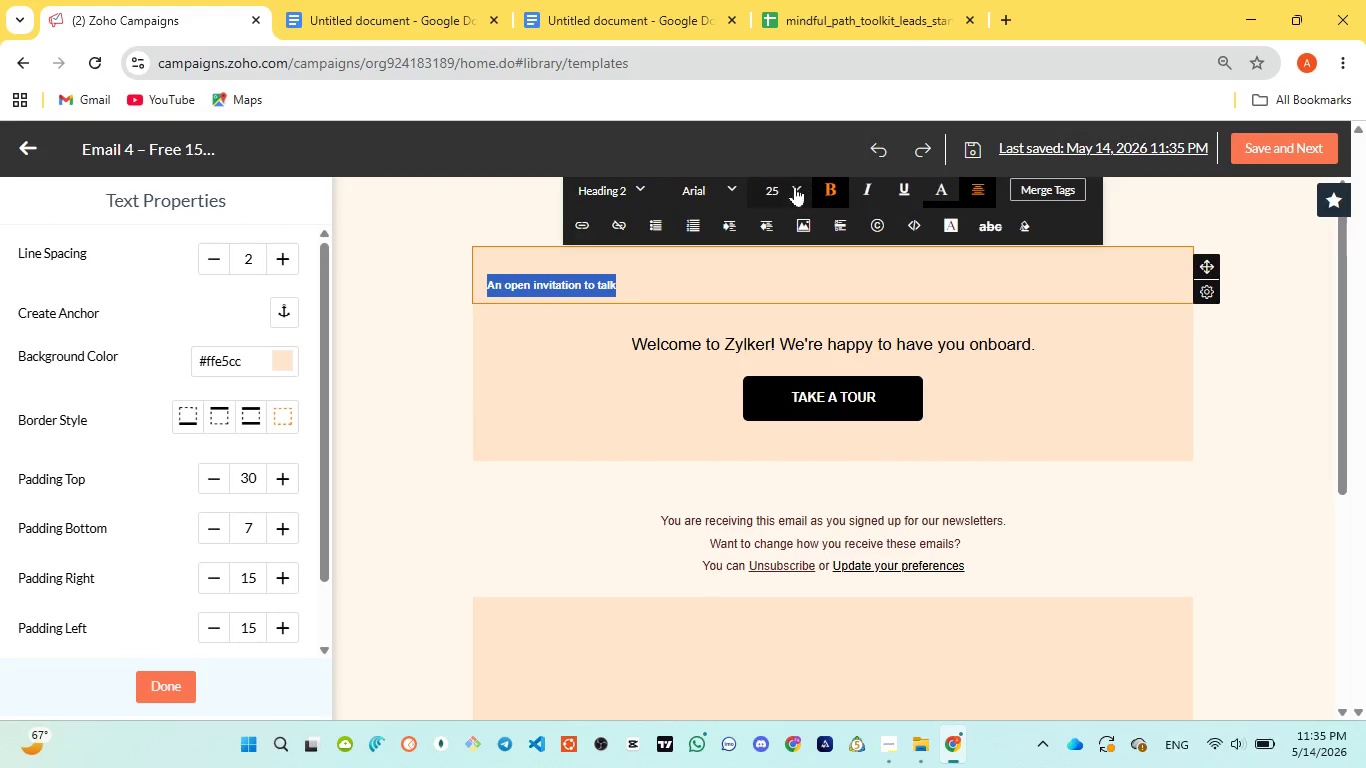 
left_click([795, 186])
 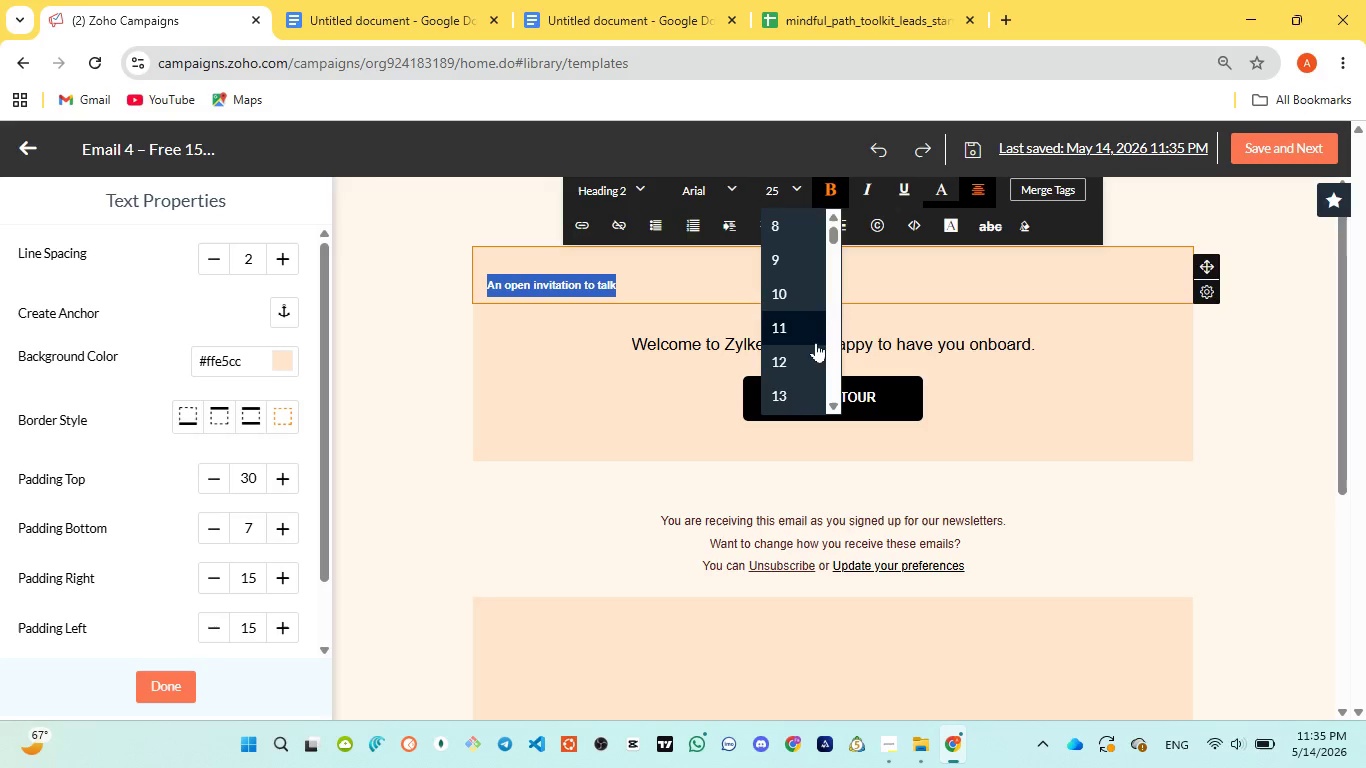 
scroll: coordinate [816, 342], scroll_direction: none, amount: 0.0
 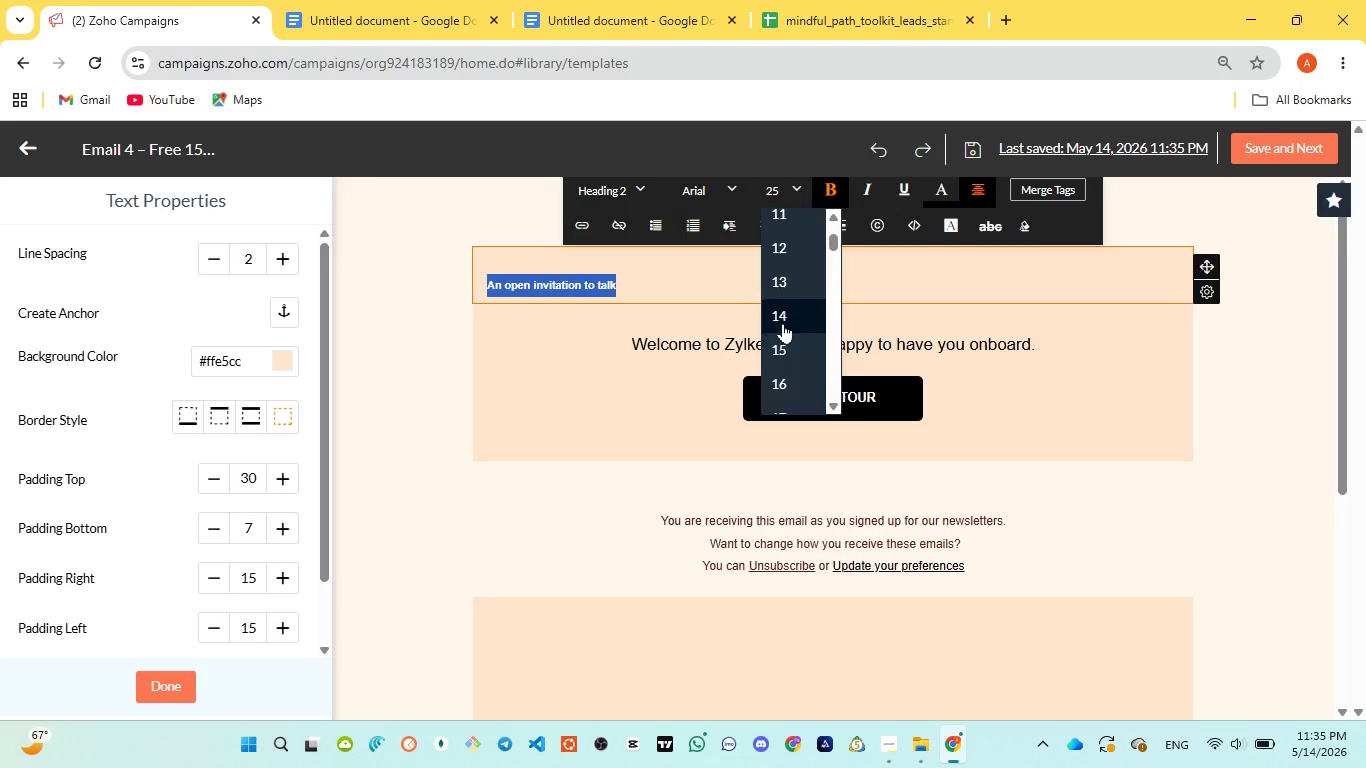 
scroll: coordinate [783, 323], scroll_direction: down, amount: 1.0
 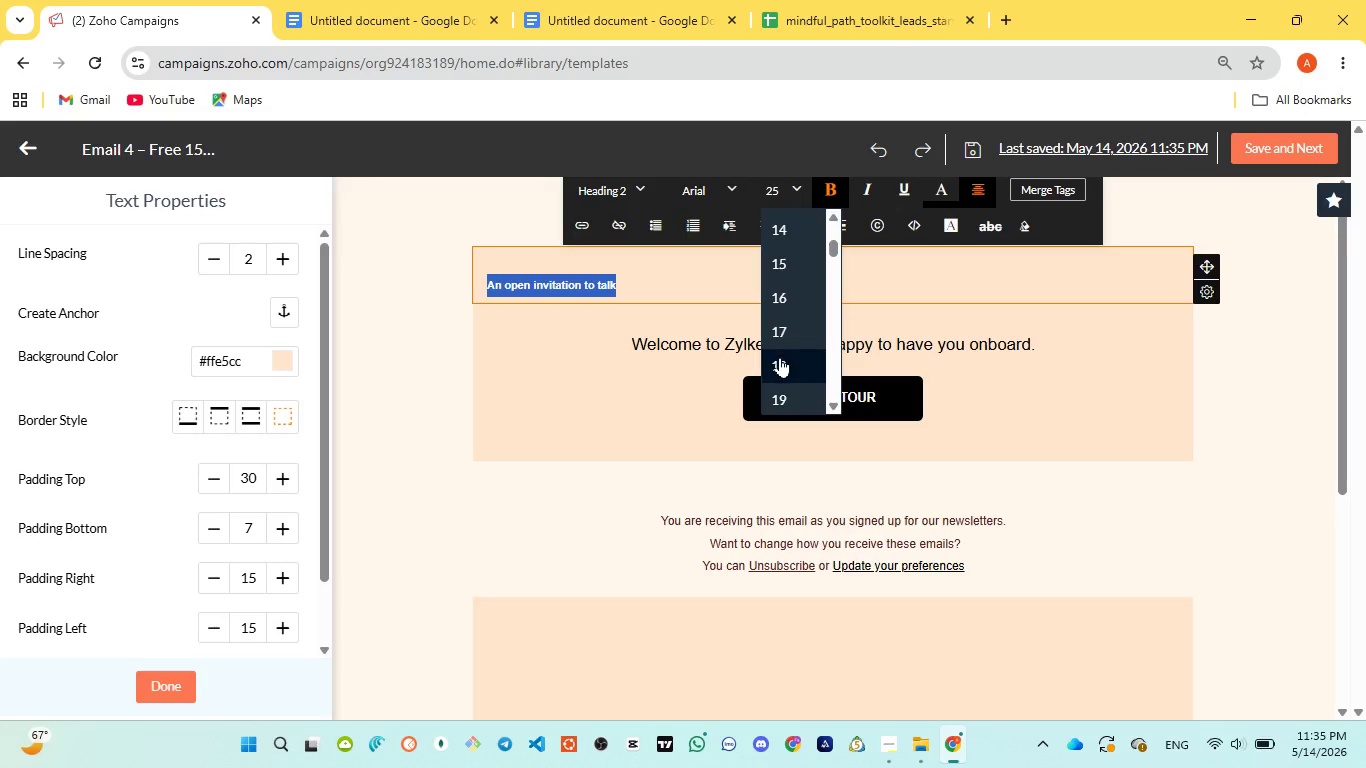 
left_click([780, 360])
 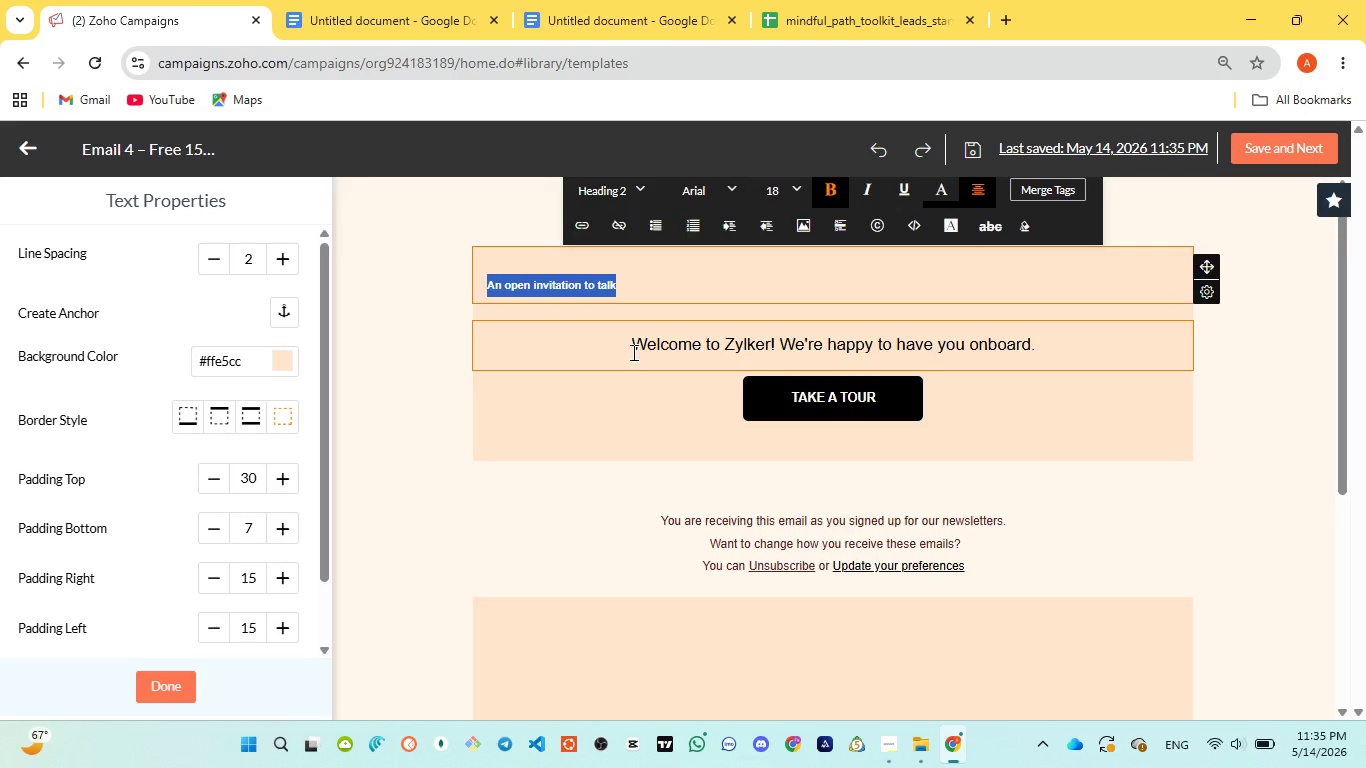 
left_click([632, 352])
 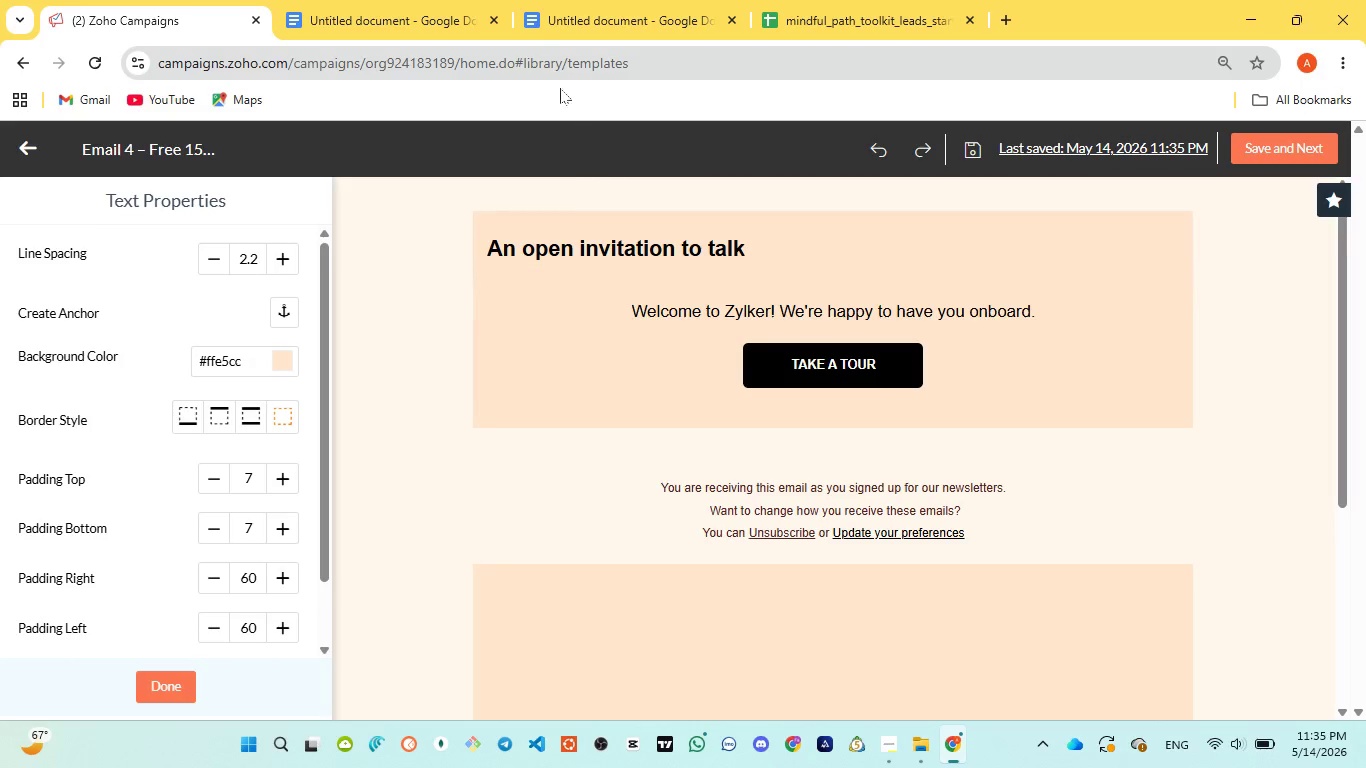 
left_click([534, 29])
 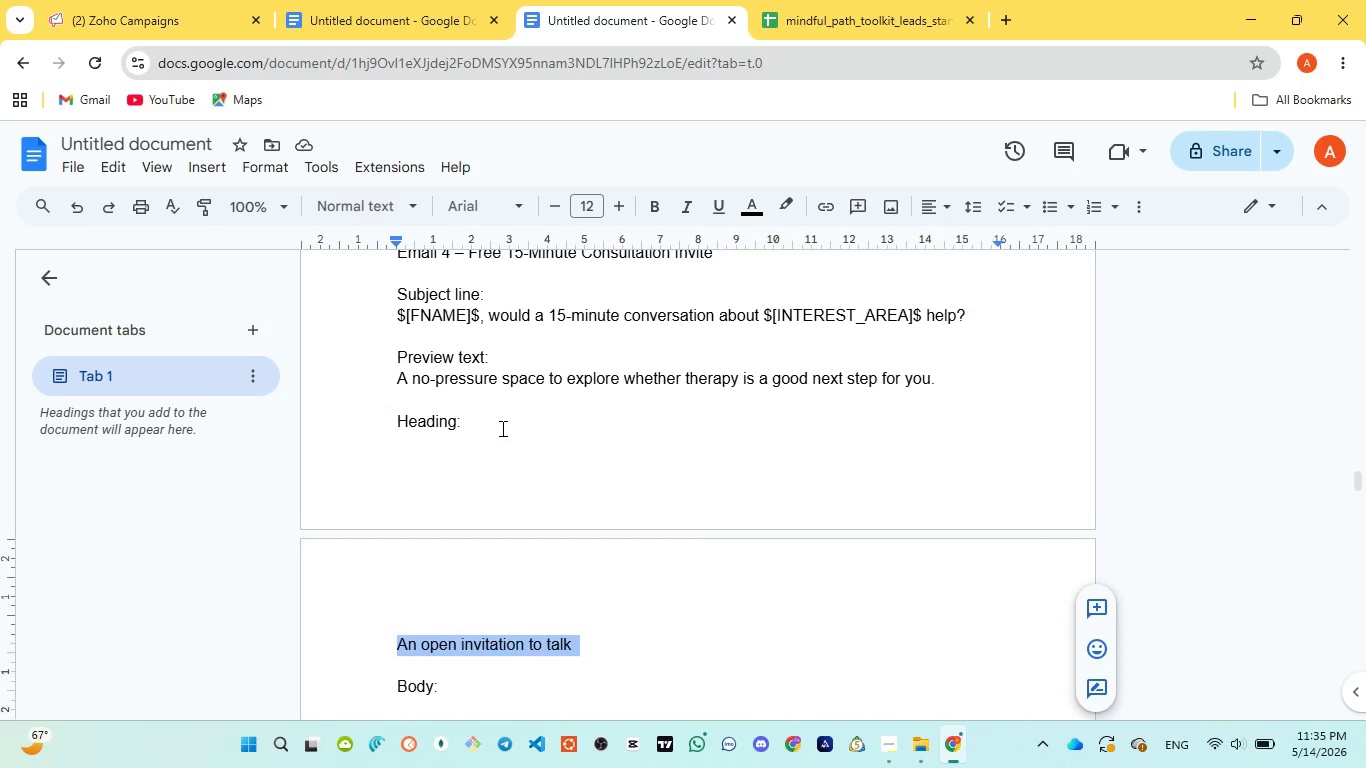 
scroll: coordinate [499, 431], scroll_direction: down, amount: 3.0
 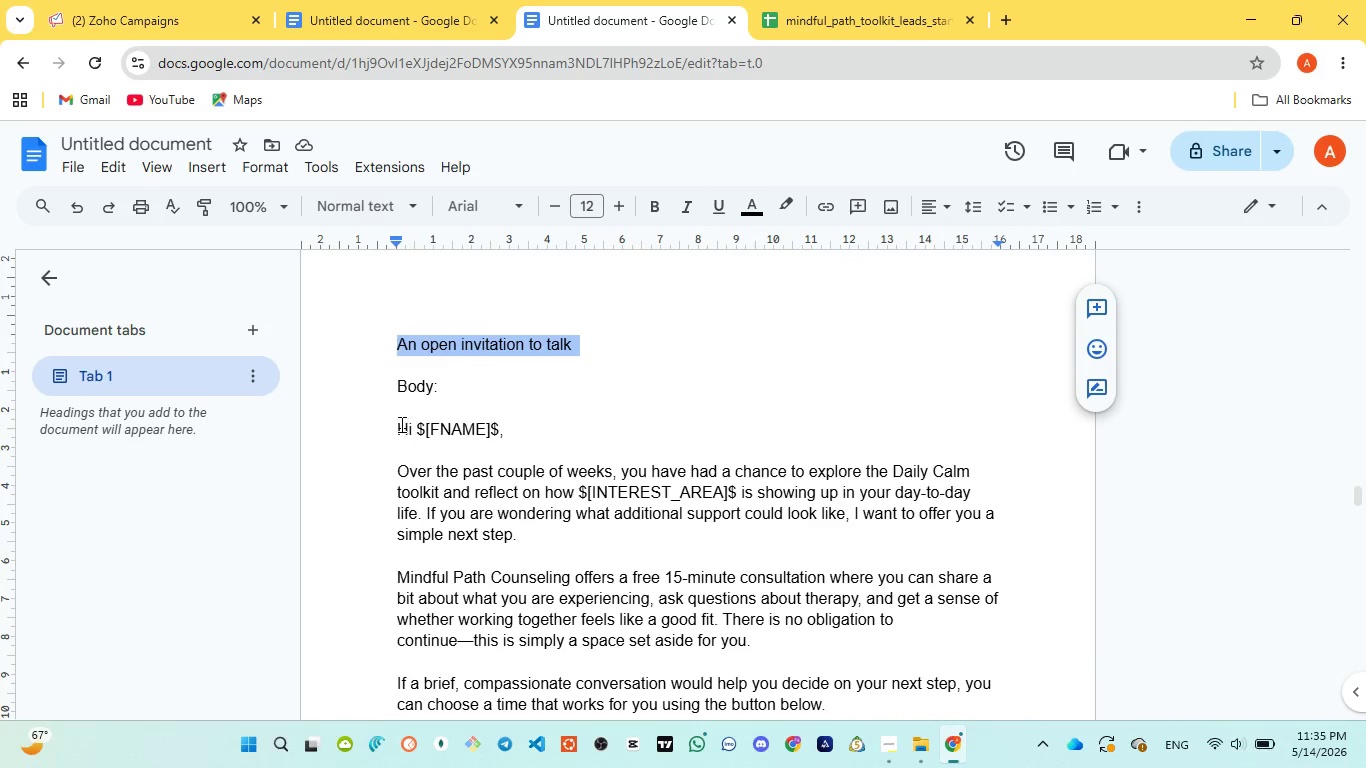 
left_click_drag(start_coordinate=[400, 423], to_coordinate=[868, 503])
 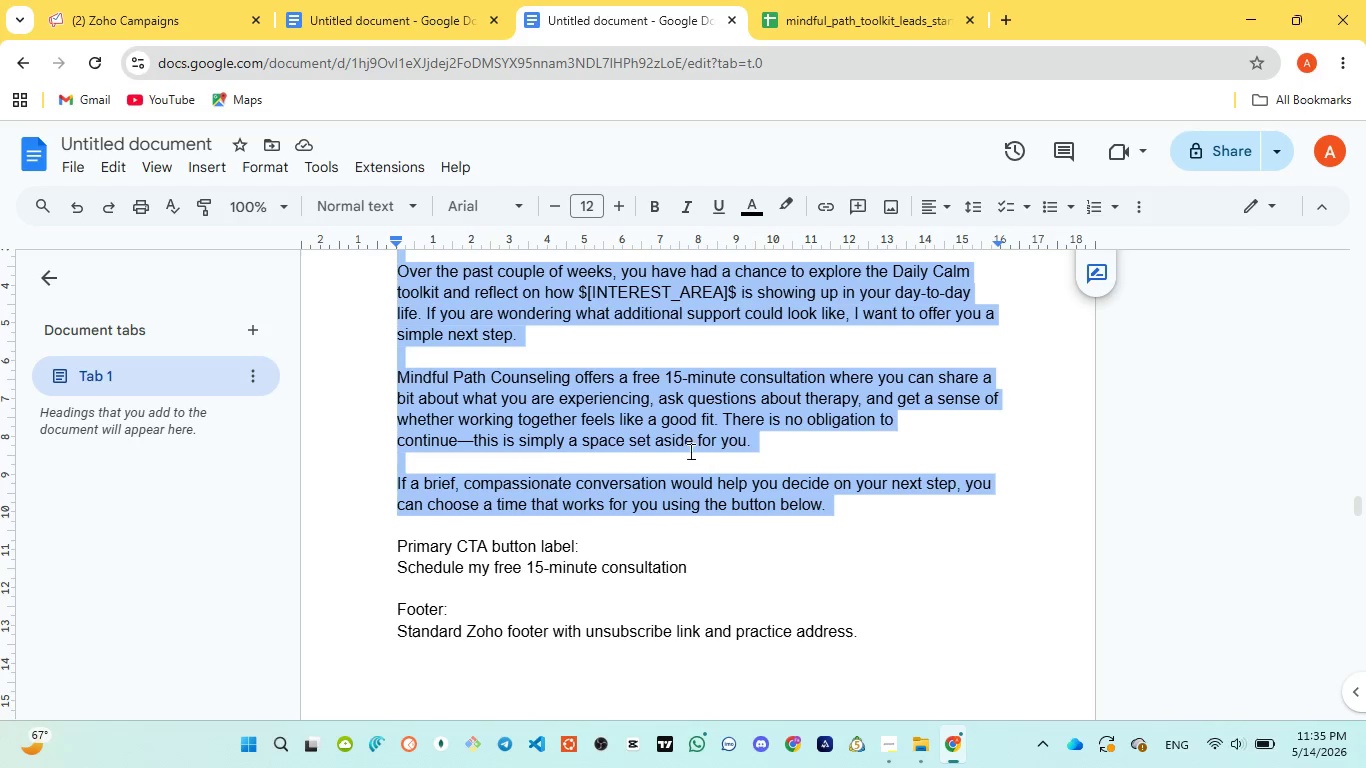 
scroll: coordinate [492, 521], scroll_direction: down, amount: 2.0
 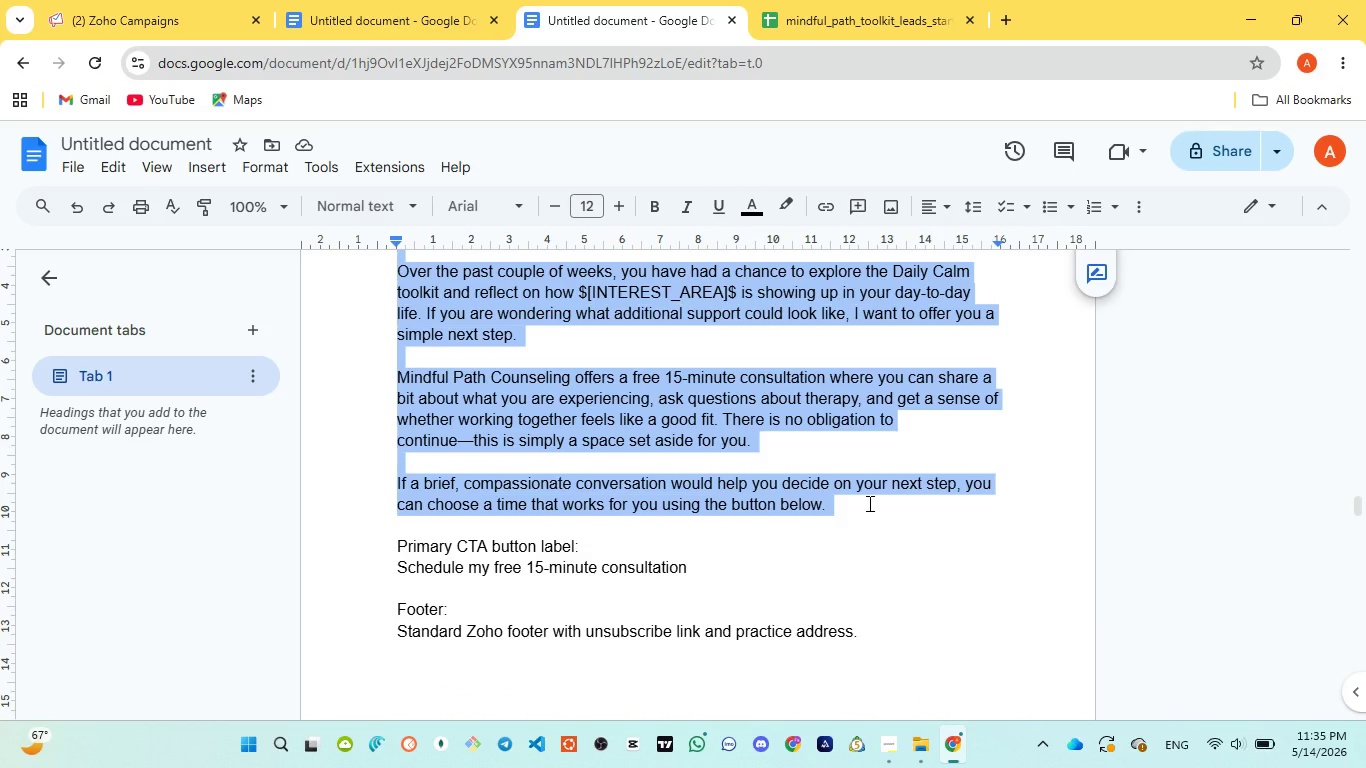 
key(Control+C)
 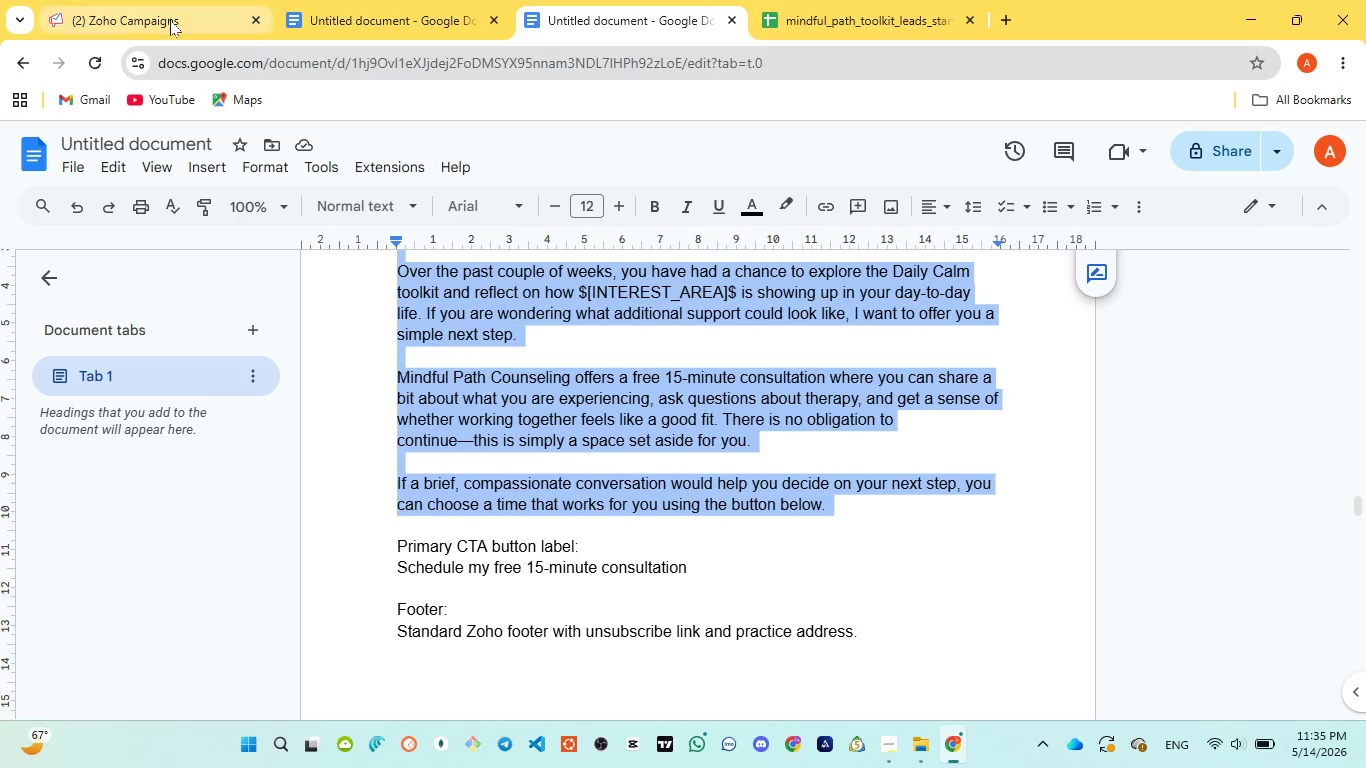 
left_click([169, 18])
 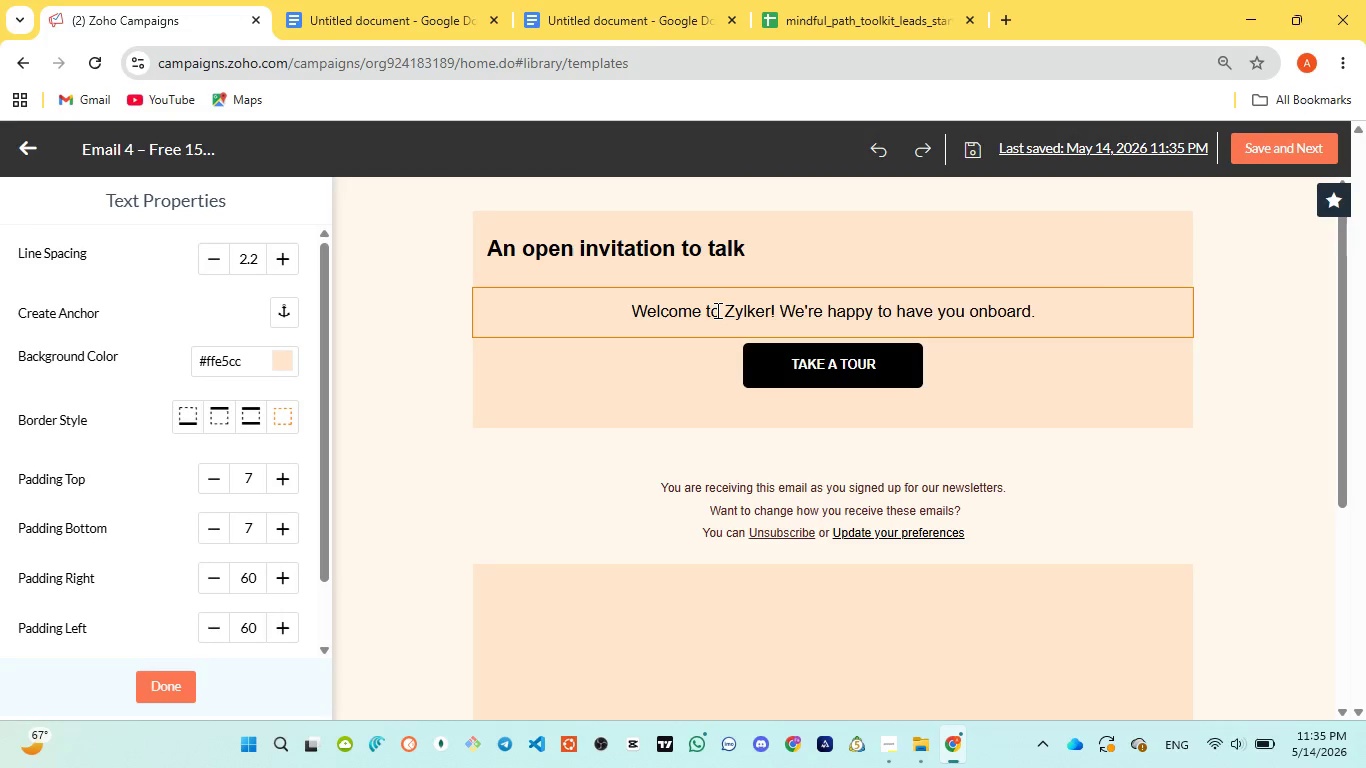 
key(Control+A)
 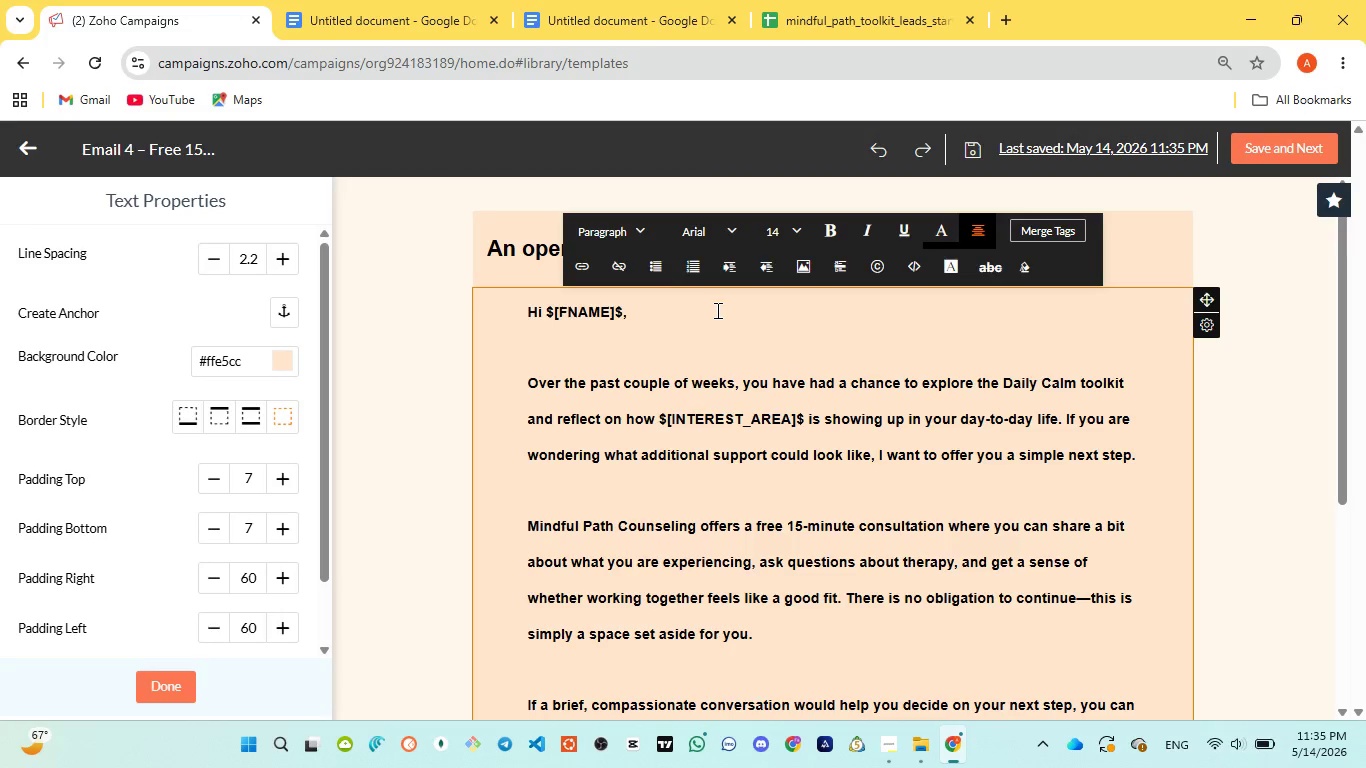 
key(Control+V)
 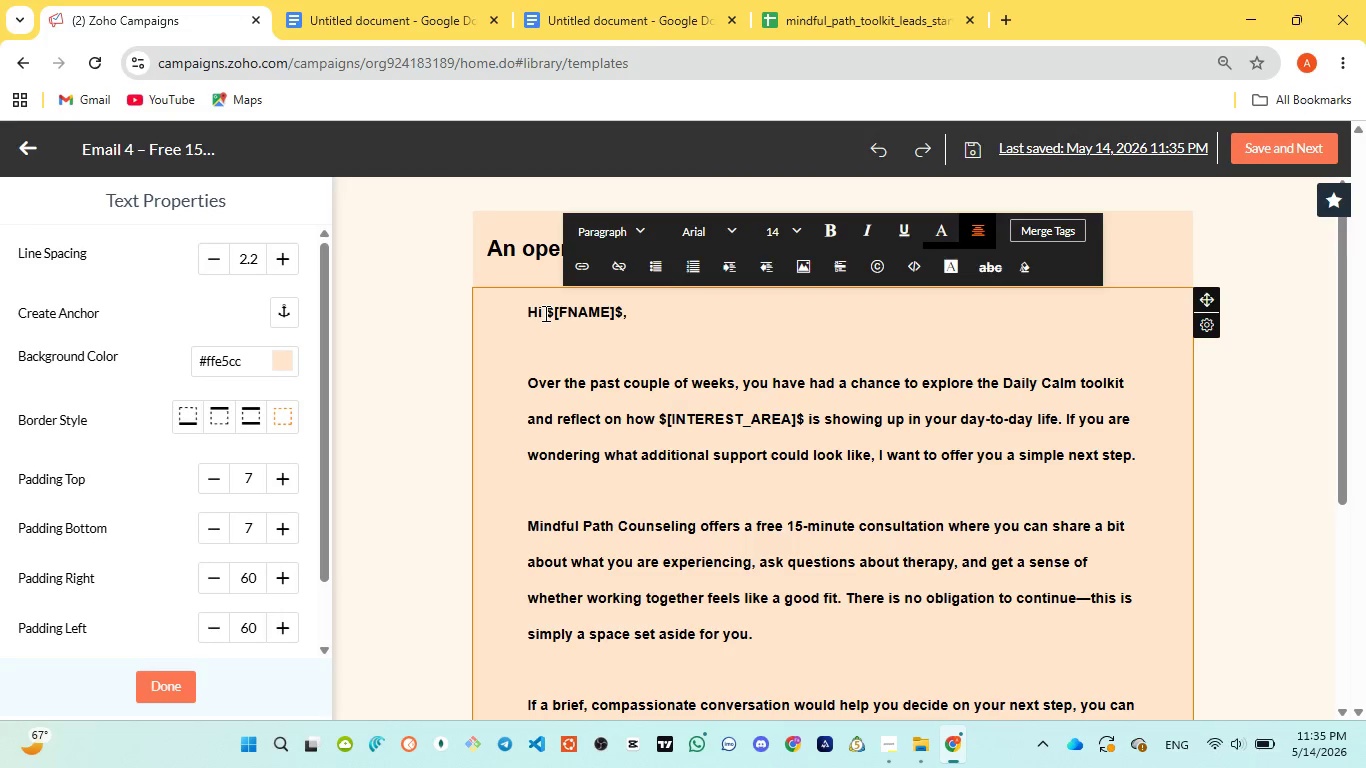 
left_click_drag(start_coordinate=[543, 312], to_coordinate=[569, 312])
 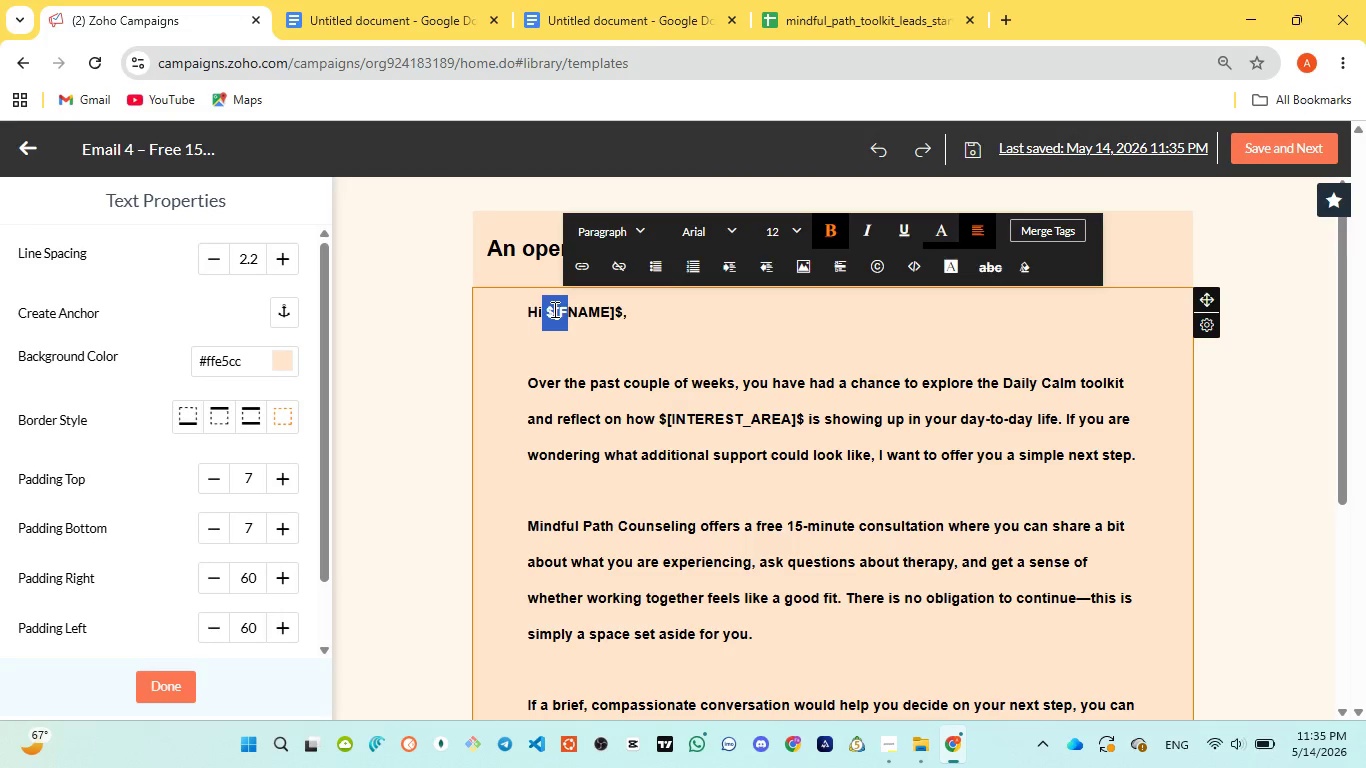 
left_click([553, 309])
 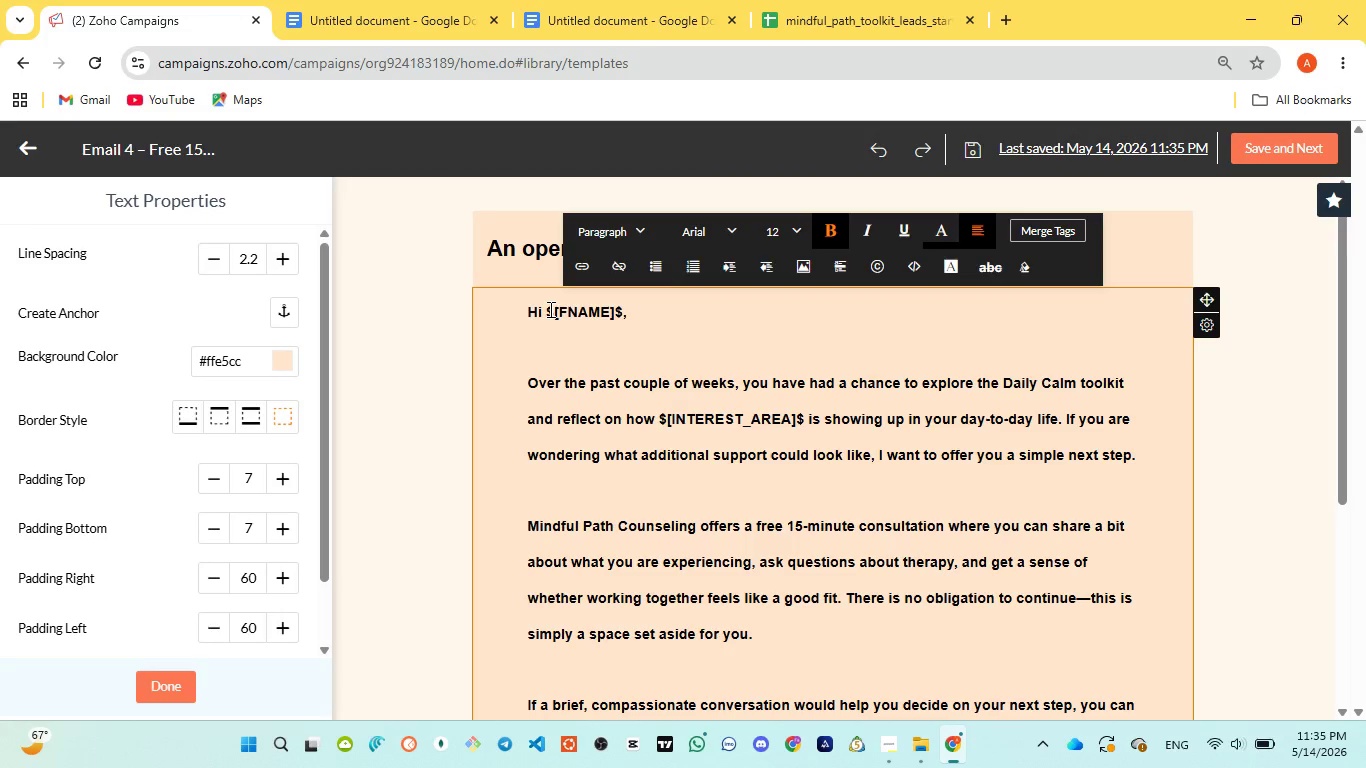 
left_click_drag(start_coordinate=[549, 309], to_coordinate=[622, 313])
 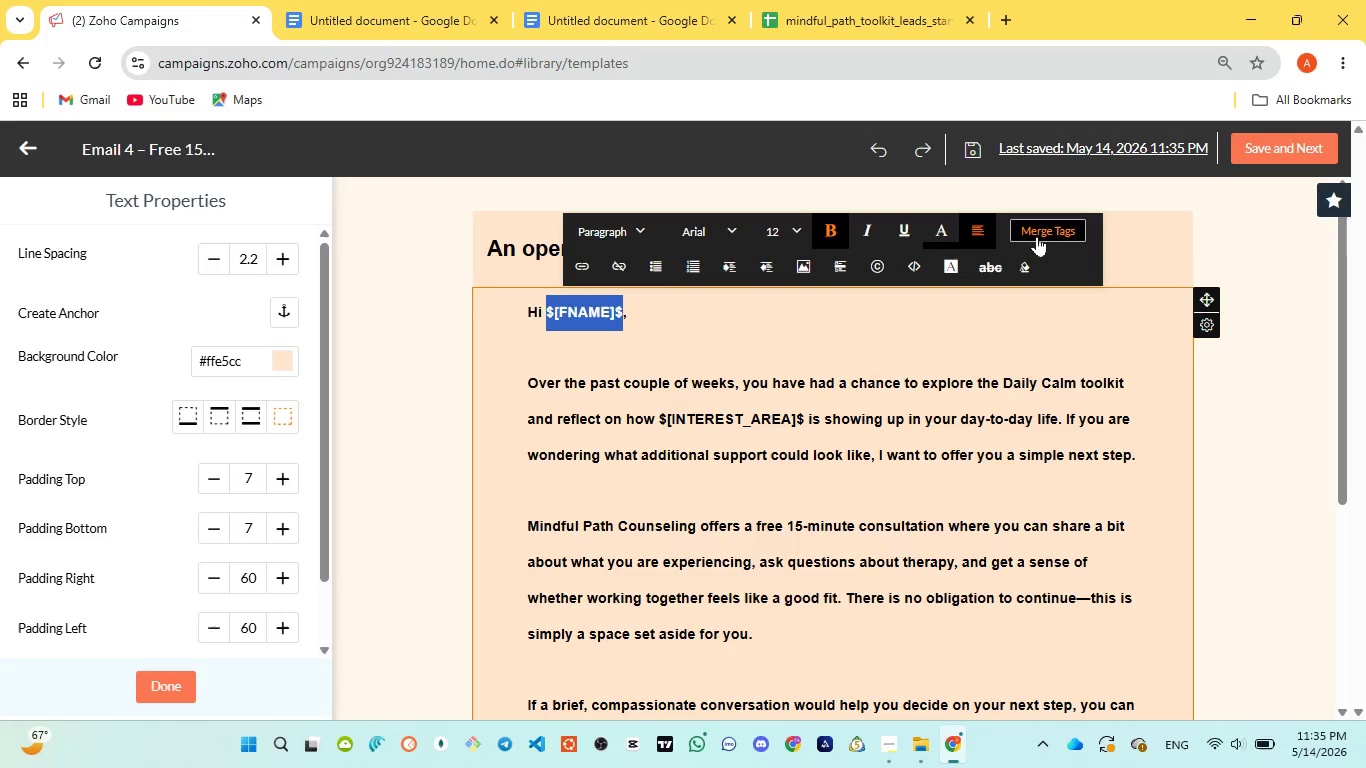 
left_click([1038, 236])
 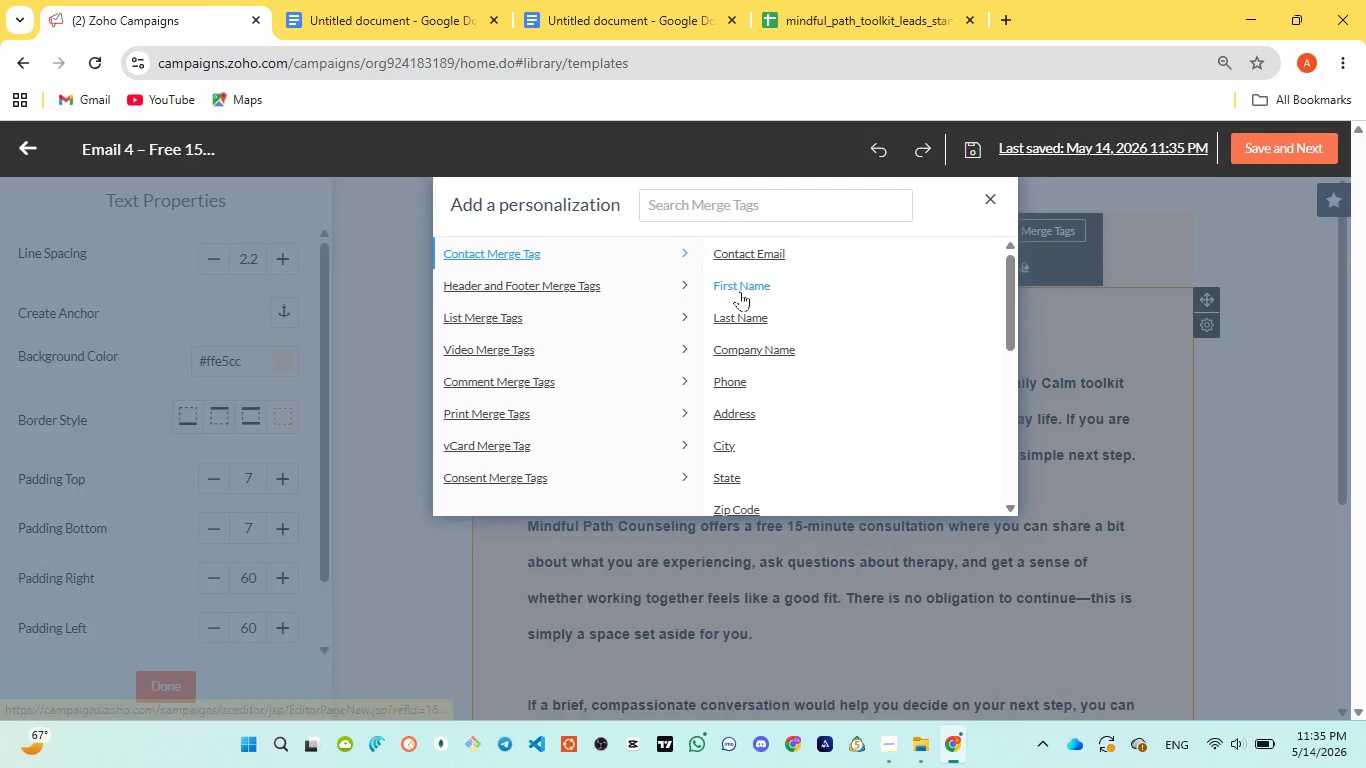 
left_click([743, 279])
 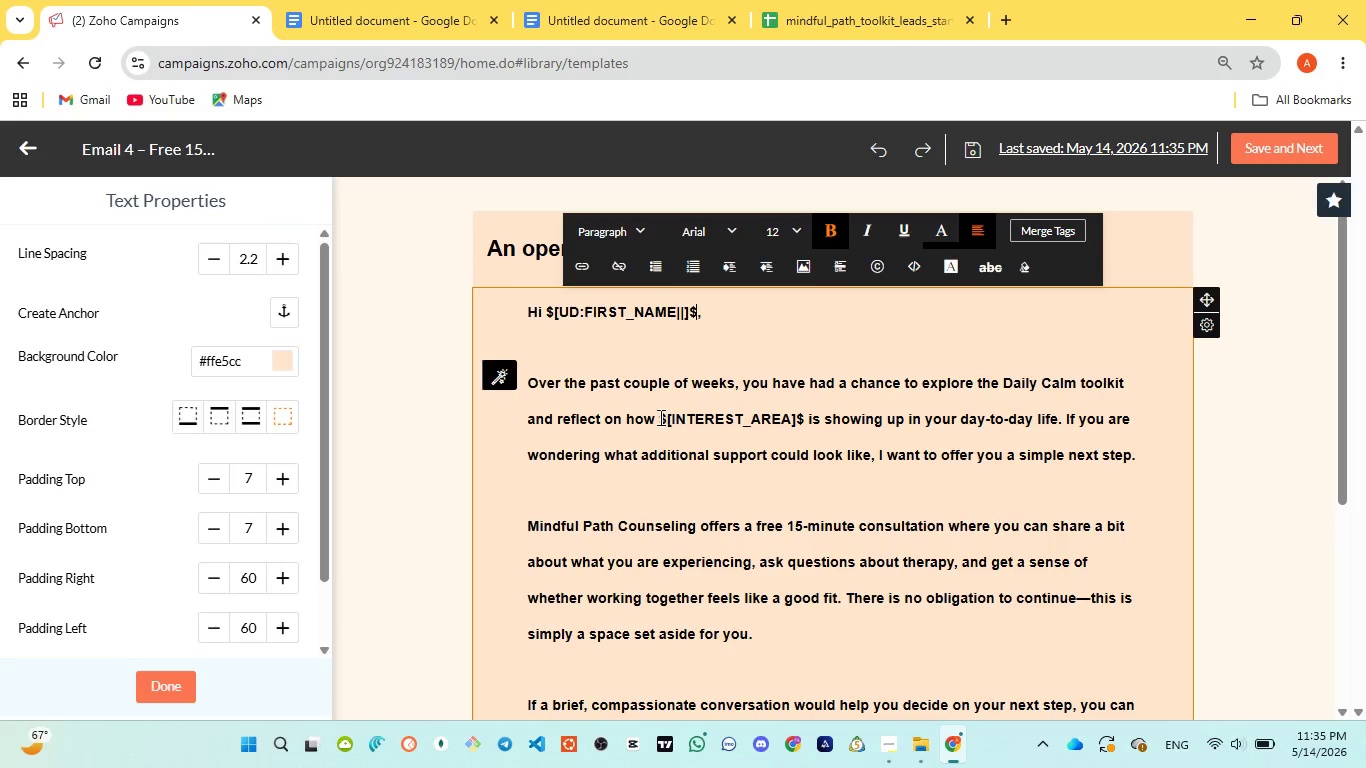 
left_click_drag(start_coordinate=[659, 417], to_coordinate=[804, 411])
 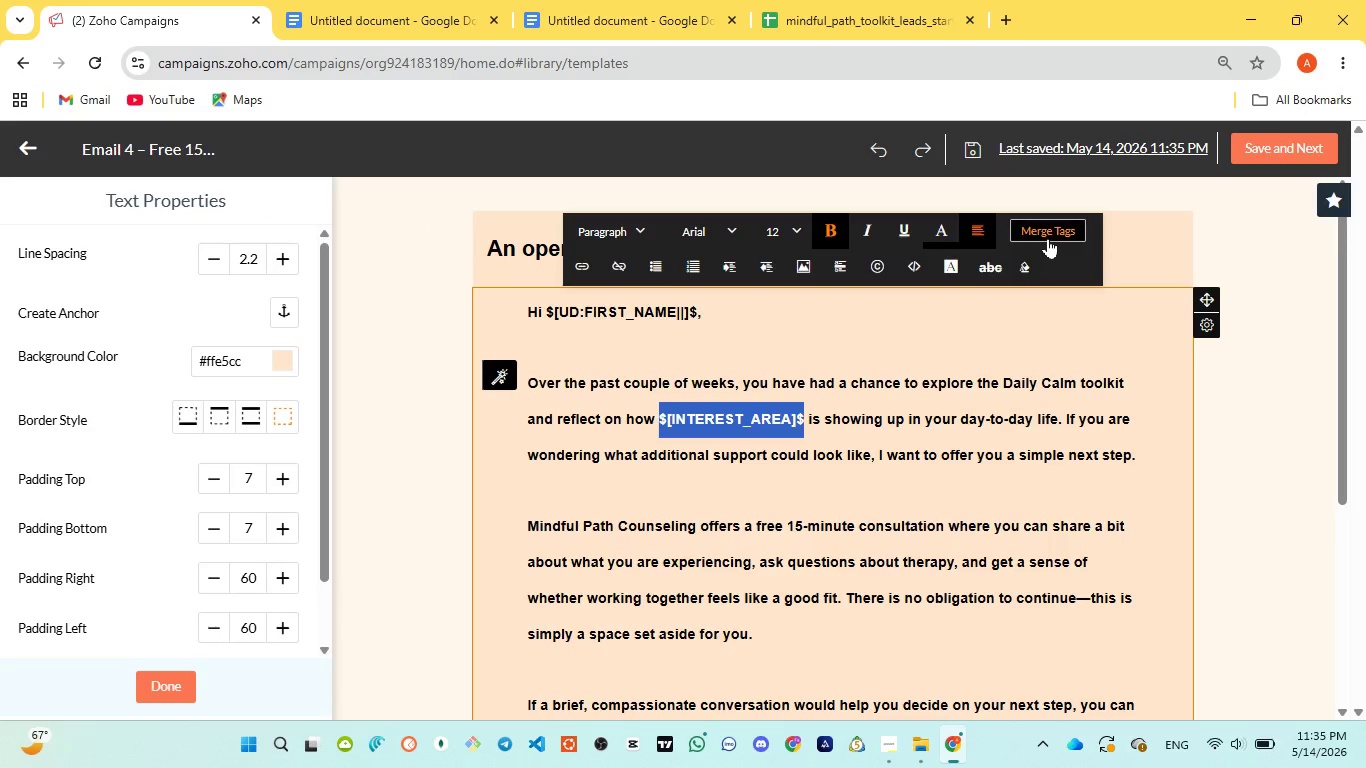 
left_click([1048, 238])
 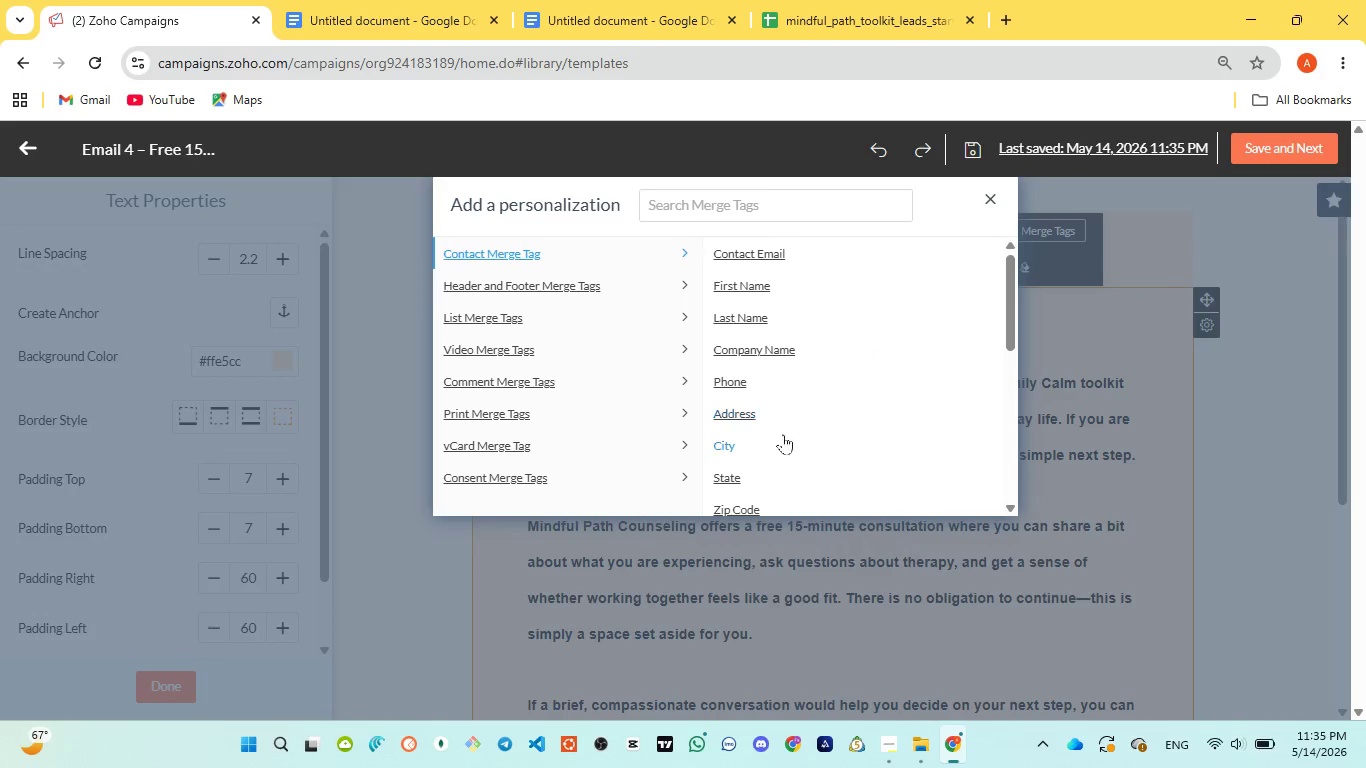 
scroll: coordinate [783, 454], scroll_direction: down, amount: 12.0
 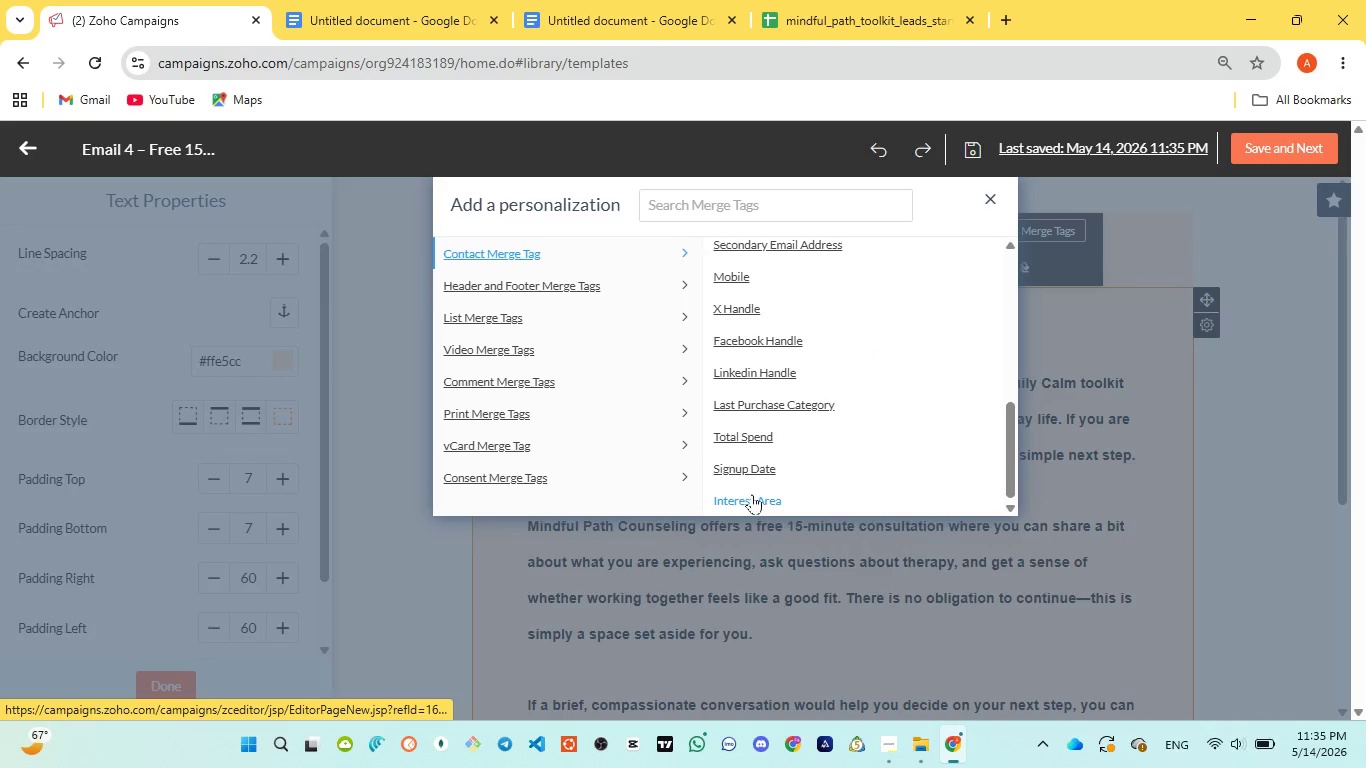 
left_click([752, 494])
 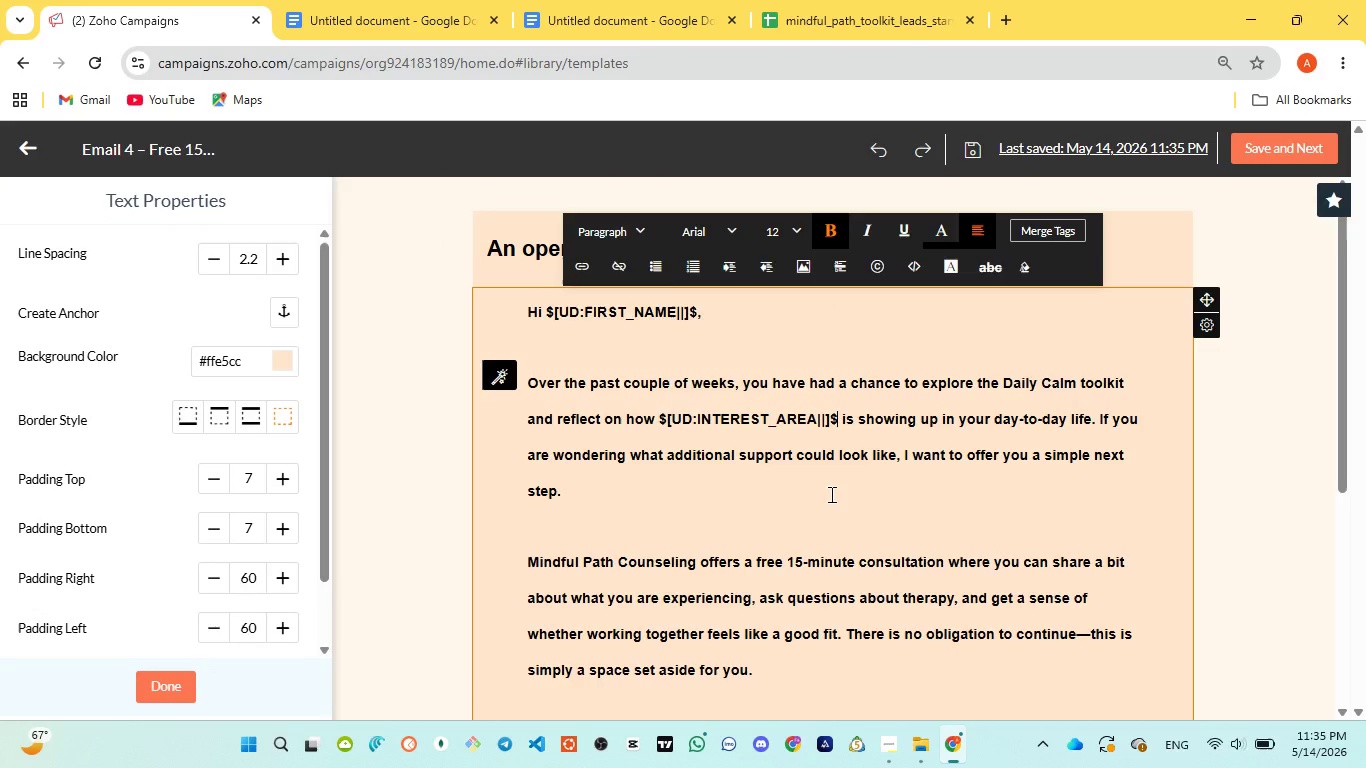 
scroll: coordinate [976, 592], scroll_direction: down, amount: 4.0
 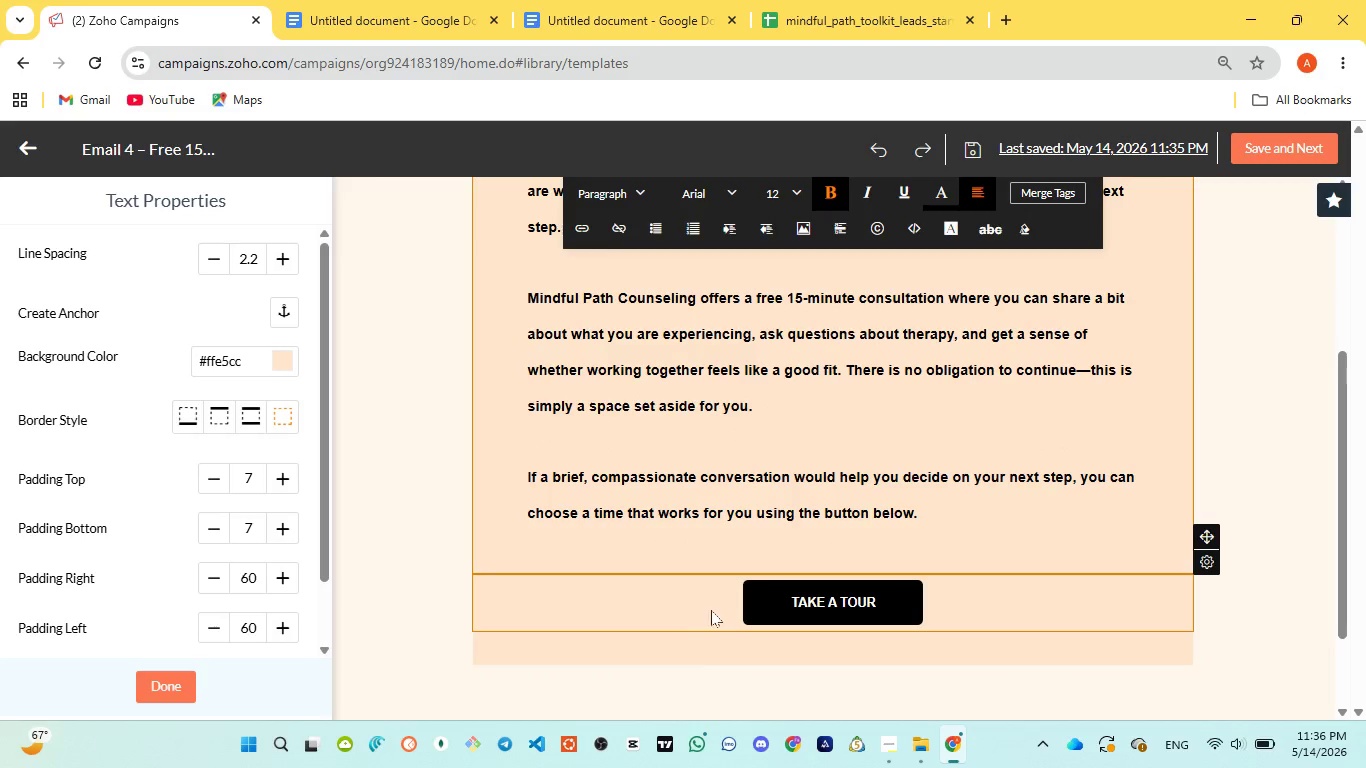 
left_click([701, 602])
 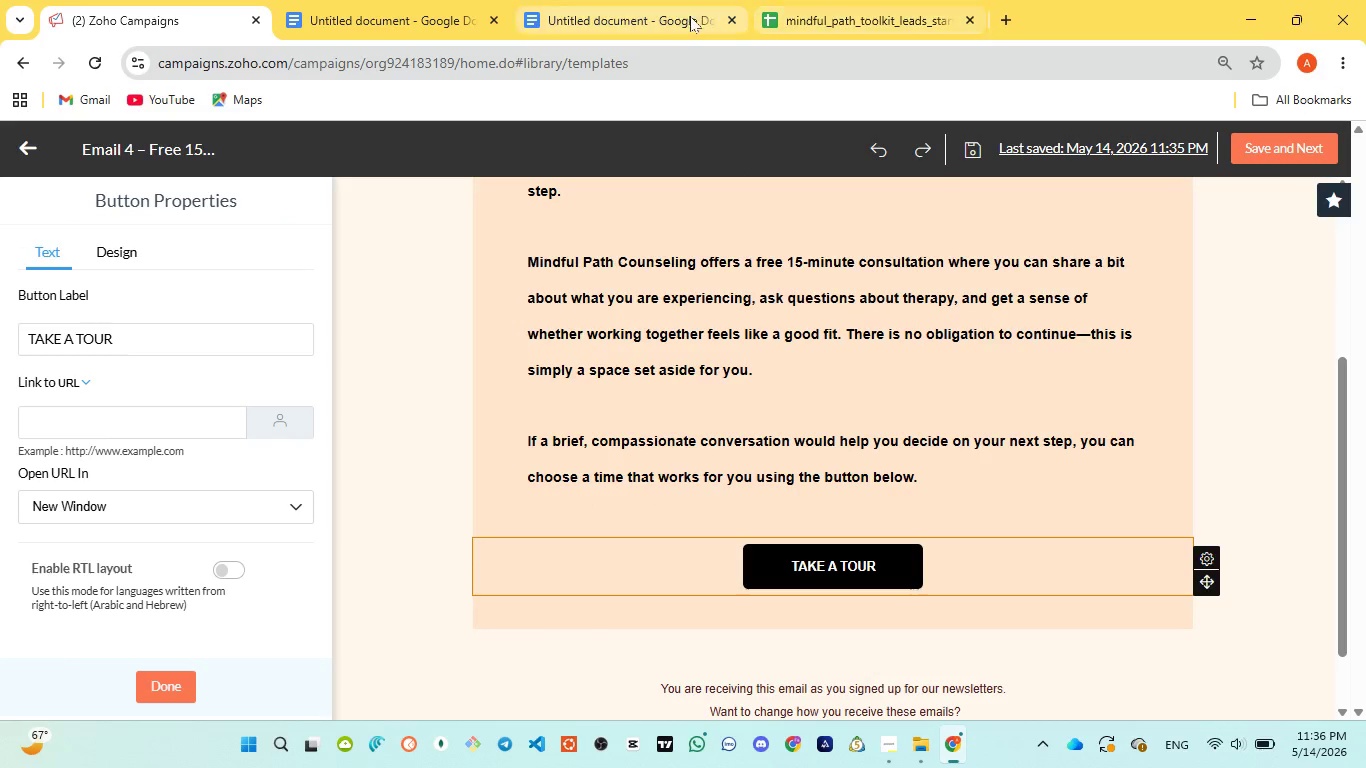 
left_click([650, 16])
 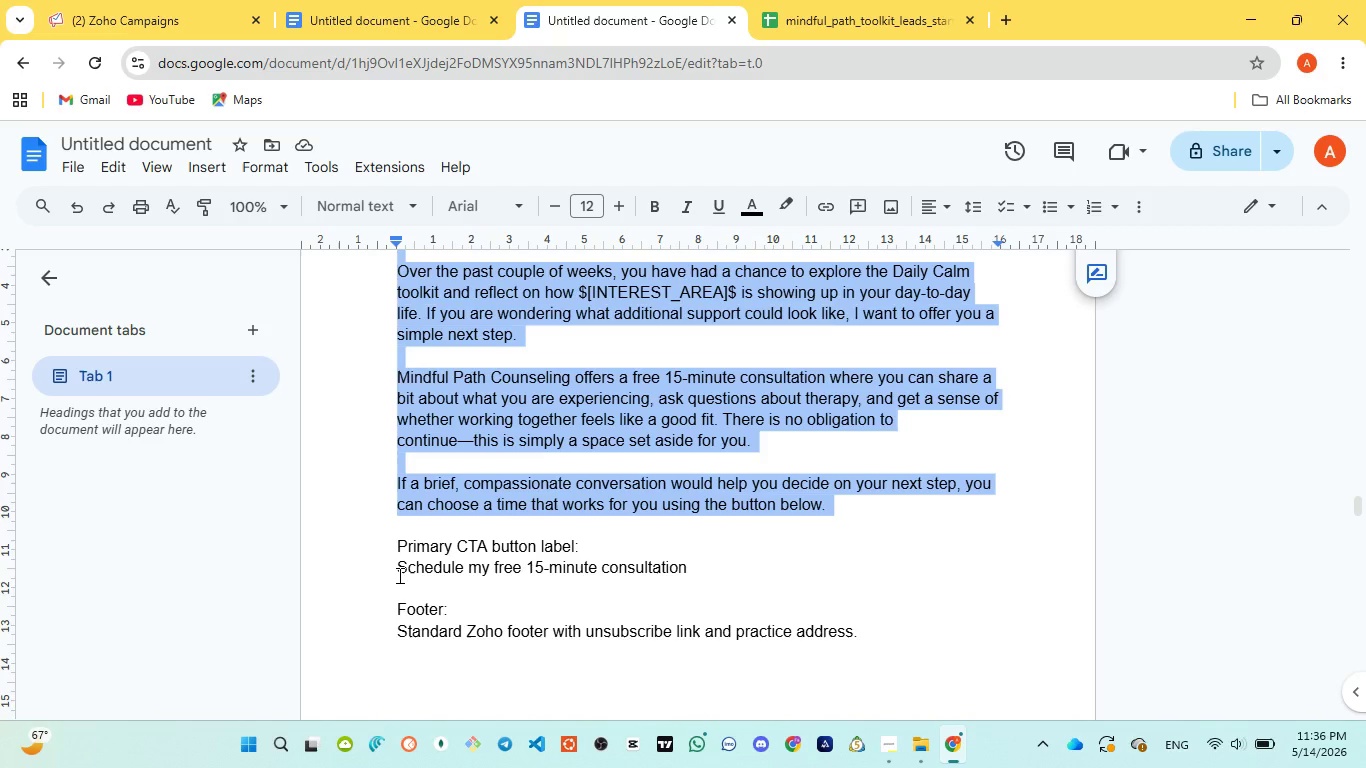 
left_click_drag(start_coordinate=[398, 575], to_coordinate=[709, 570])
 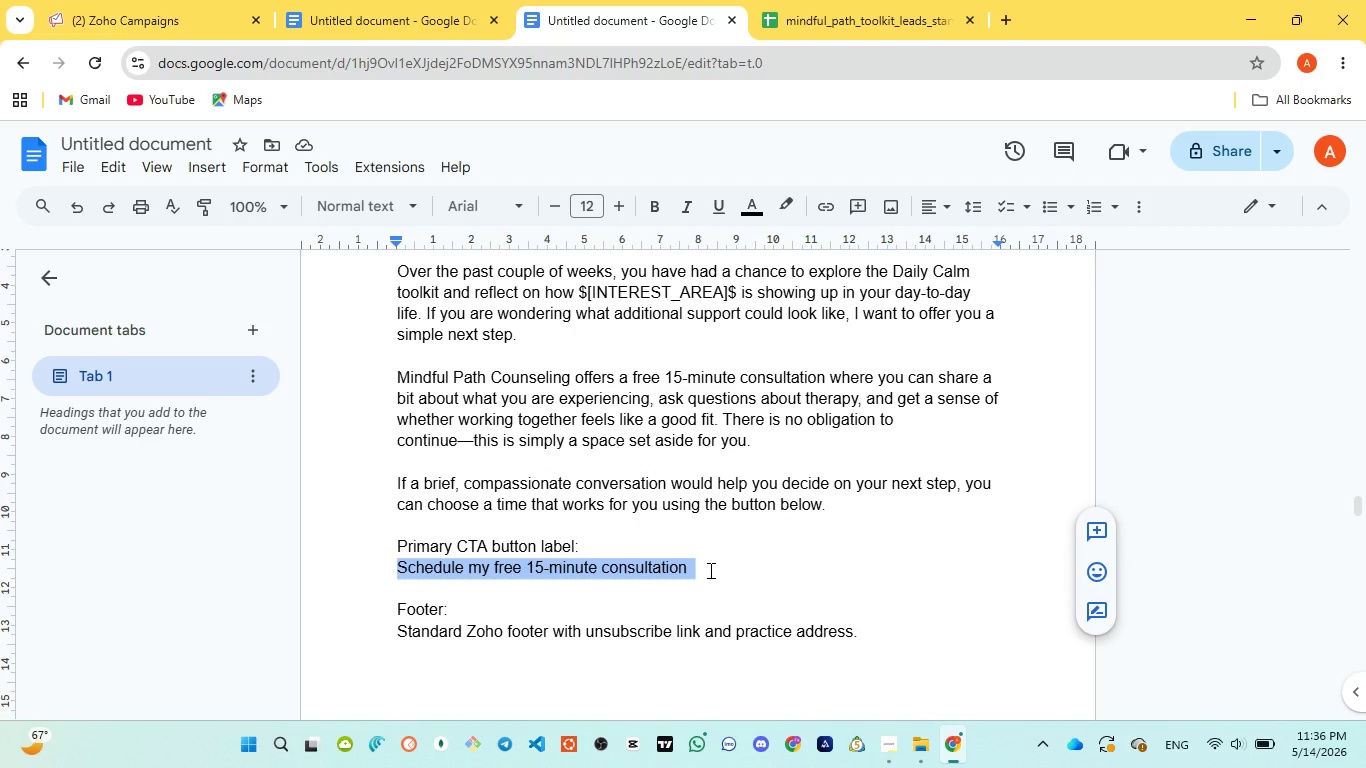 
key(Control+C)
 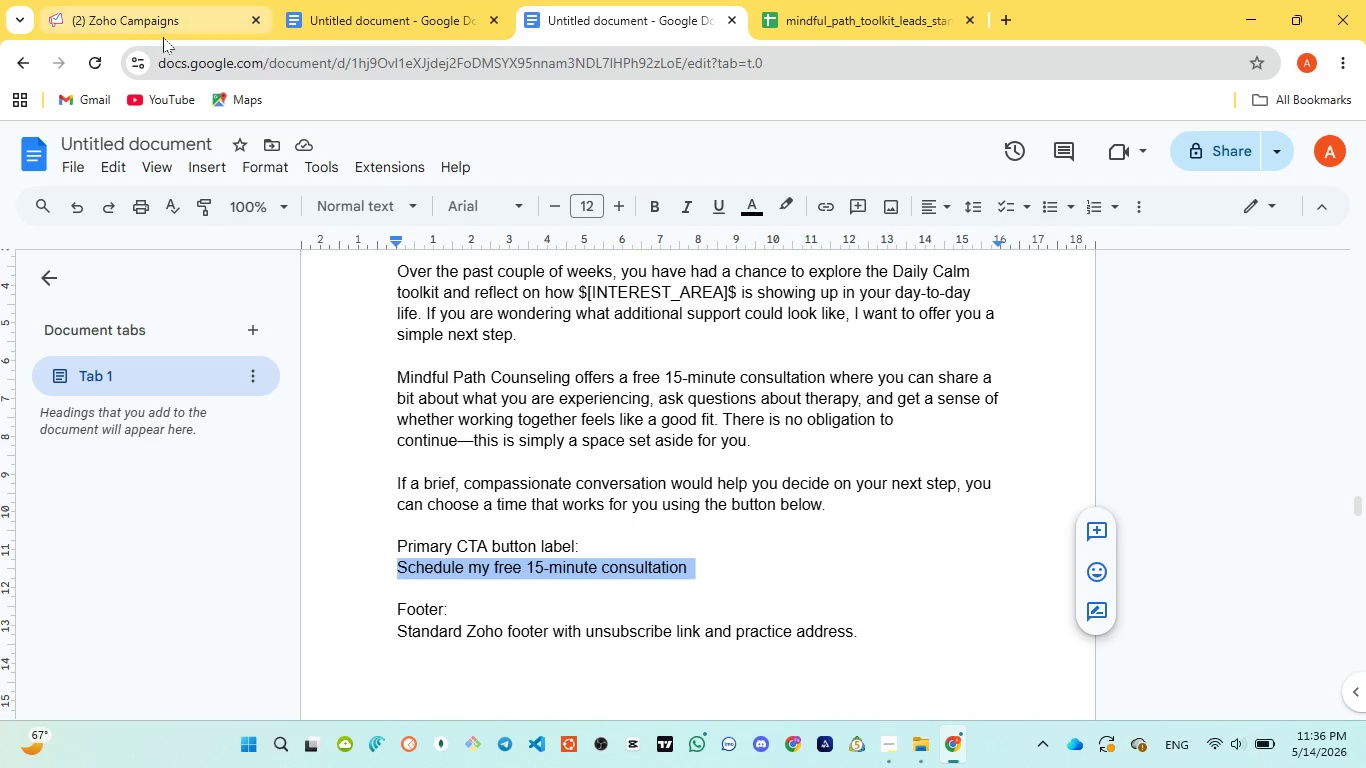 
left_click([163, 37])
 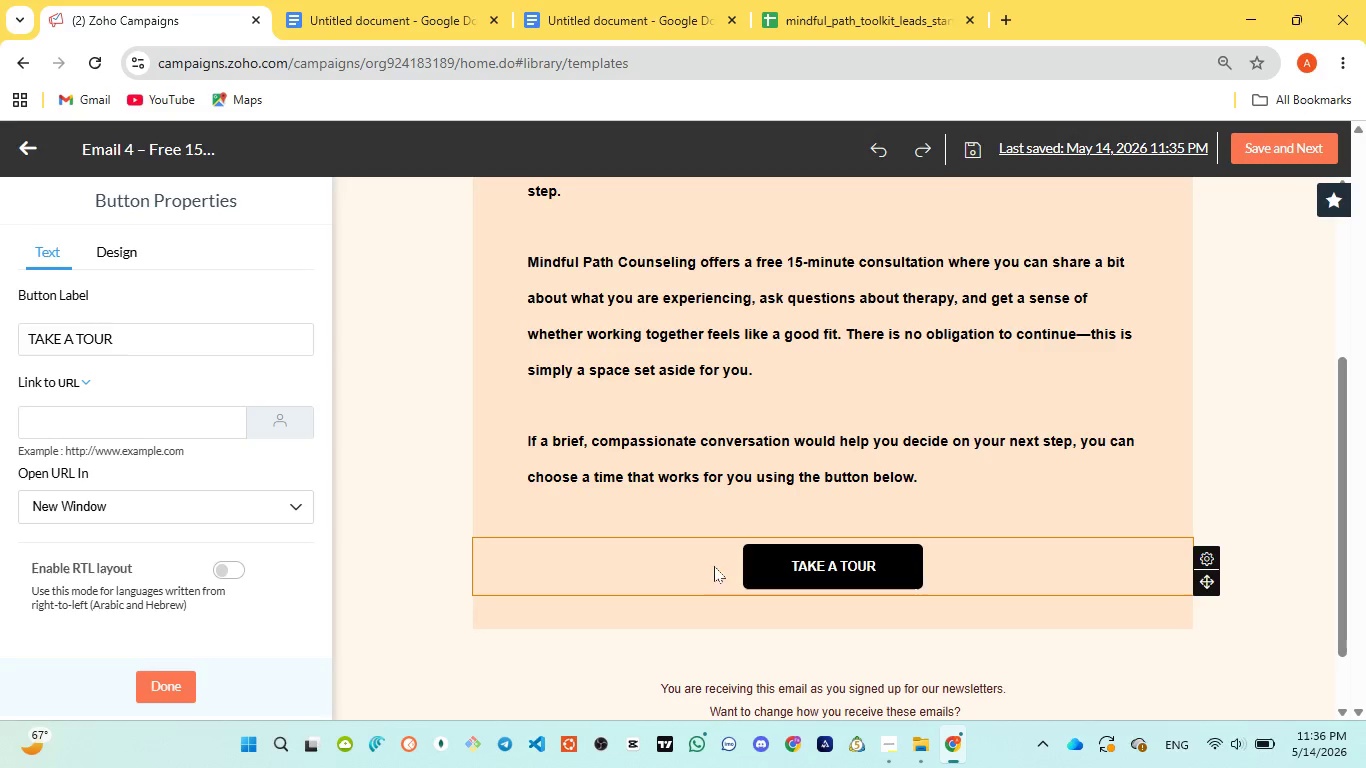 
left_click([703, 569])
 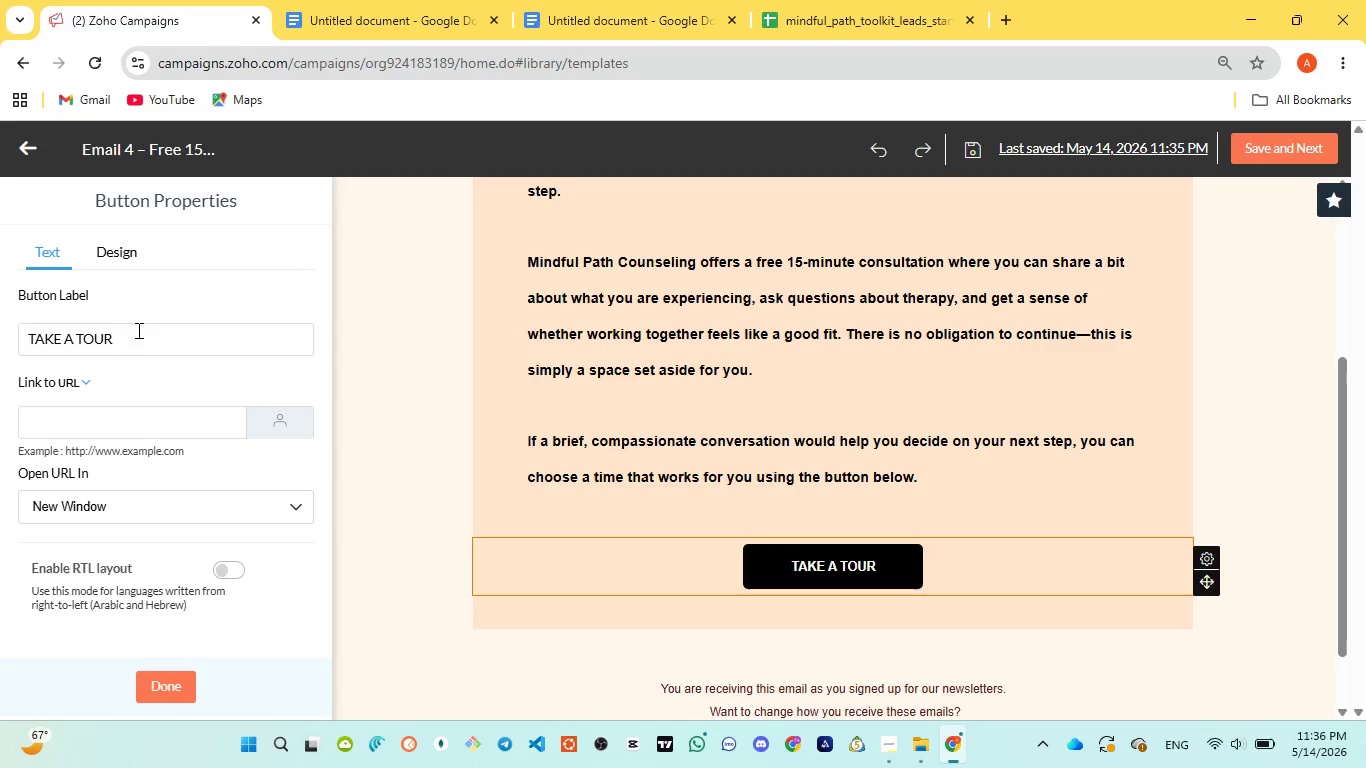 
left_click([137, 330])
 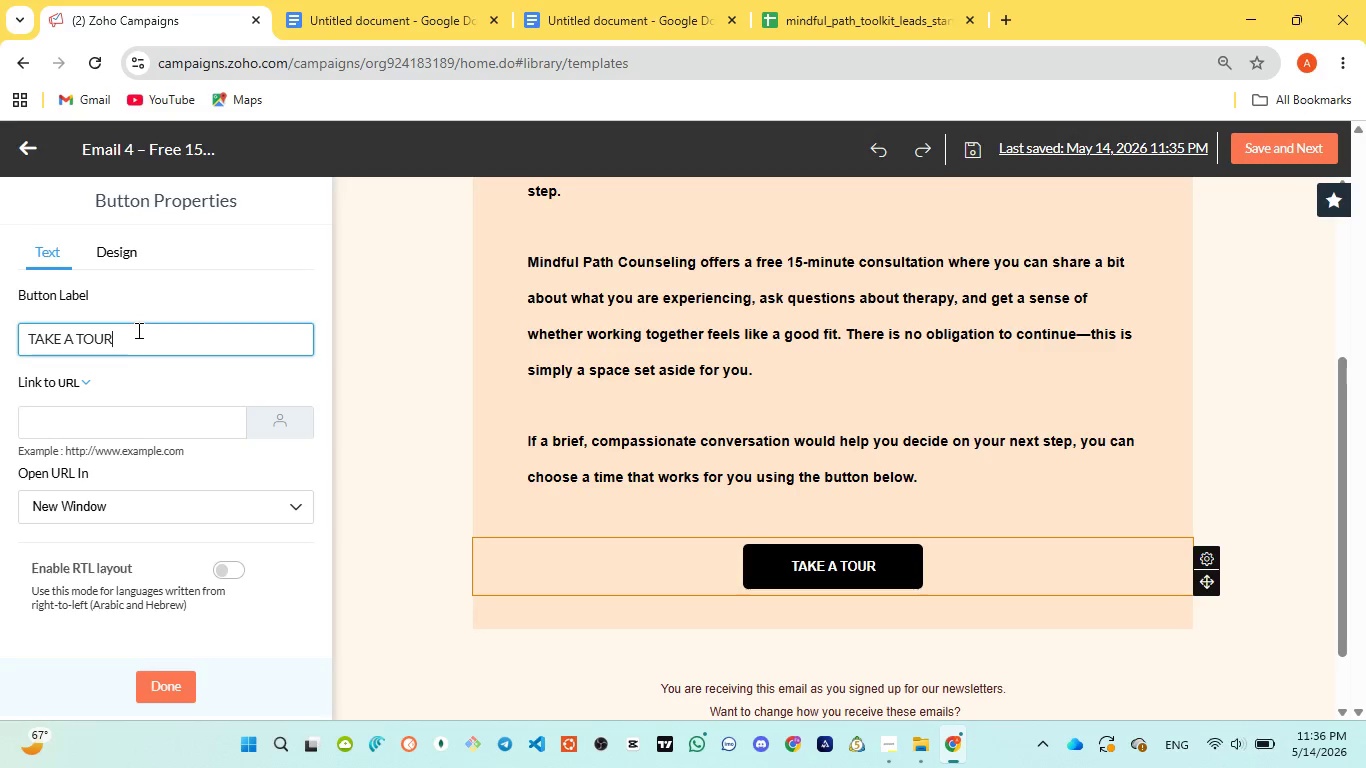 
key(Control+A)
 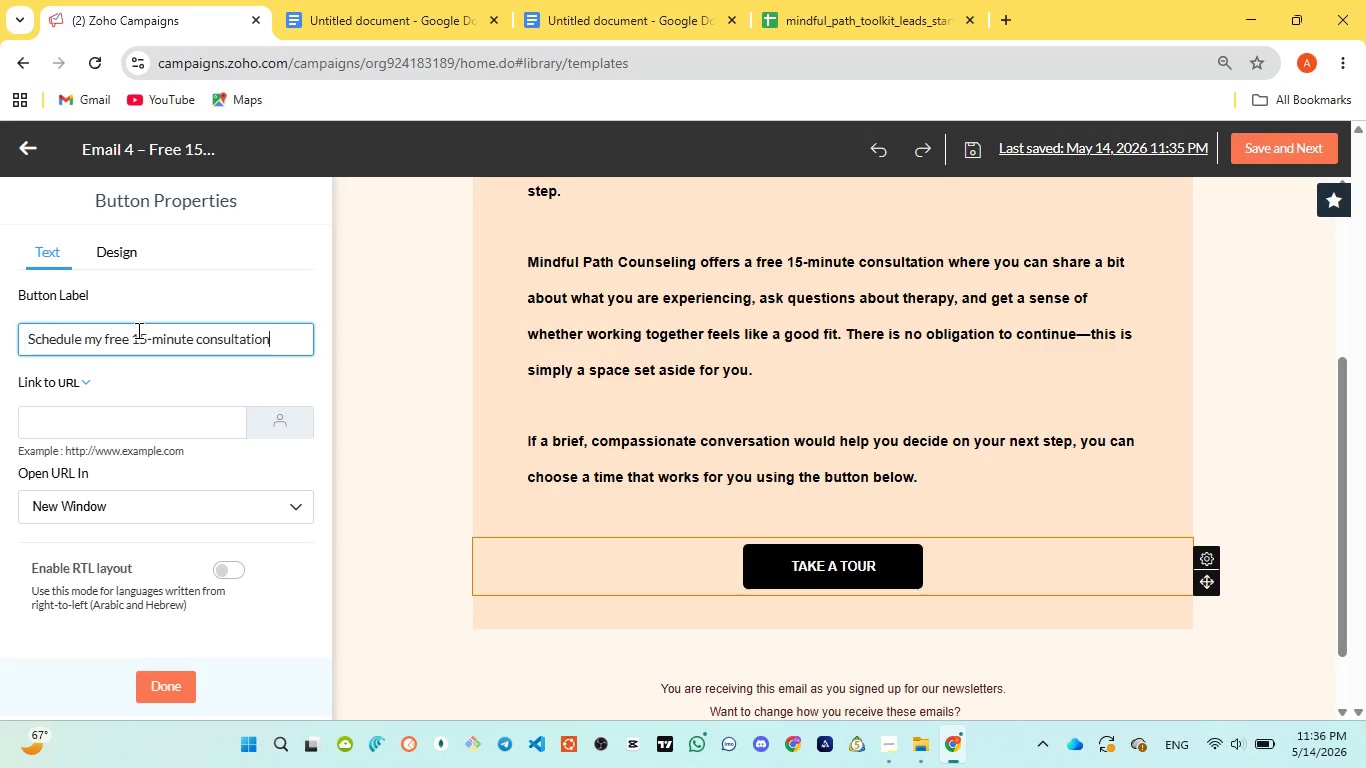 
key(Control+V)
 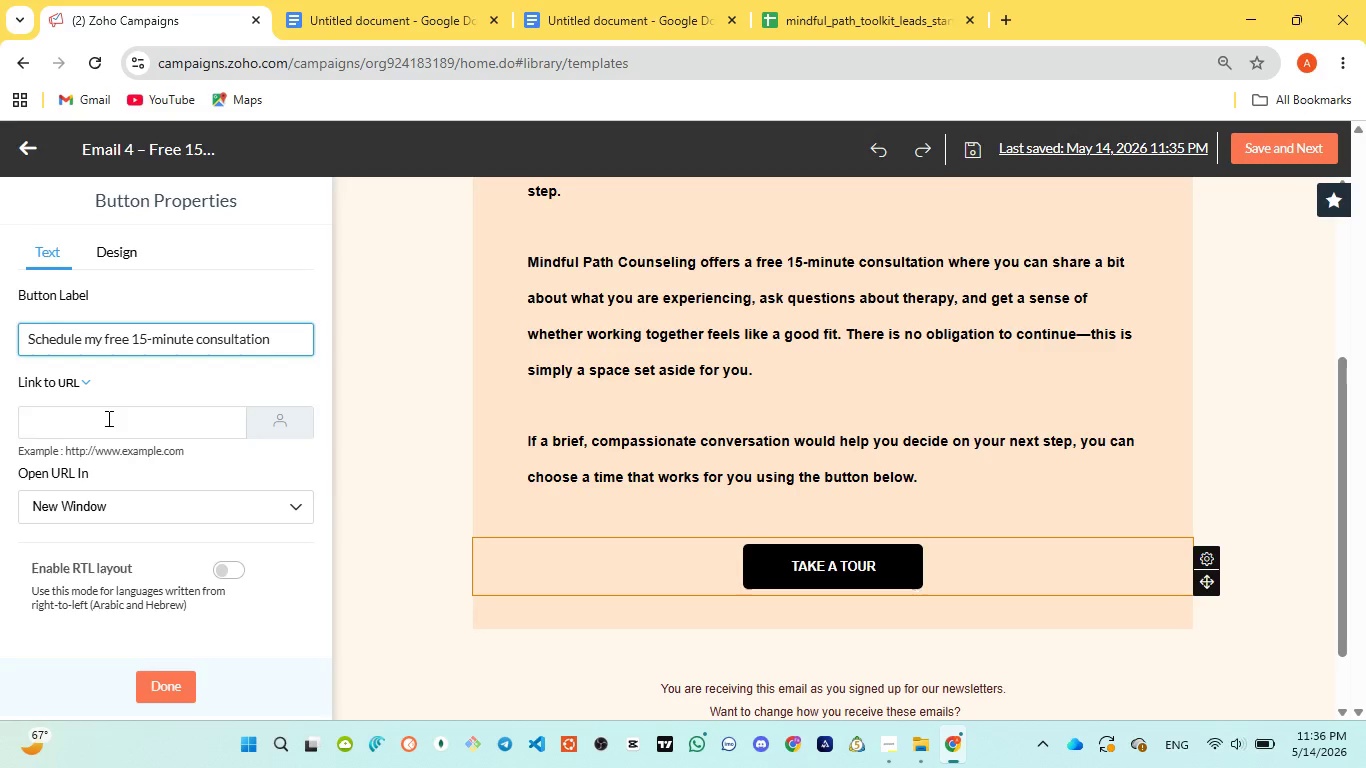 
left_click([107, 418])
 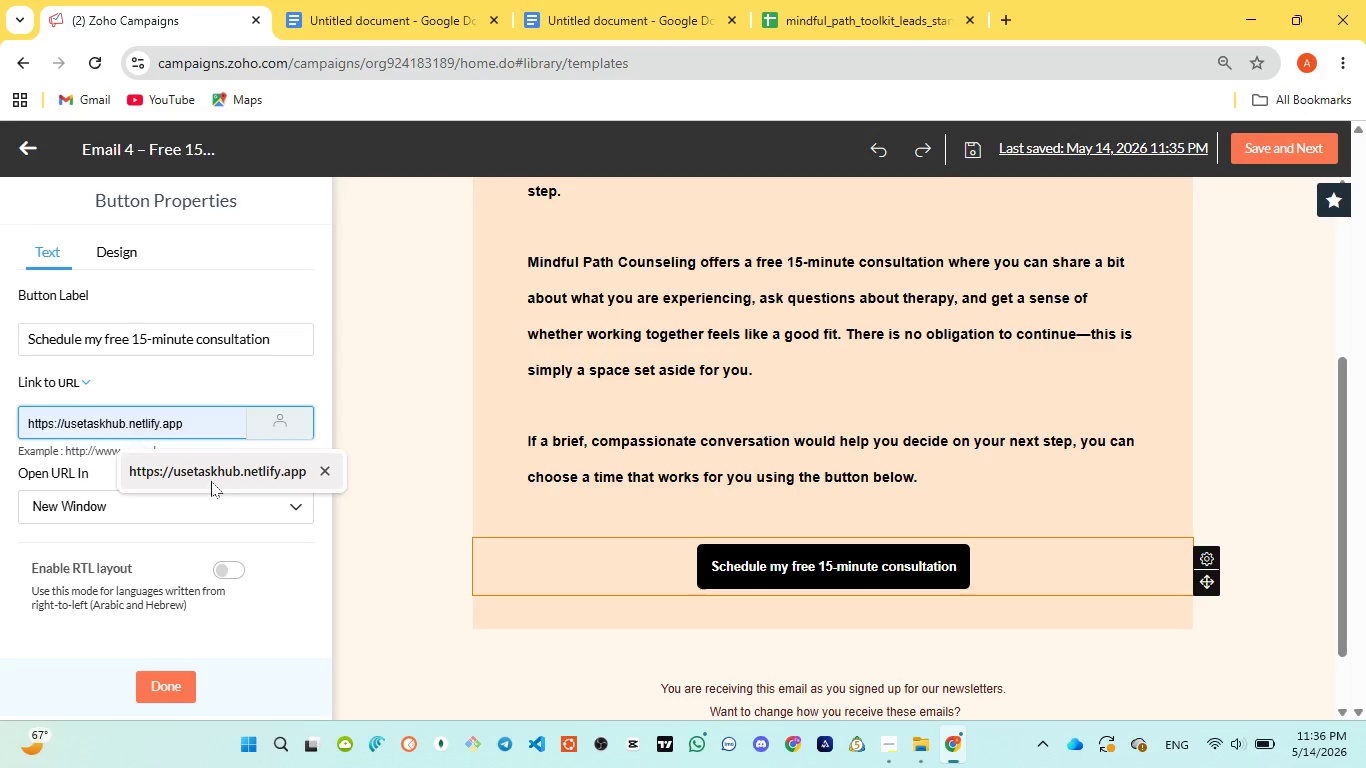 
left_click([212, 481])
 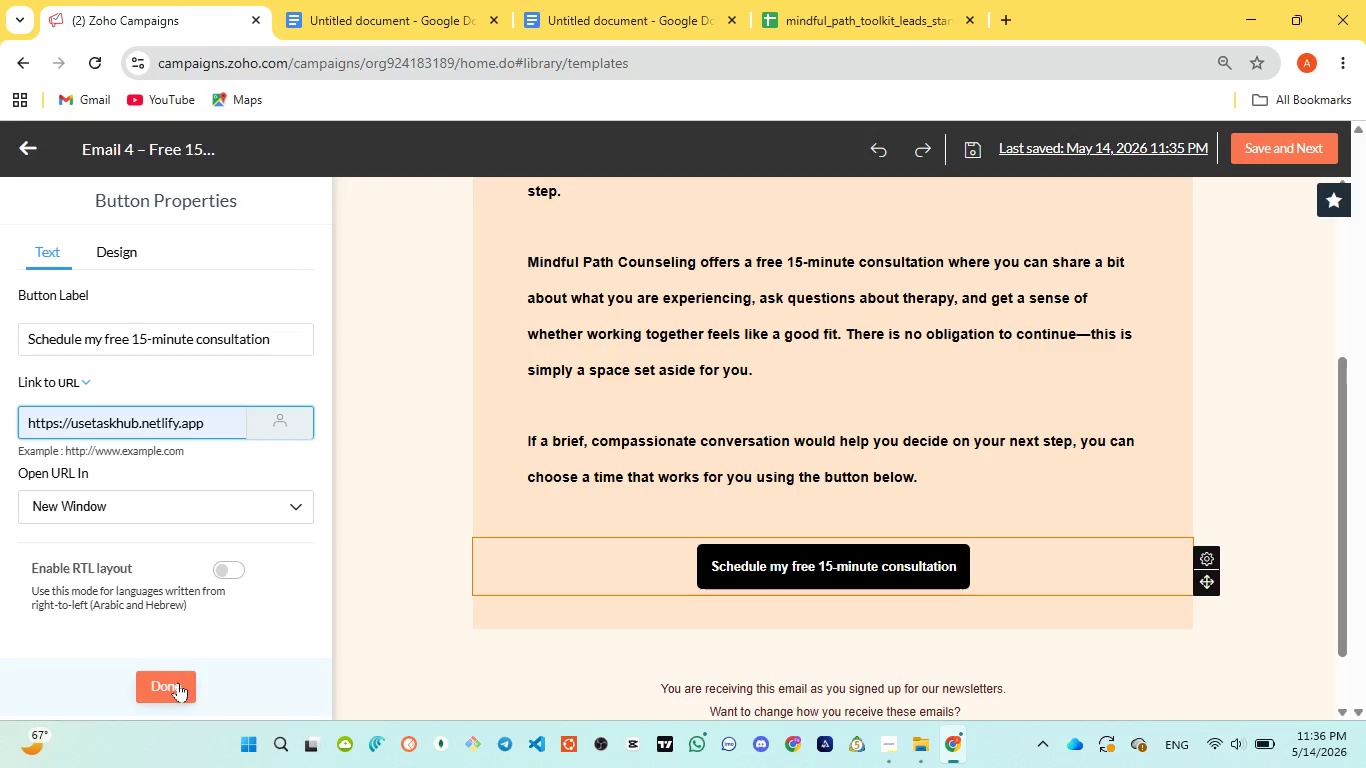 
left_click([178, 682])
 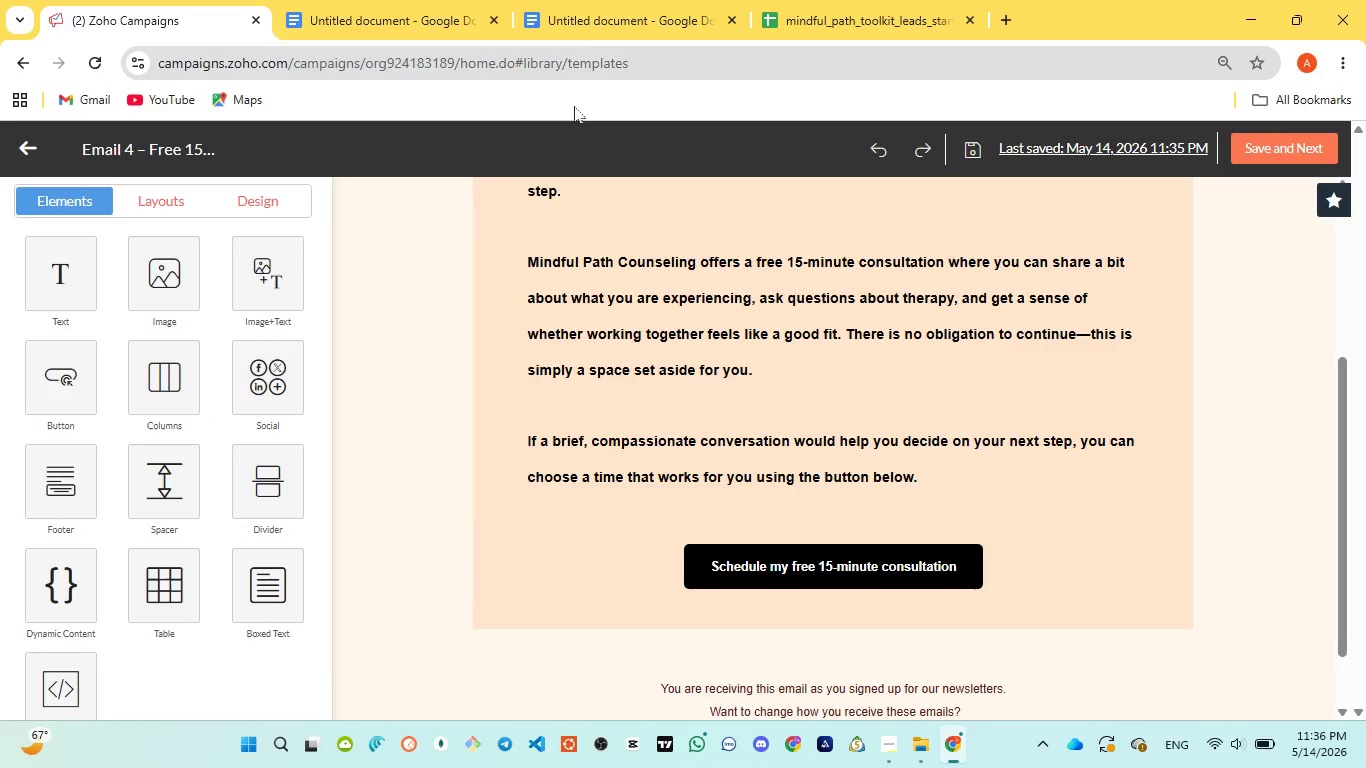 
left_click([588, 30])
 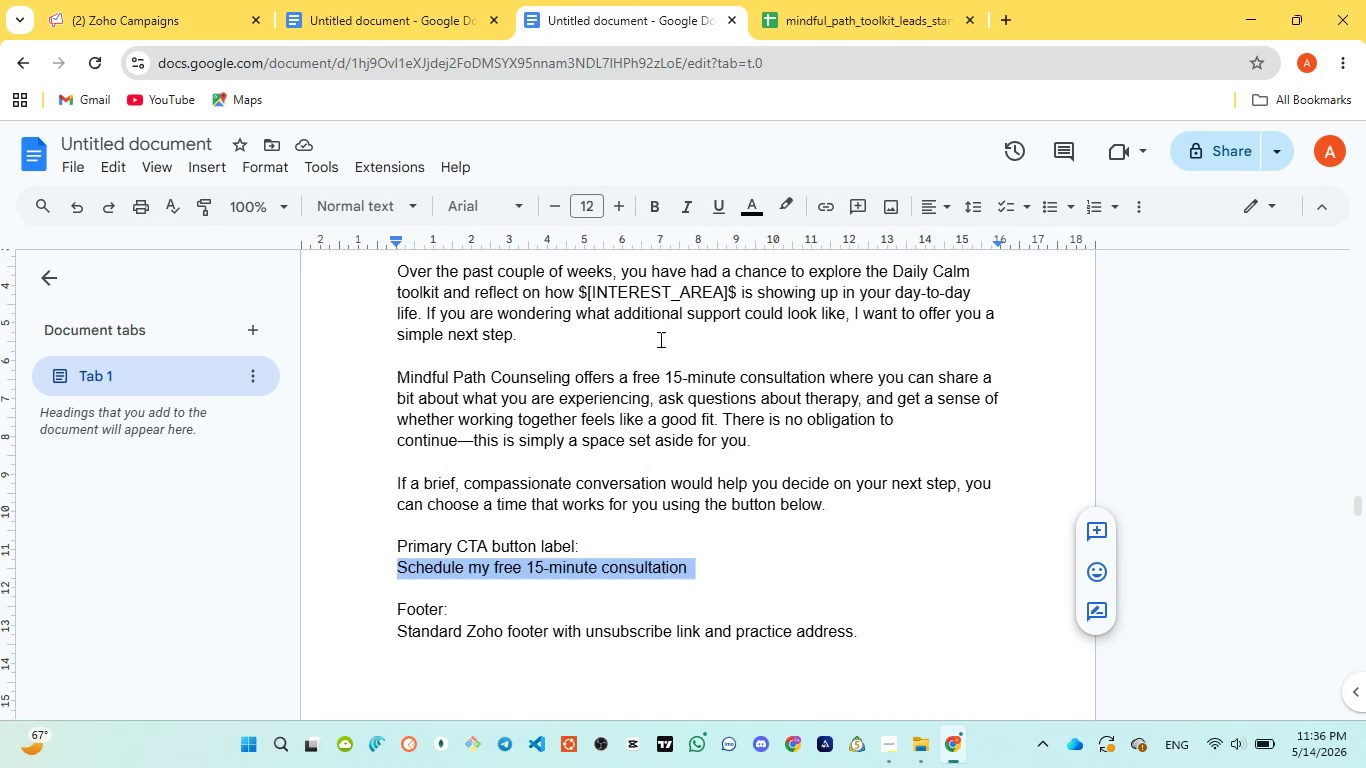 
scroll: coordinate [667, 353], scroll_direction: down, amount: 3.0
 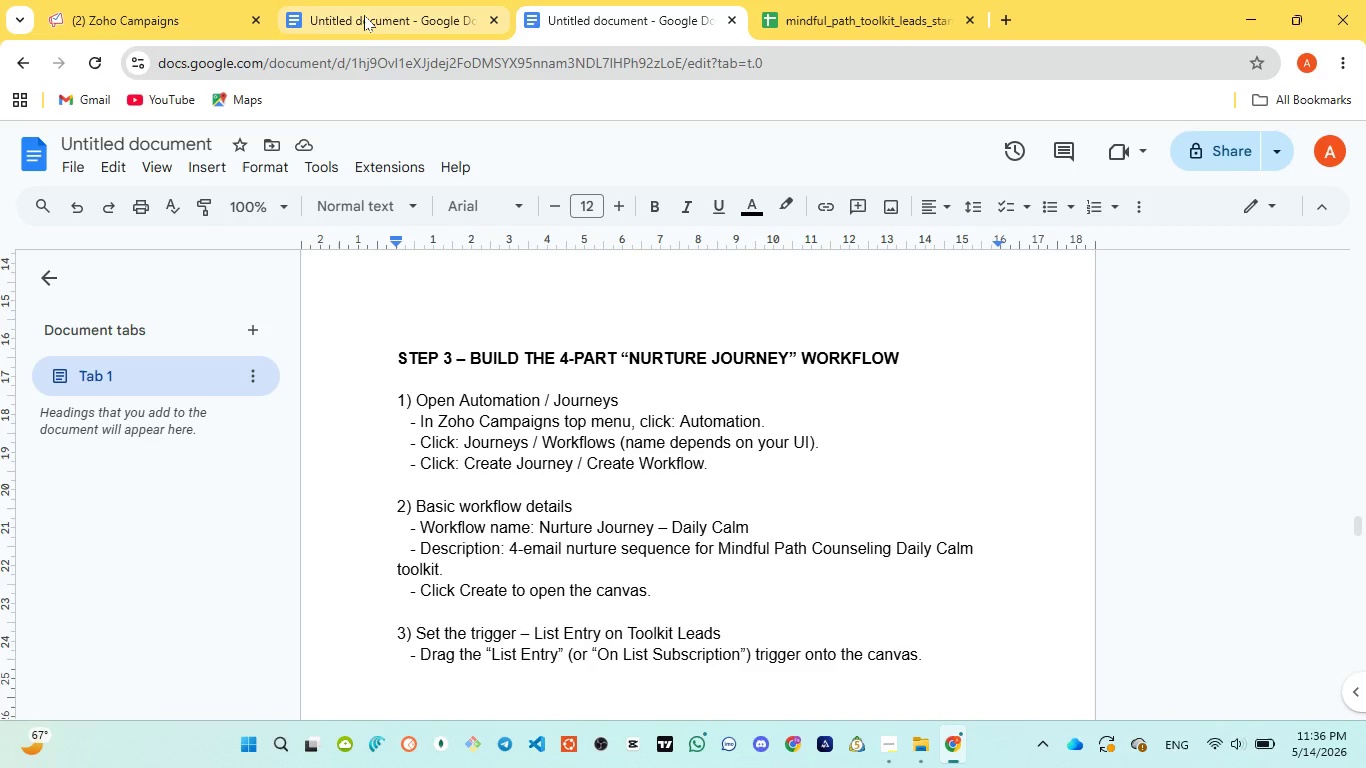 
wait(5.68)
 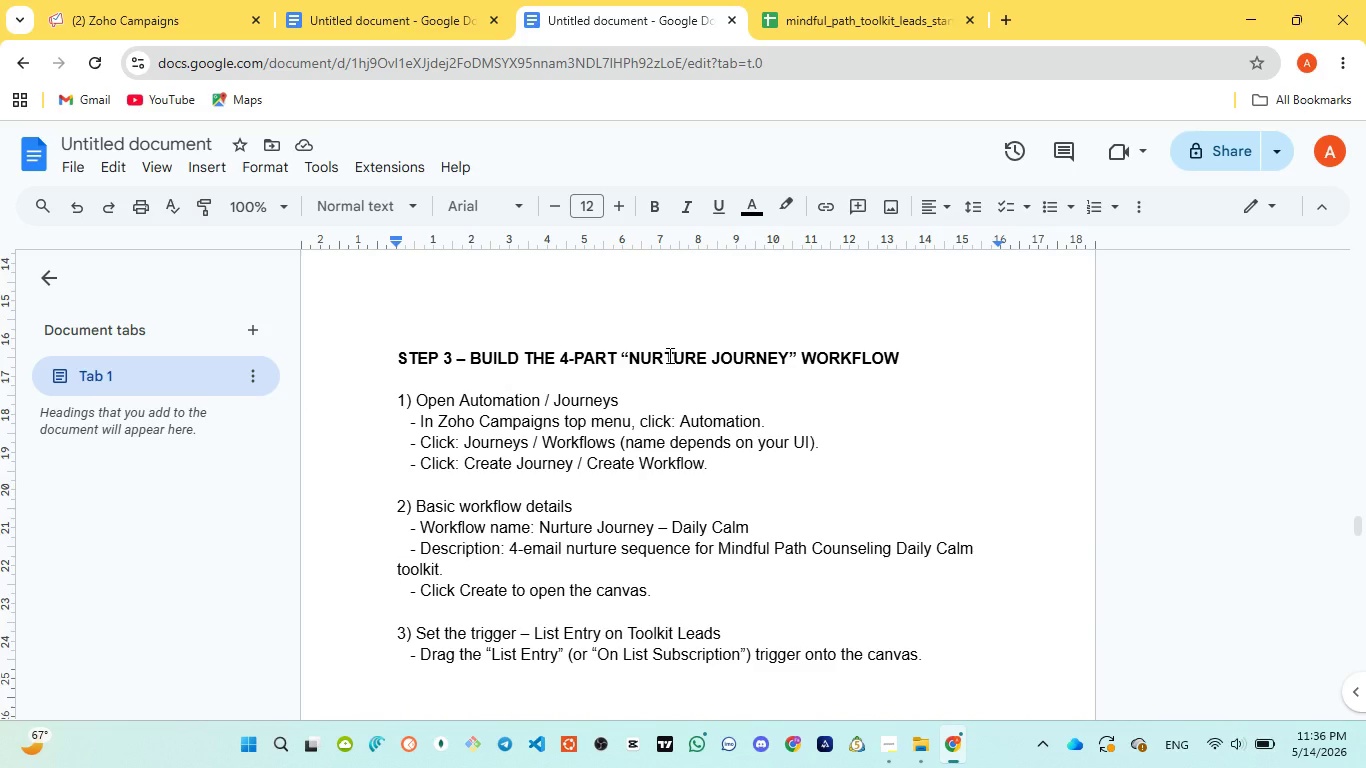 
scroll: coordinate [676, 569], scroll_direction: down, amount: 16.0
 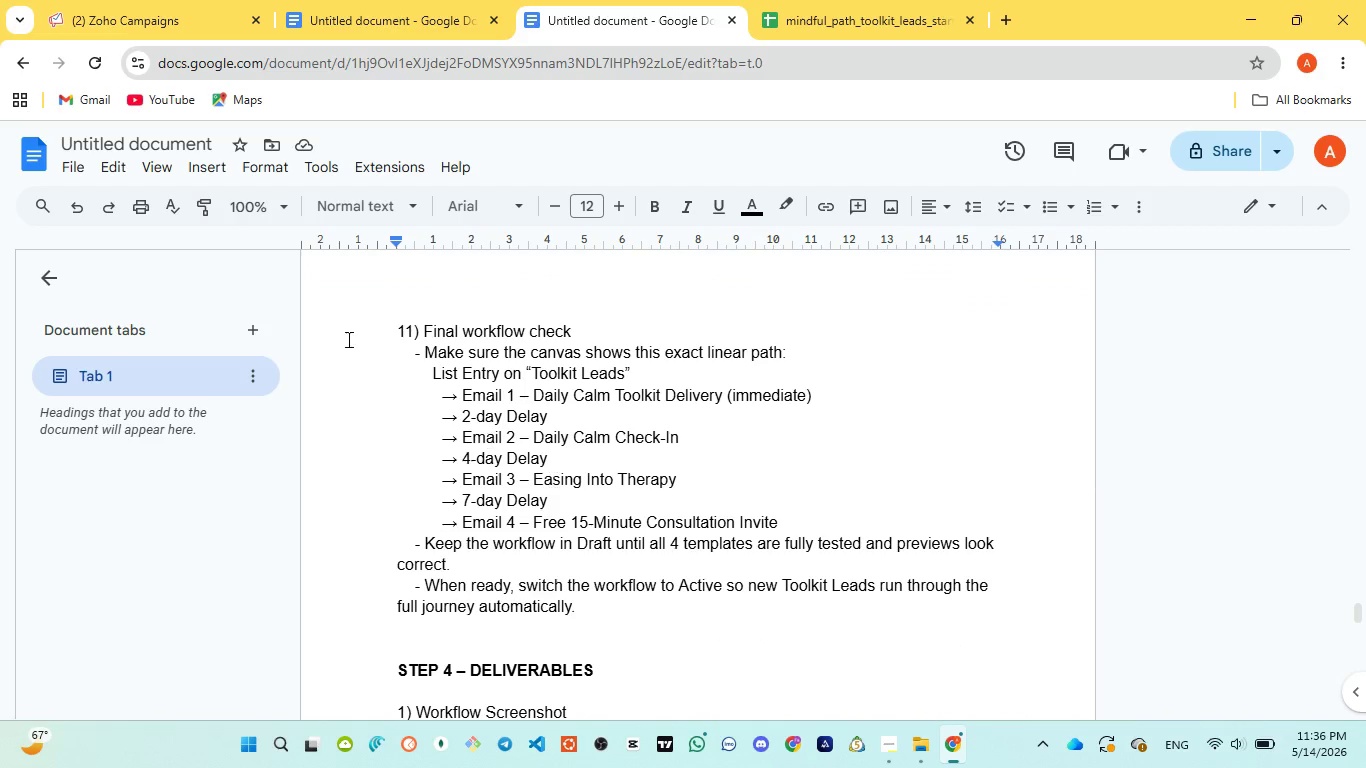 
left_click([75, 0])
 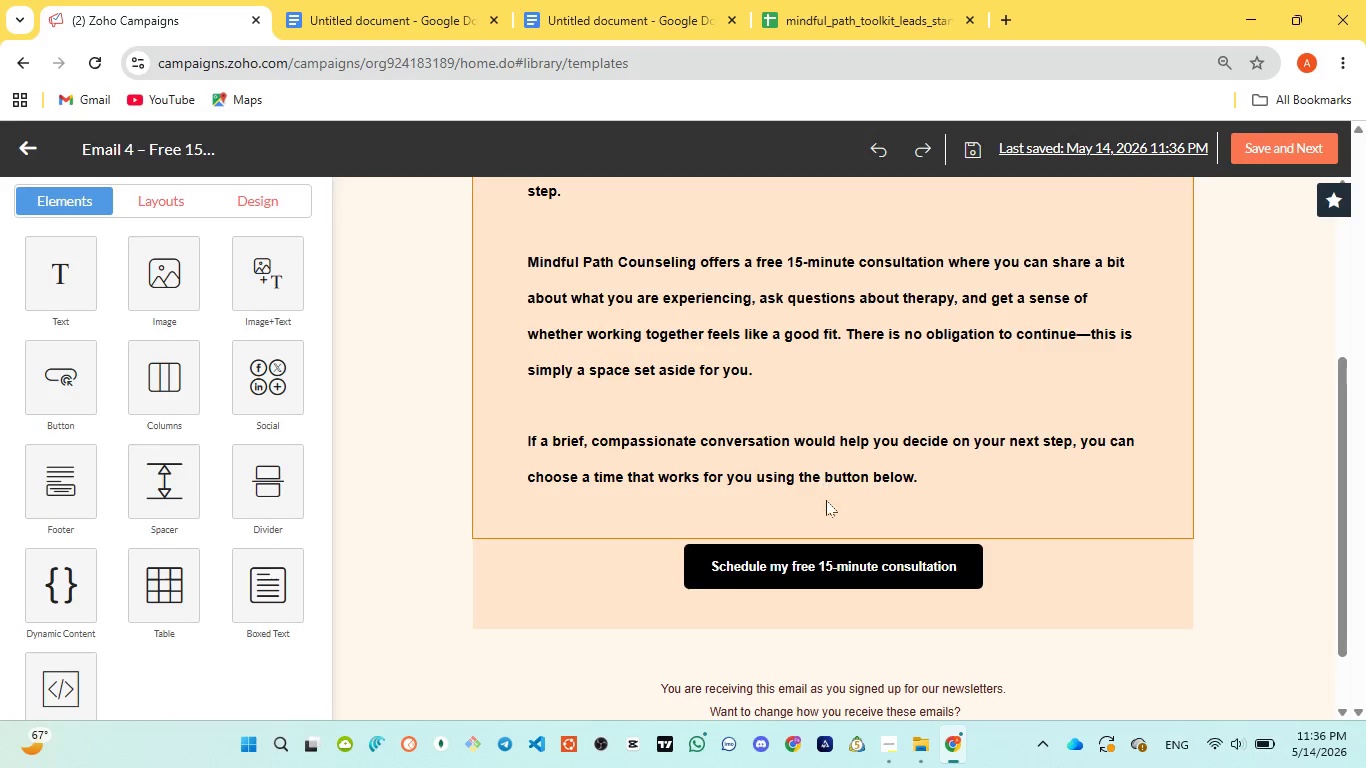 
scroll: coordinate [827, 501], scroll_direction: up, amount: 7.0
 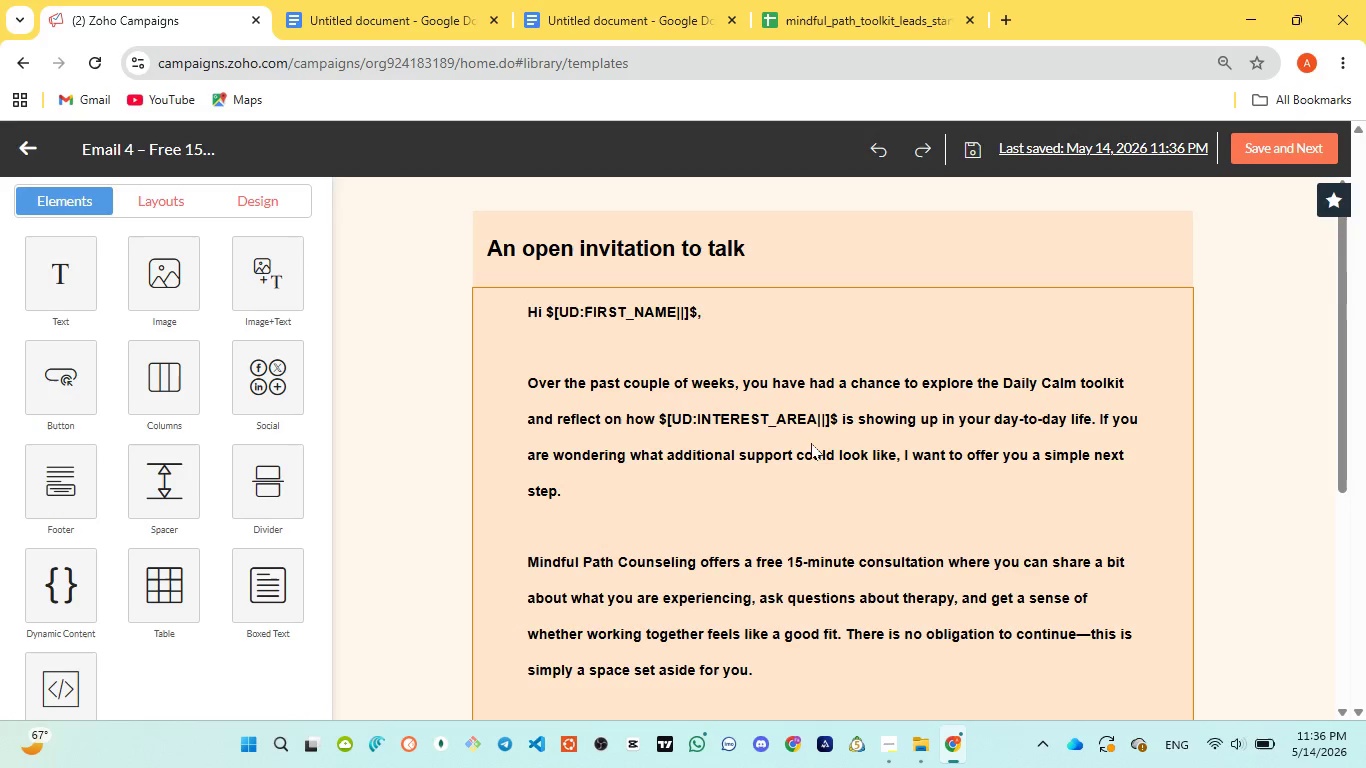 
wait(5.6)
 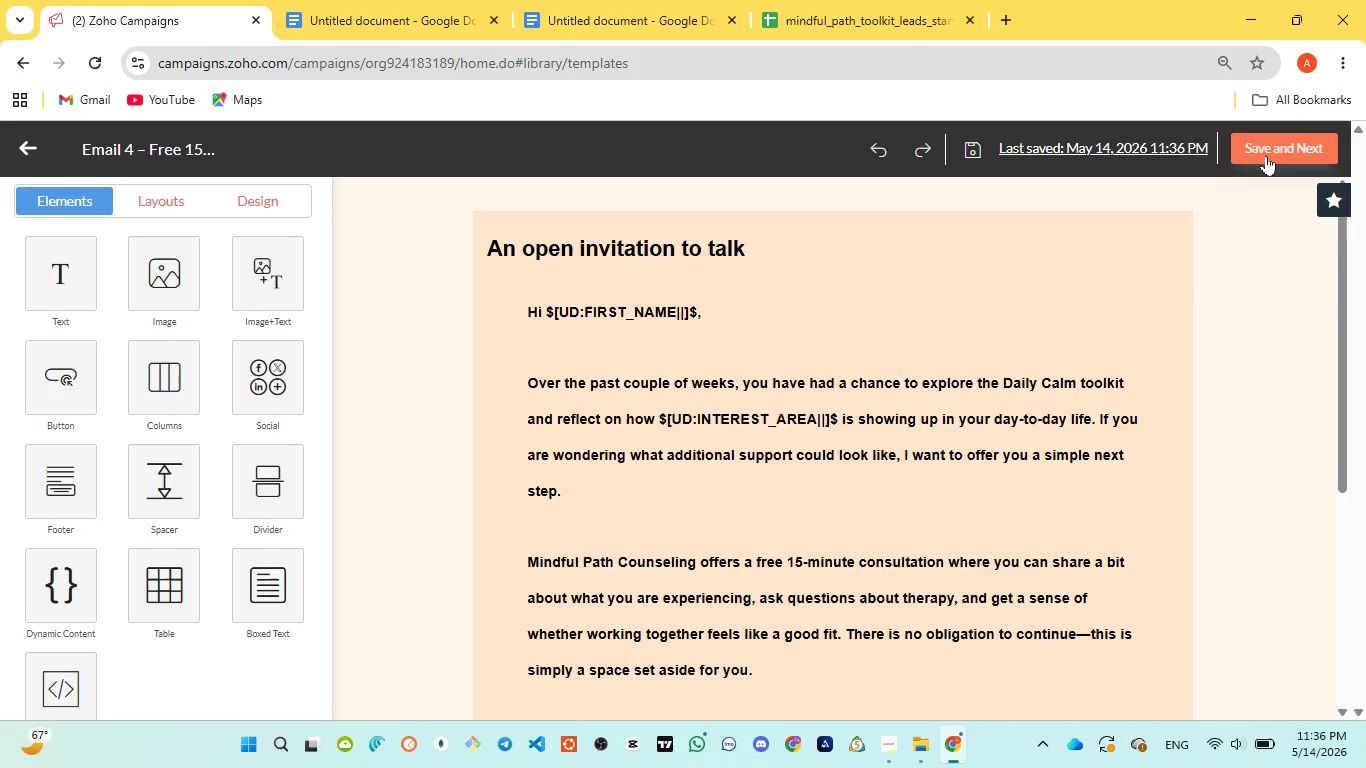 
left_click([520, 310])
 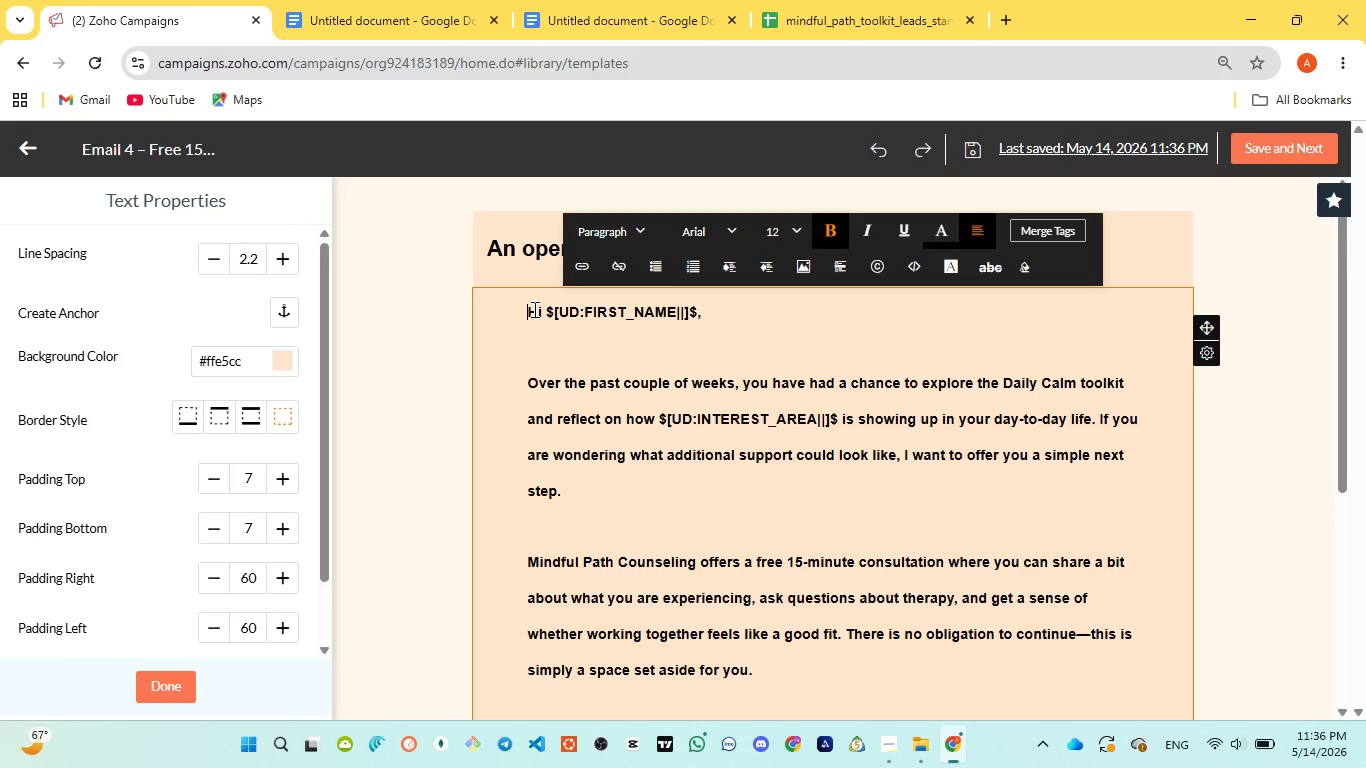 
key(Enter)
 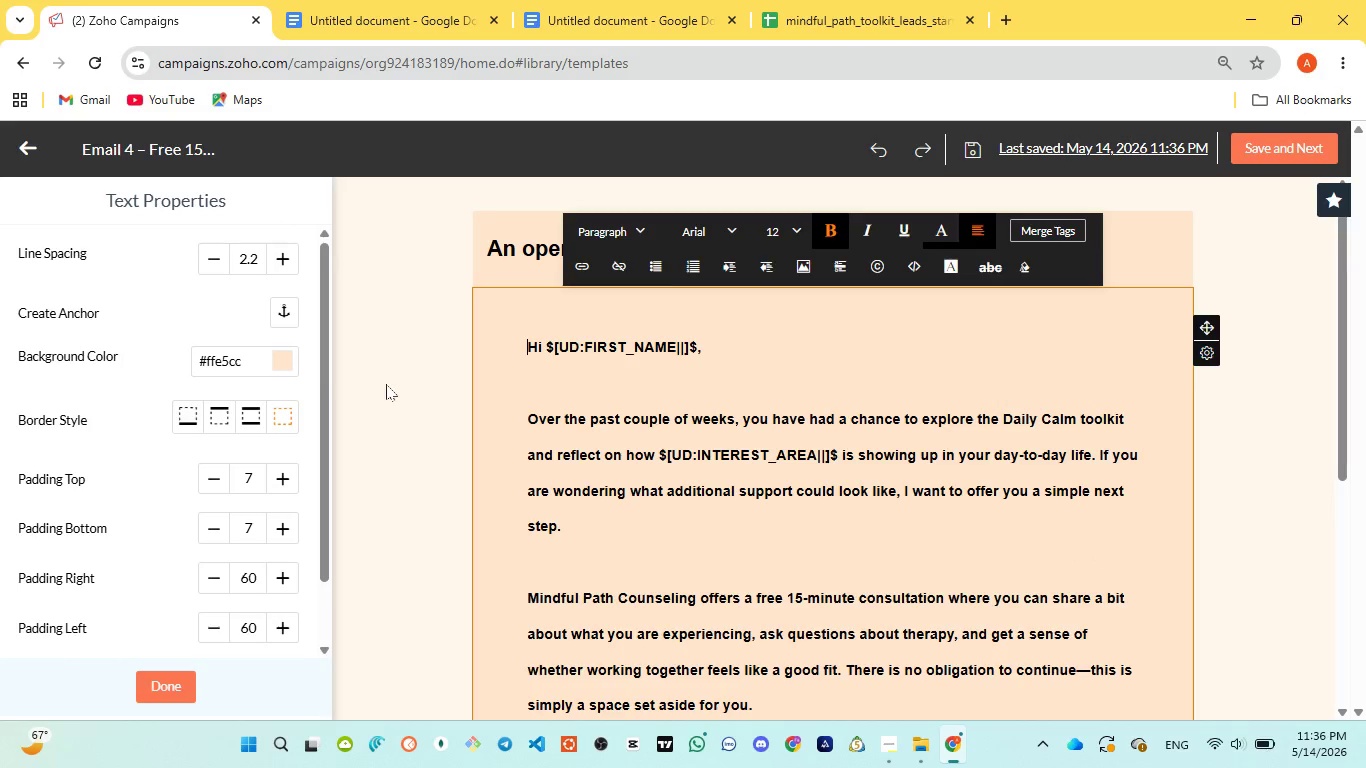 
left_click([388, 385])
 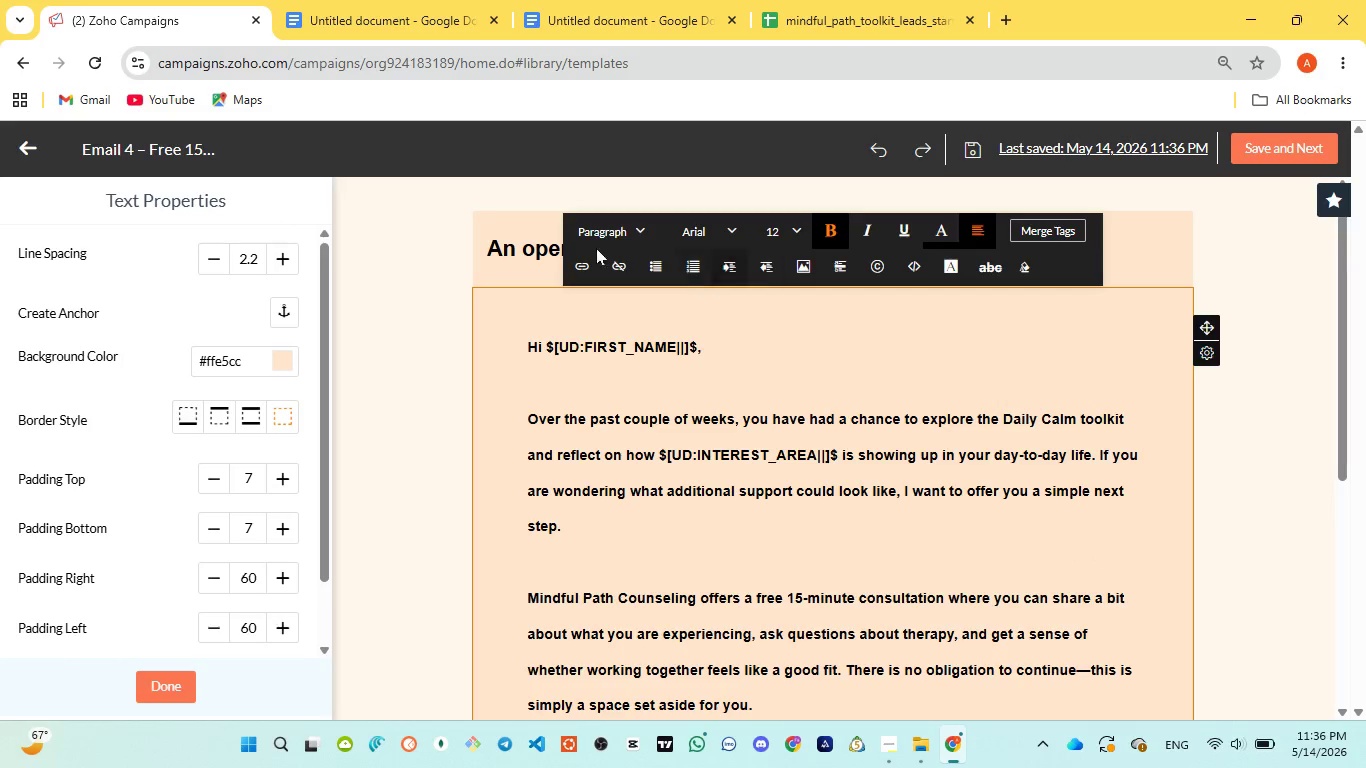 
left_click([485, 243])
 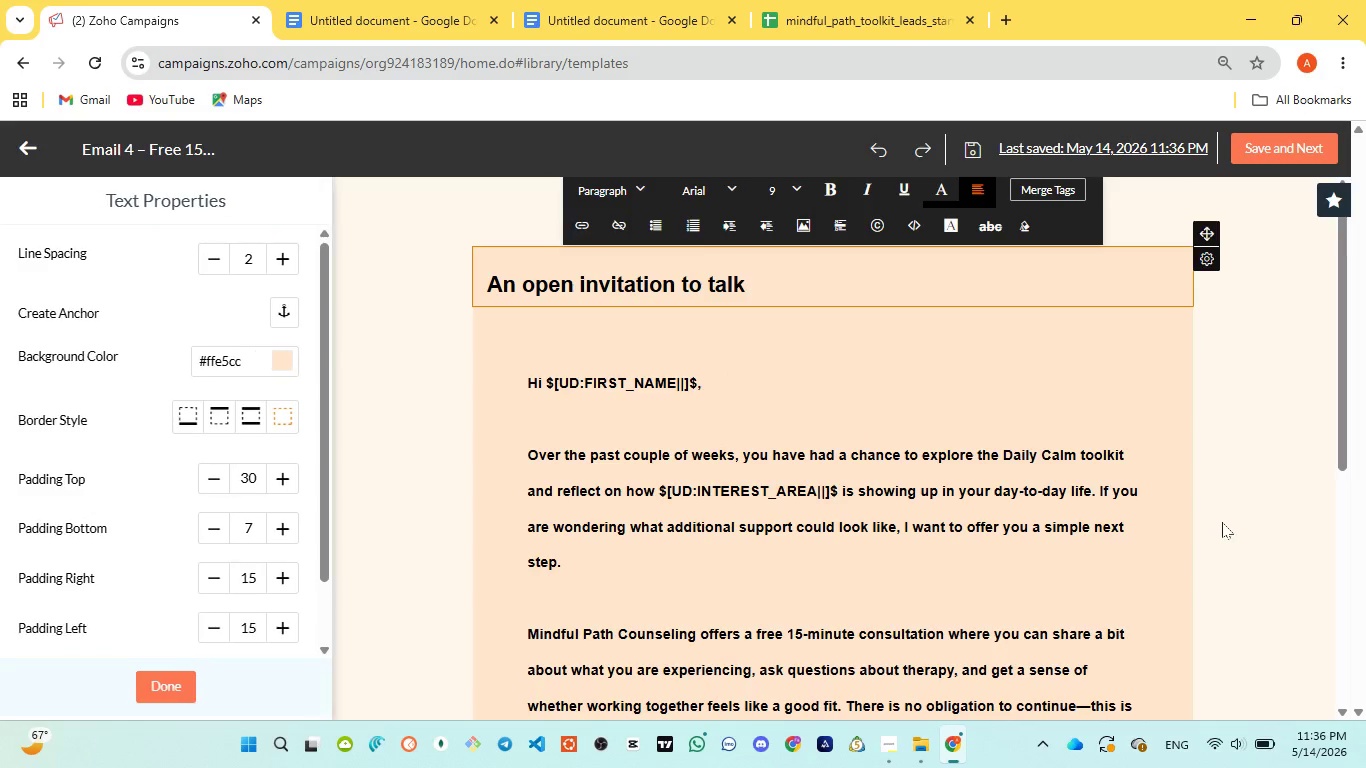 
scroll: coordinate [1223, 523], scroll_direction: up, amount: 1.0
 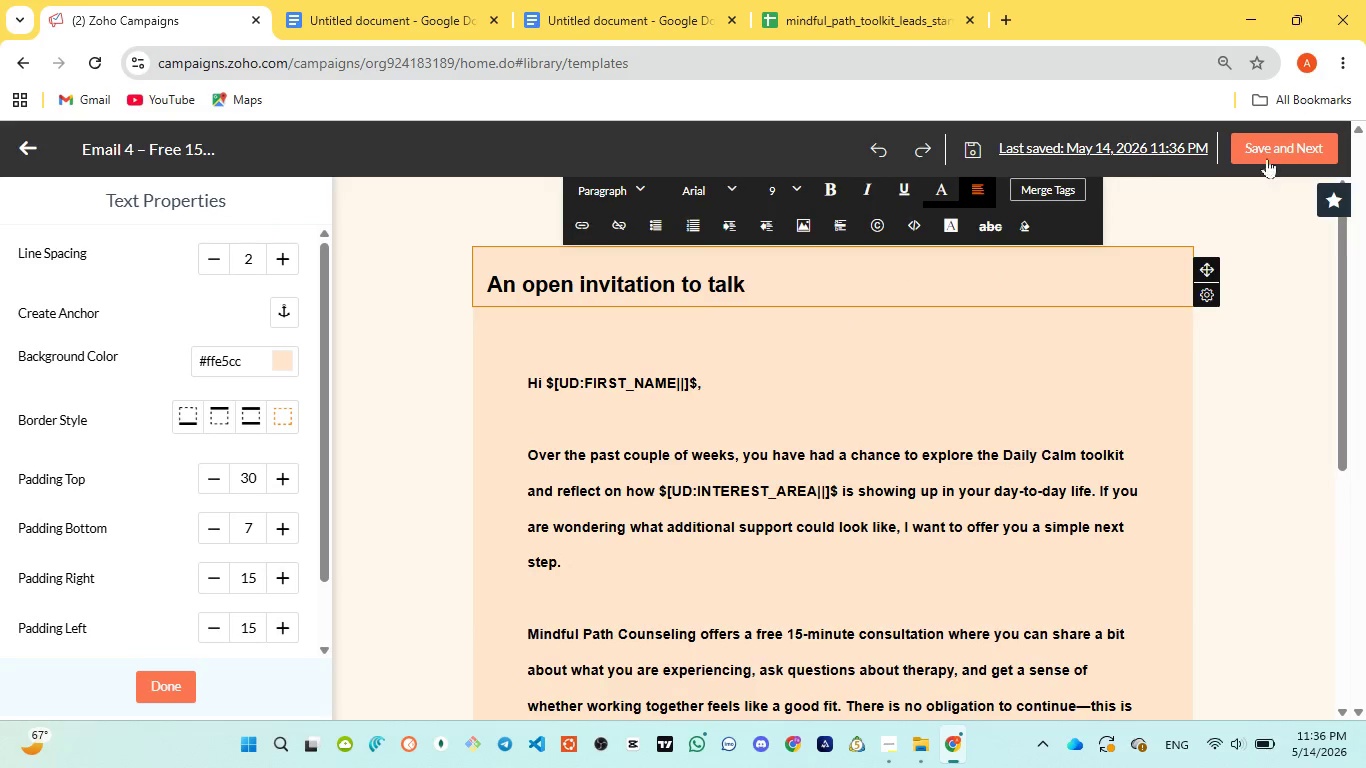 
left_click([1269, 150])
 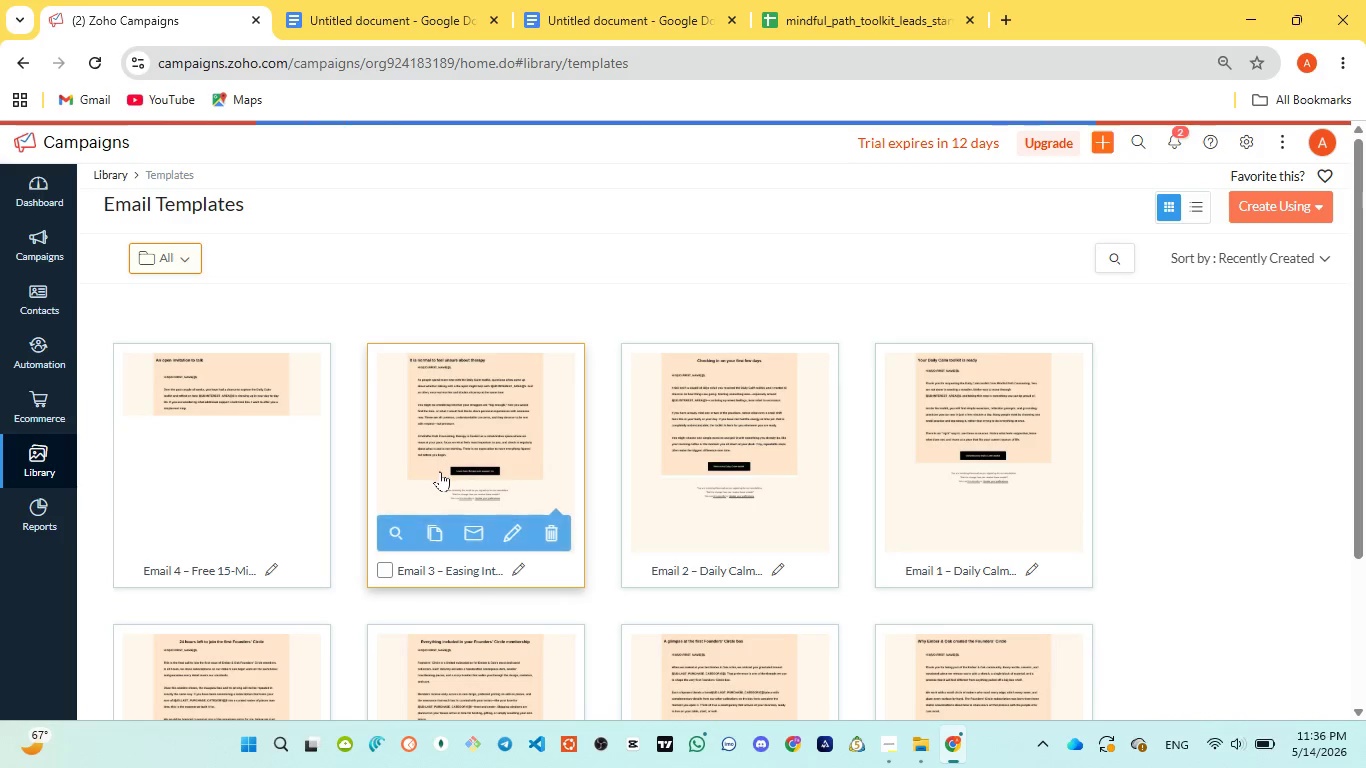 
wait(8.88)
 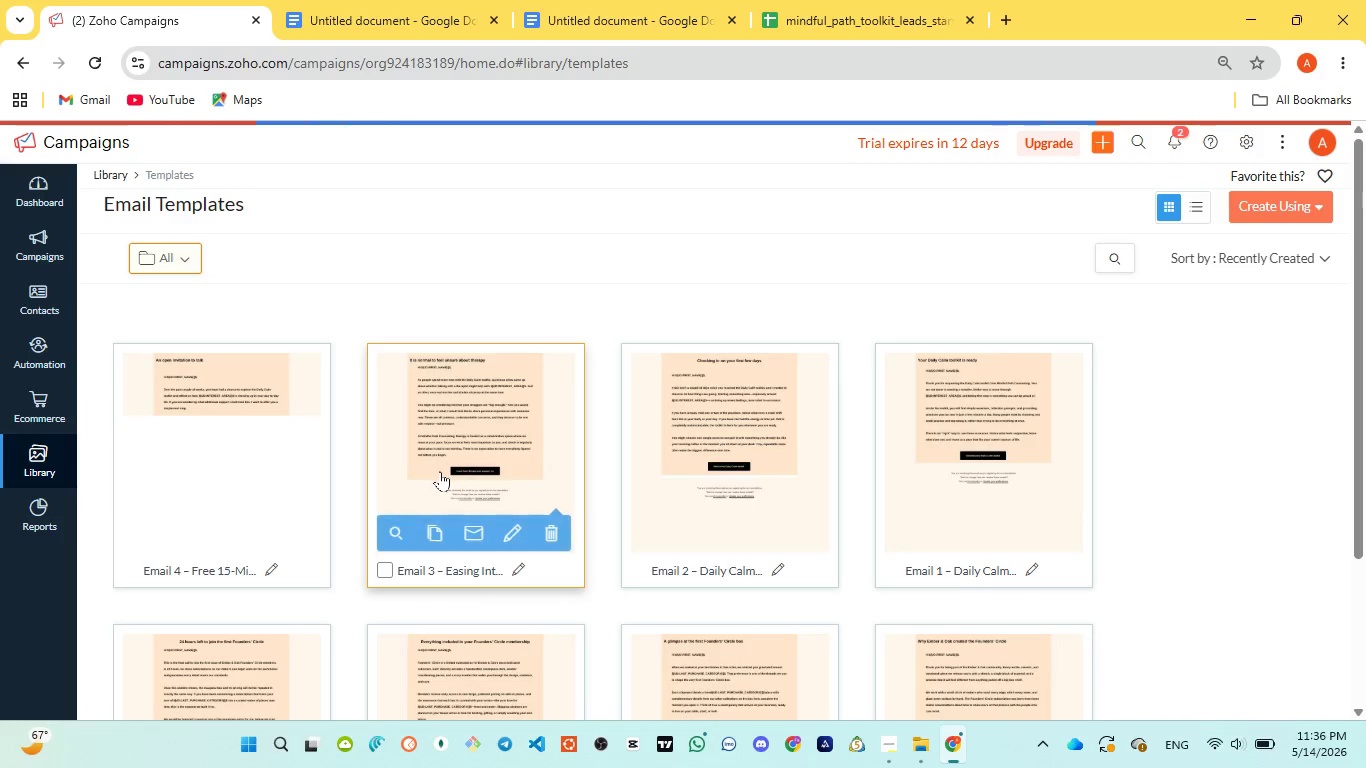 
left_click([515, 531])
 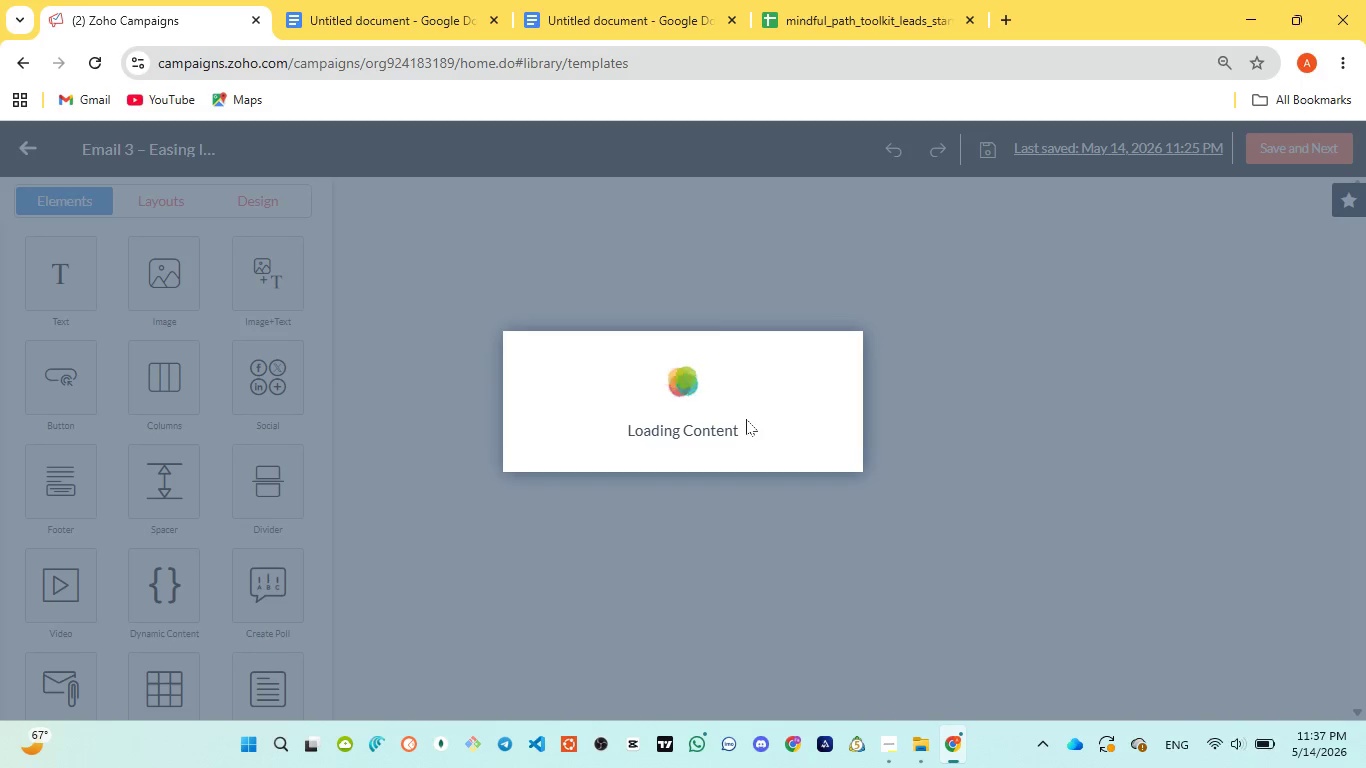 
wait(27.42)
 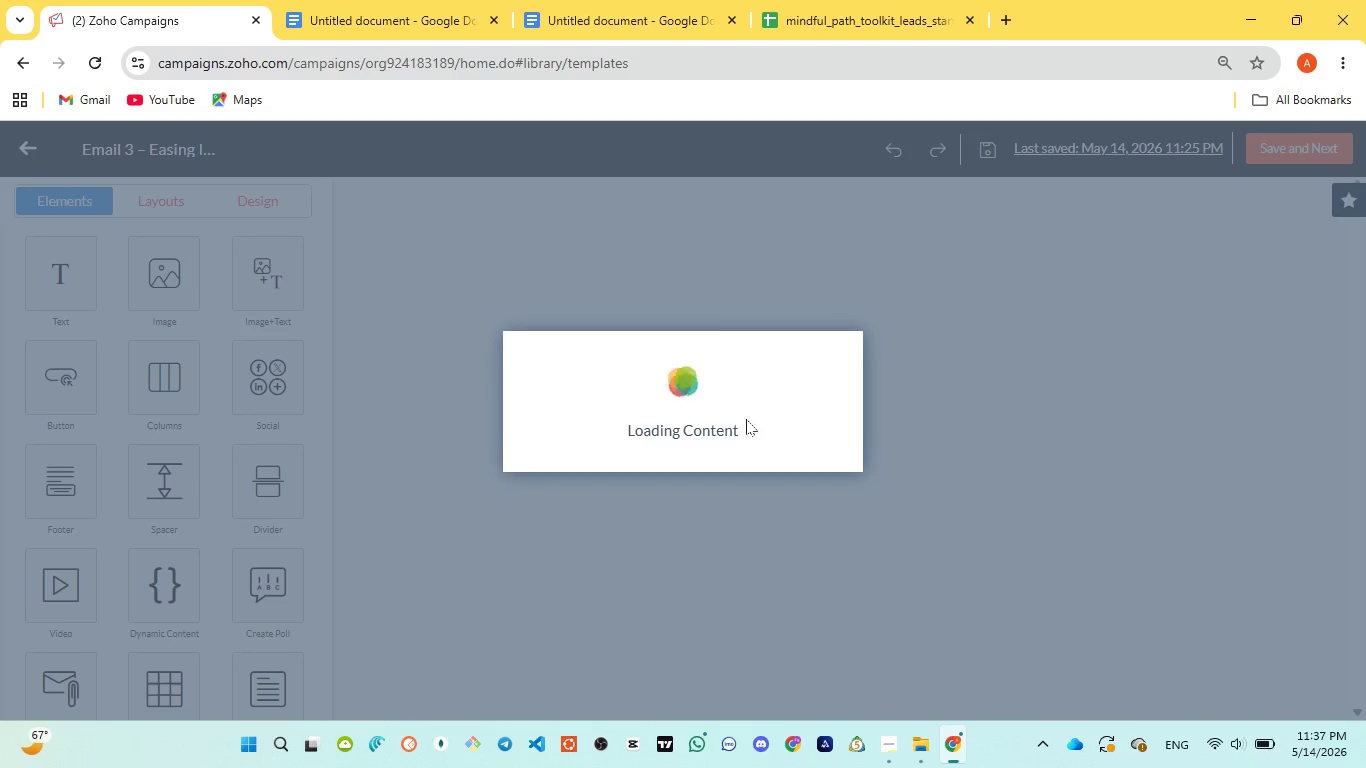 
key(Enter)
 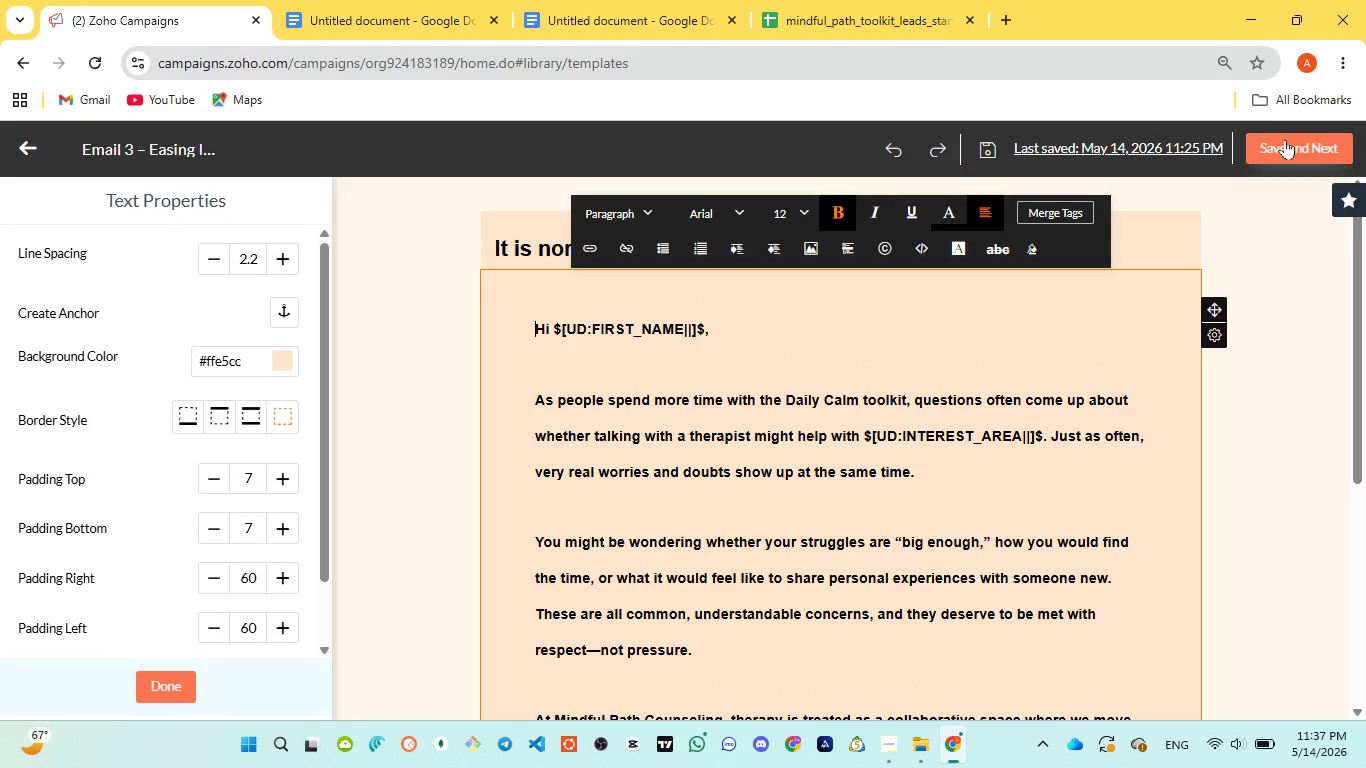 
left_click([1285, 139])
 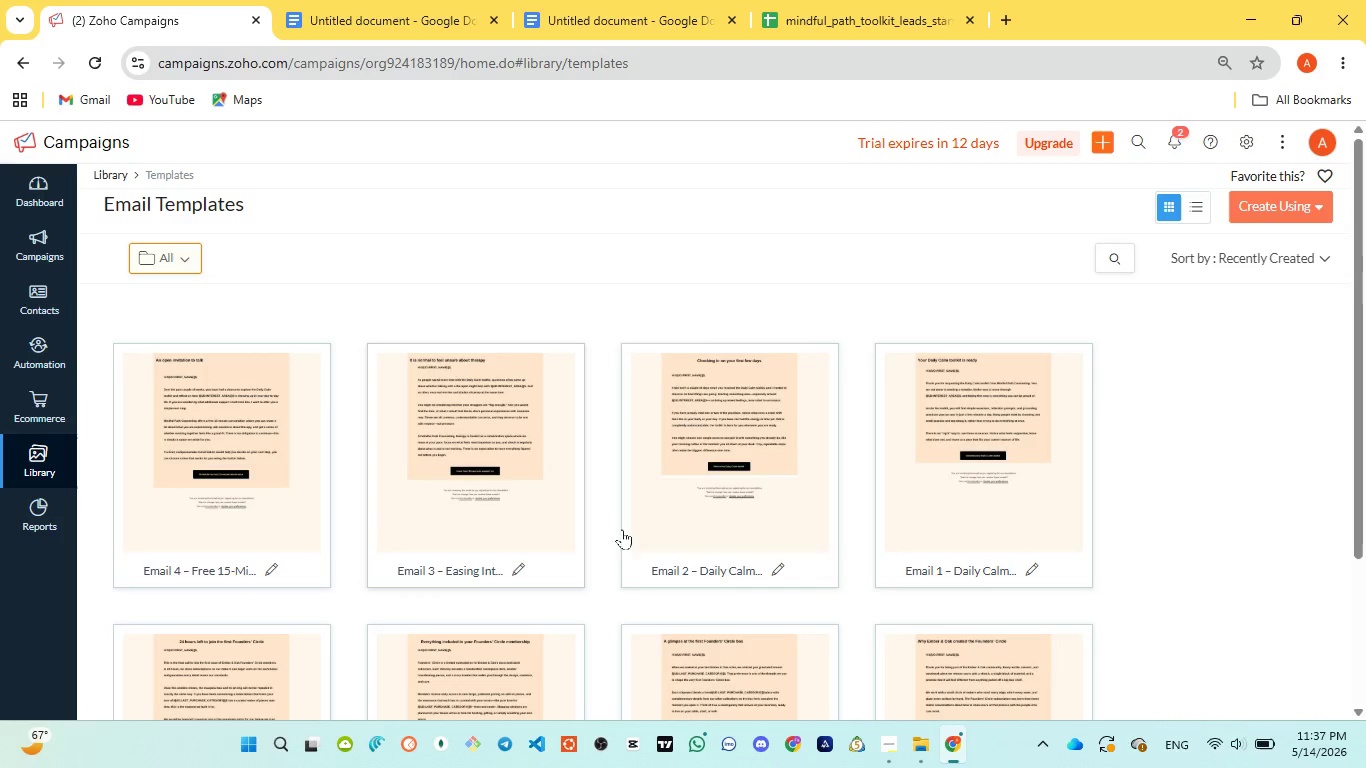 
wait(14.98)
 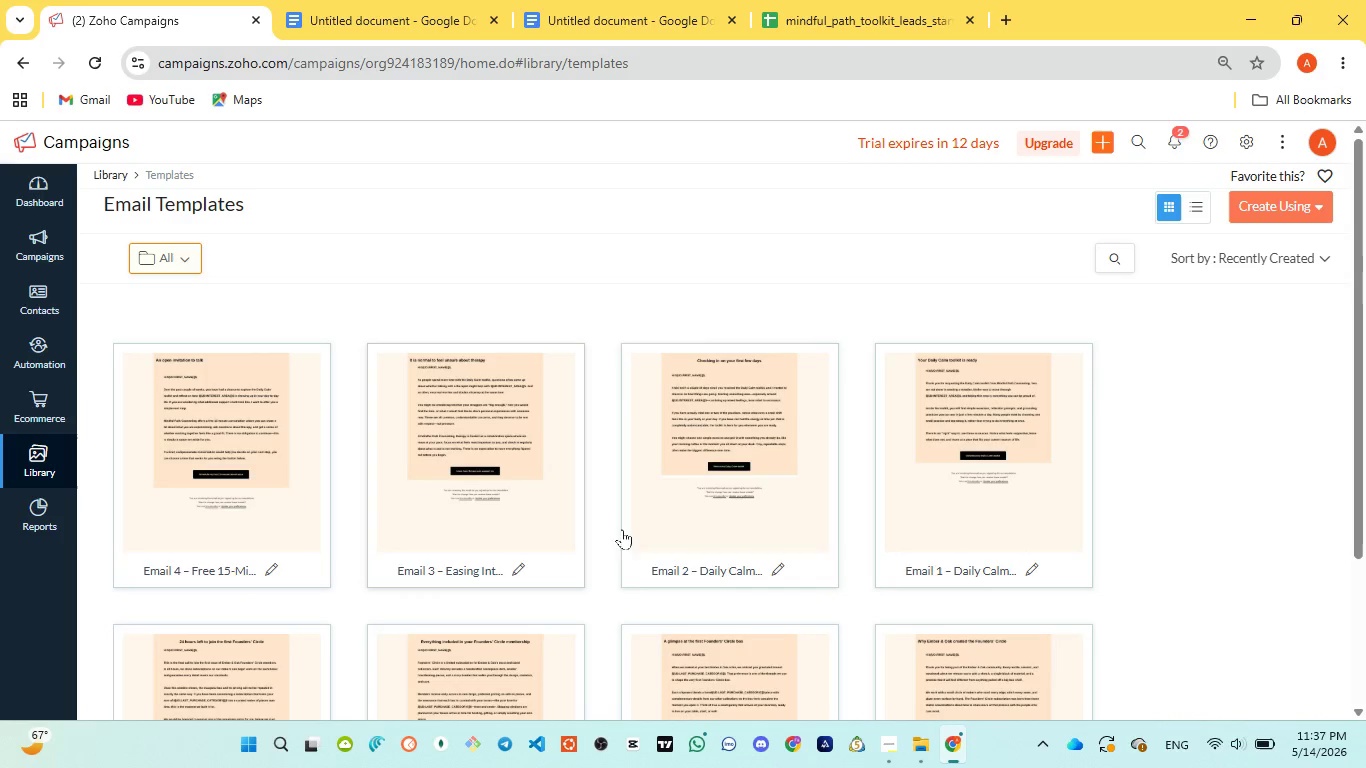 
left_click([1014, 528])
 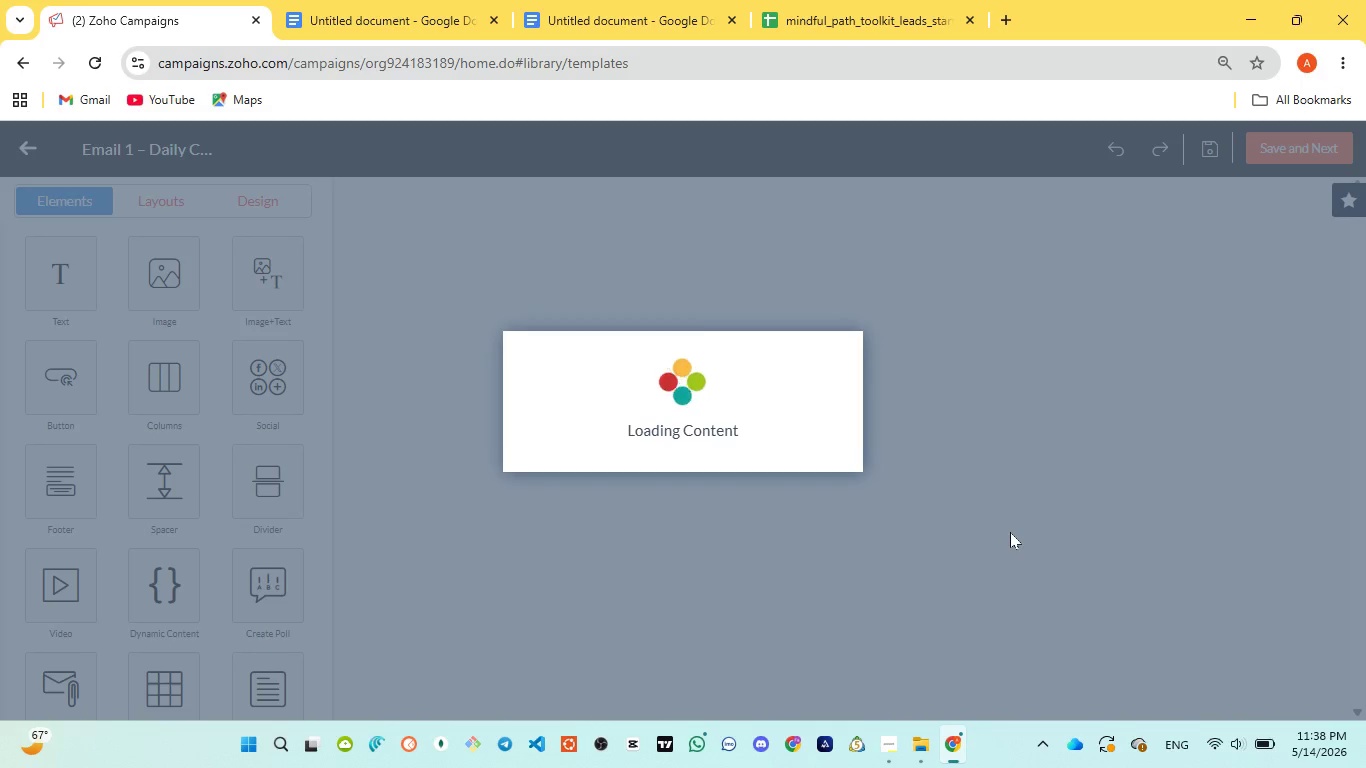 
wait(25.25)
 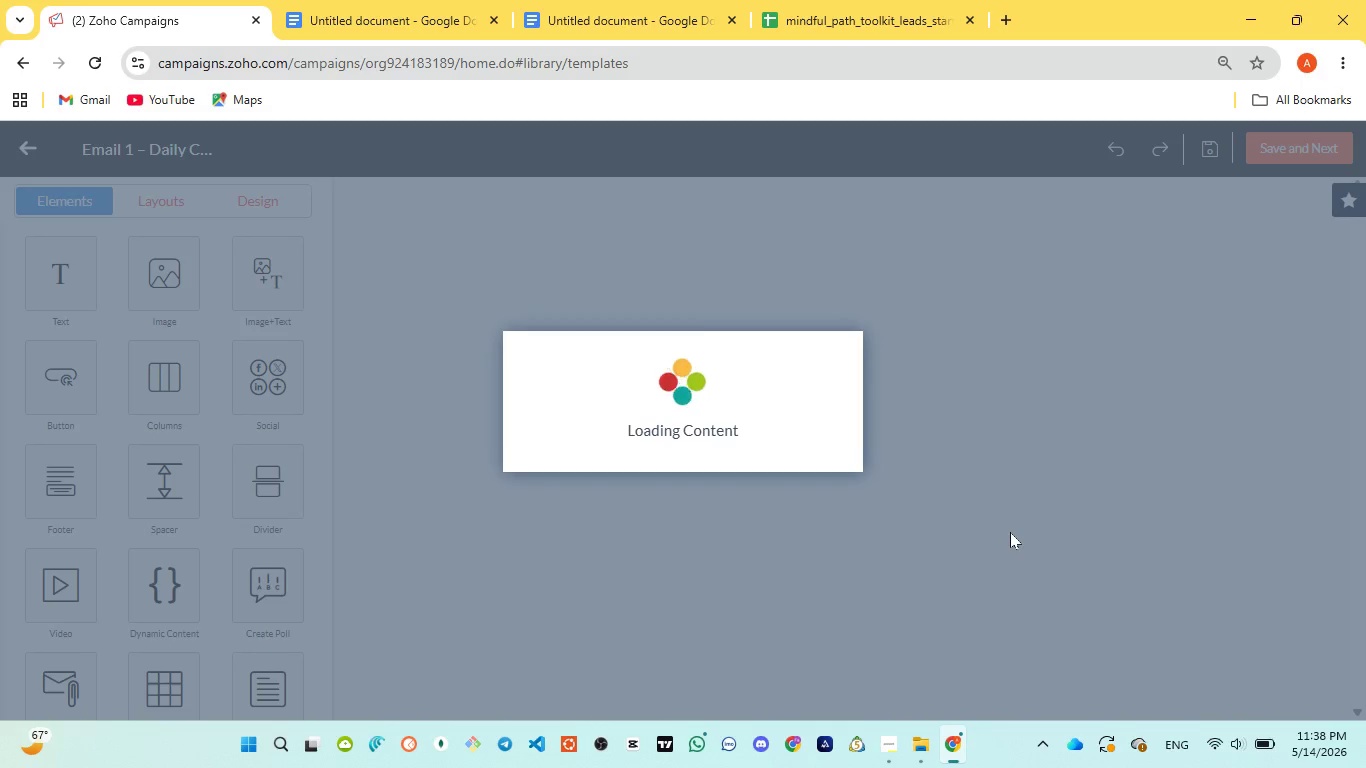 
left_click([538, 310])
 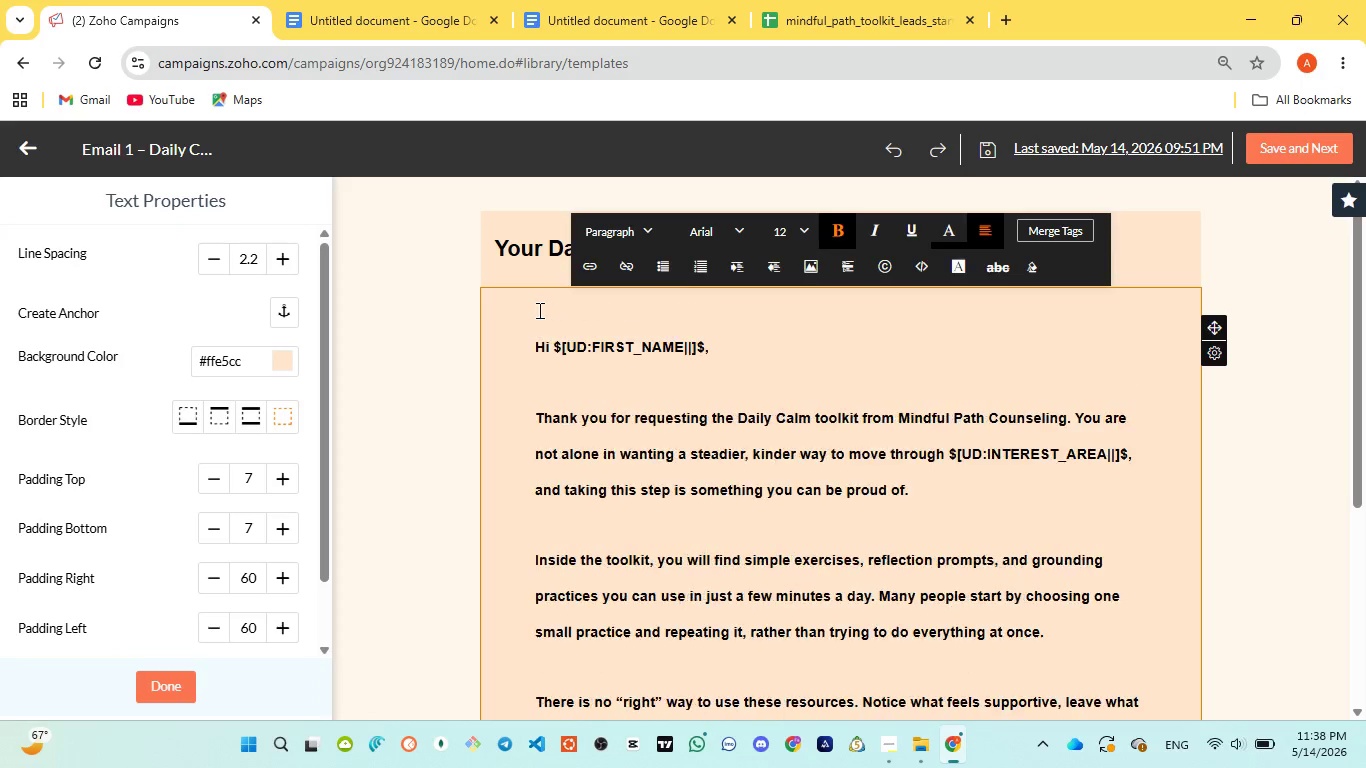 
key(Enter)
 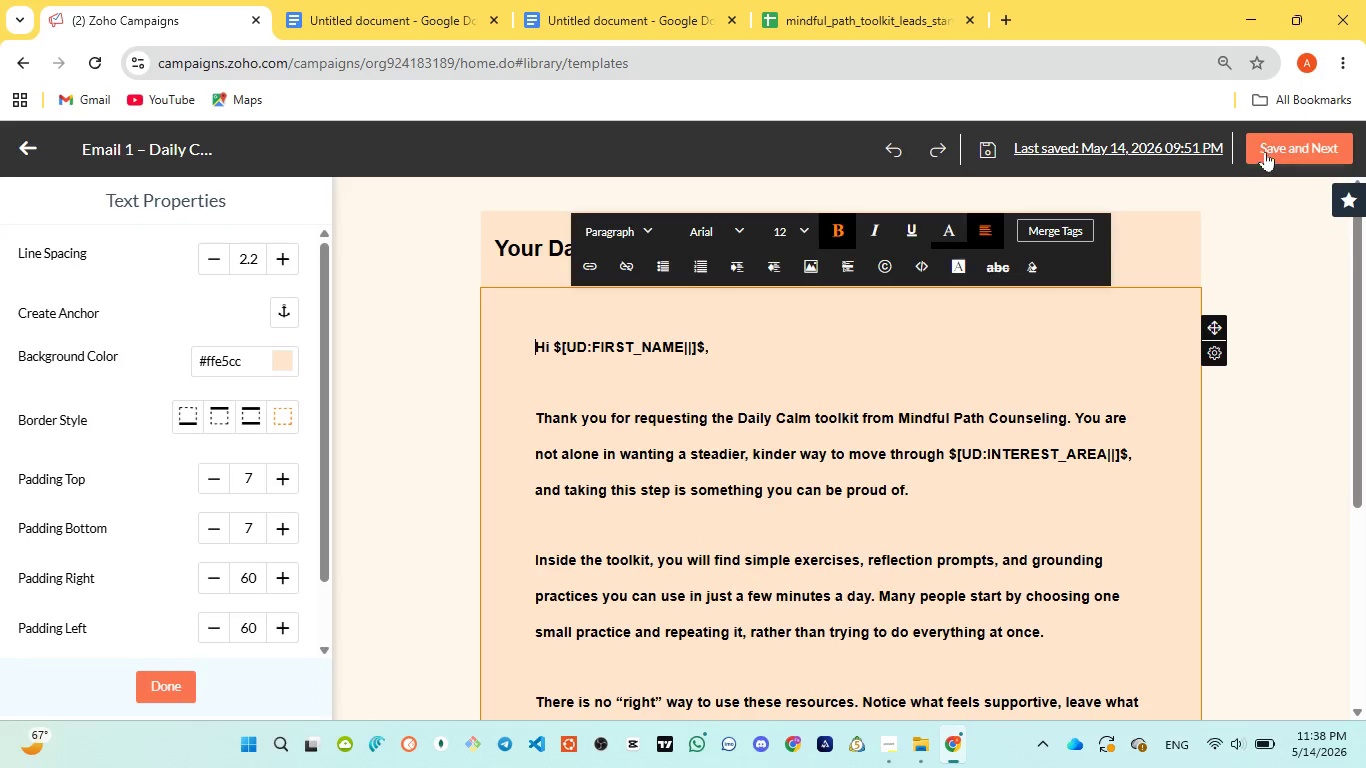 
left_click([1269, 148])
 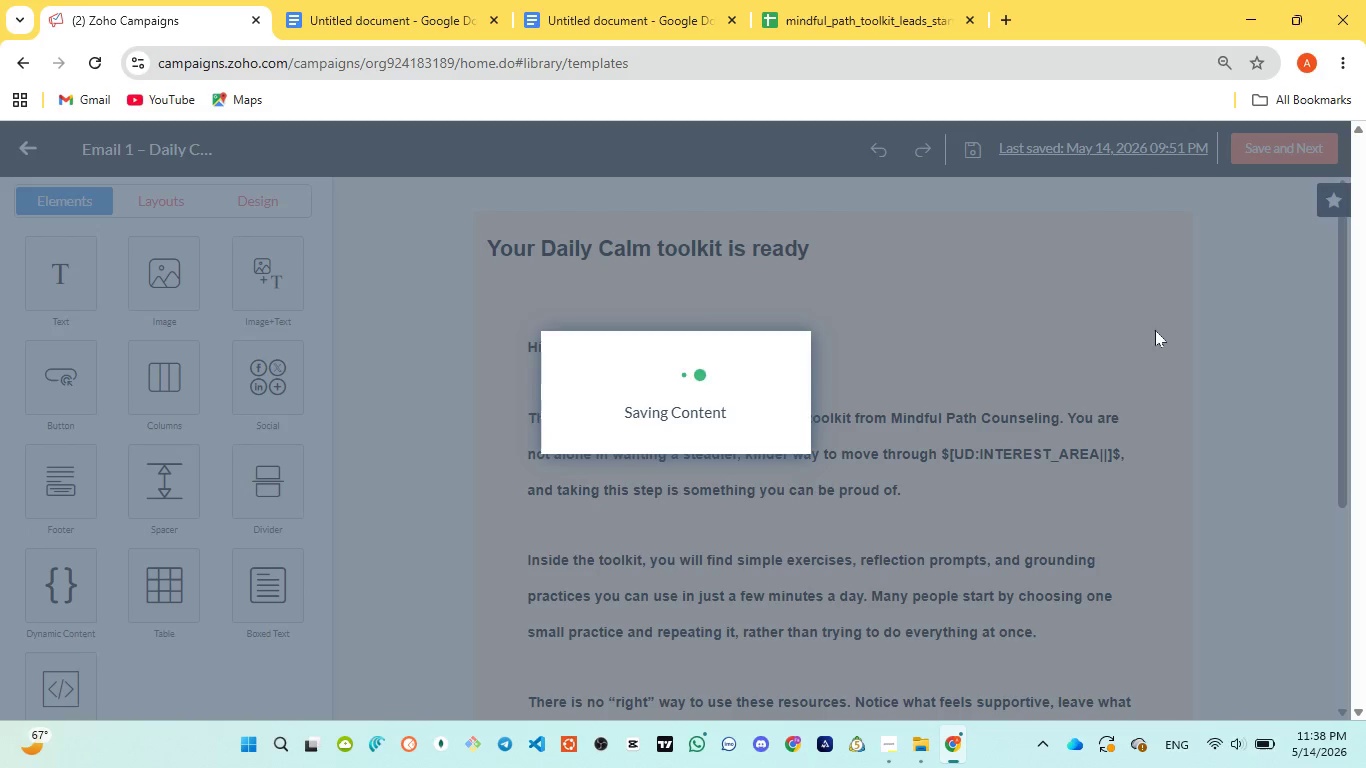 
mouse_move([915, 424])
 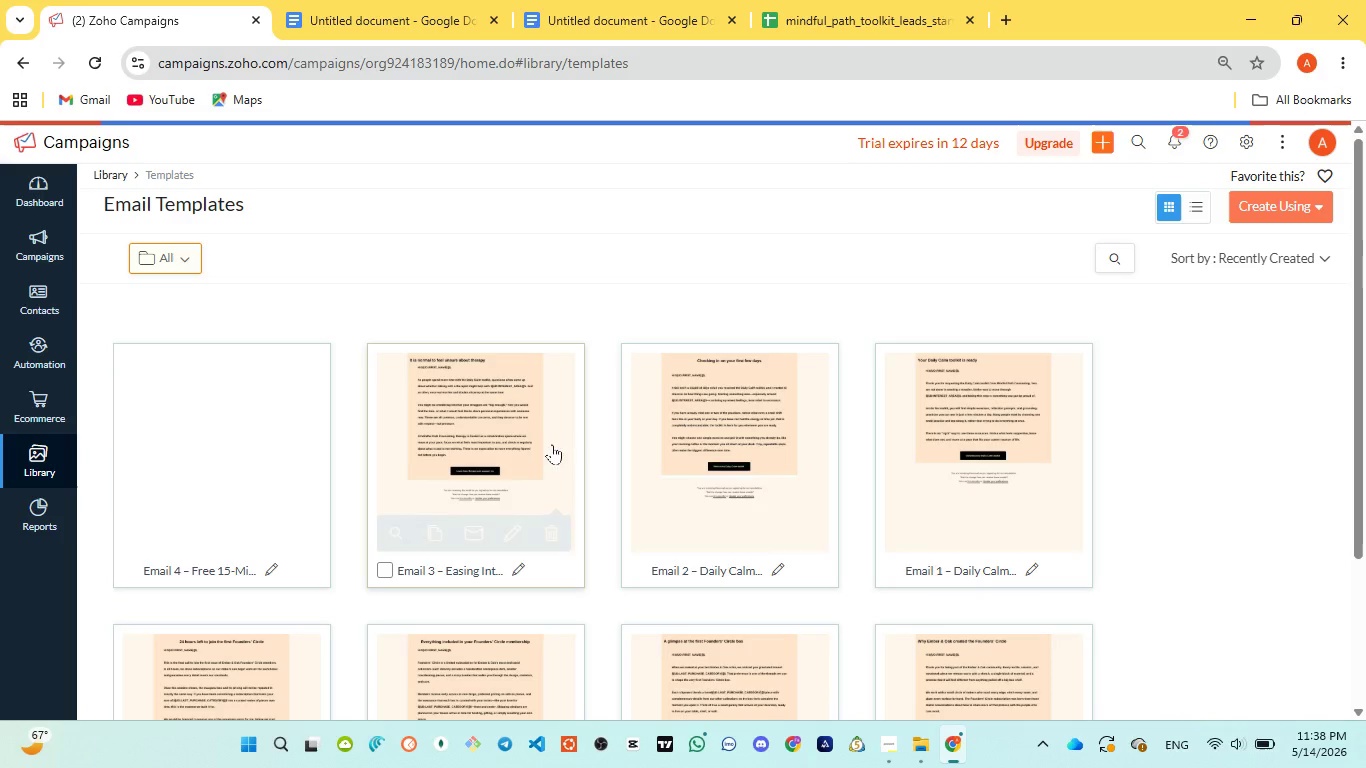 
mouse_move([501, 437])
 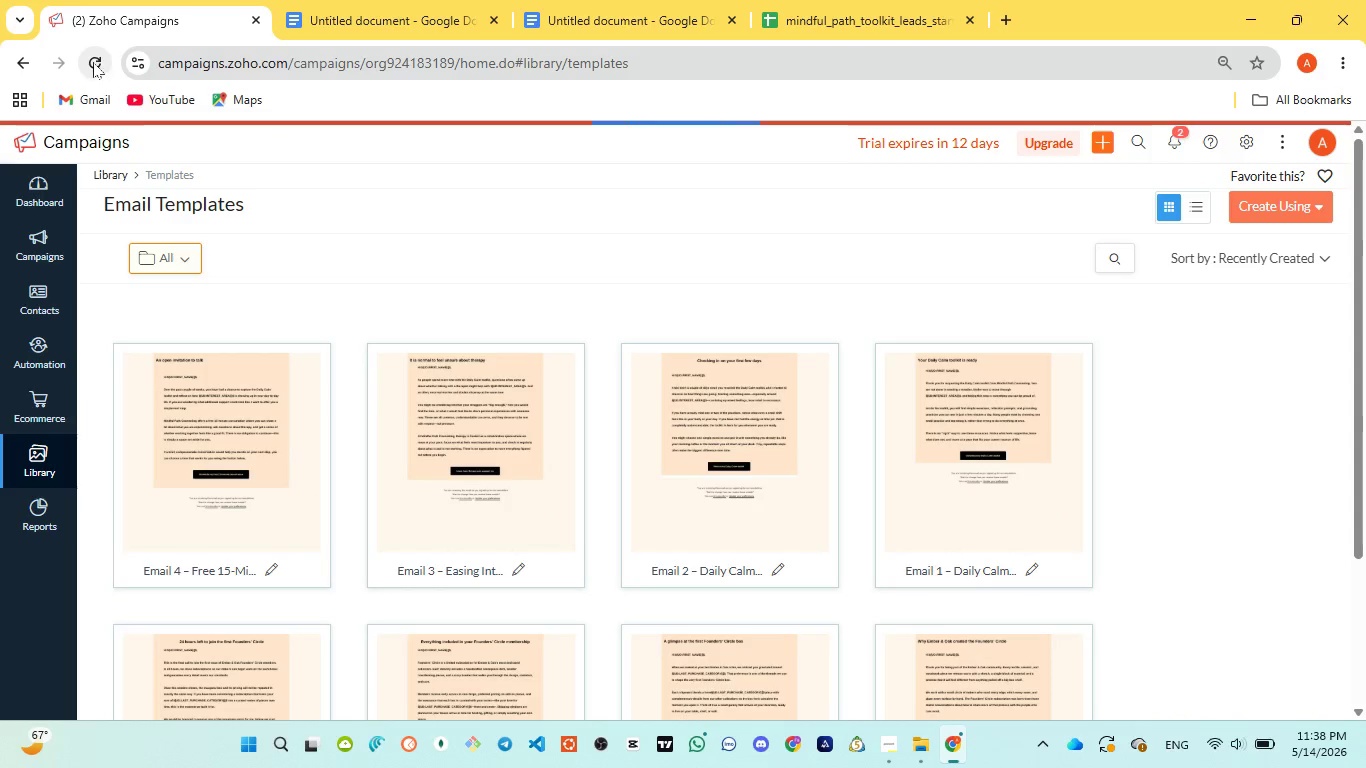 
left_click([92, 59])
 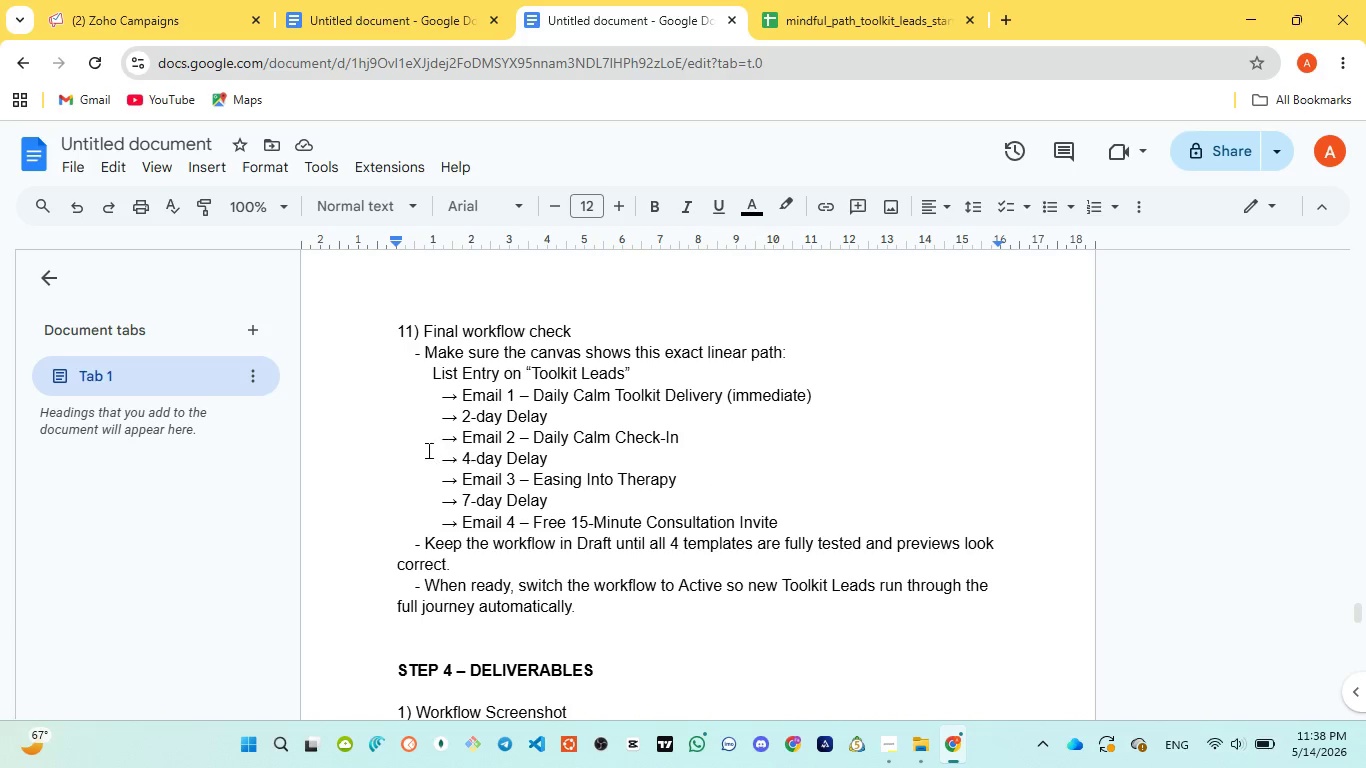 
wait(19.12)
 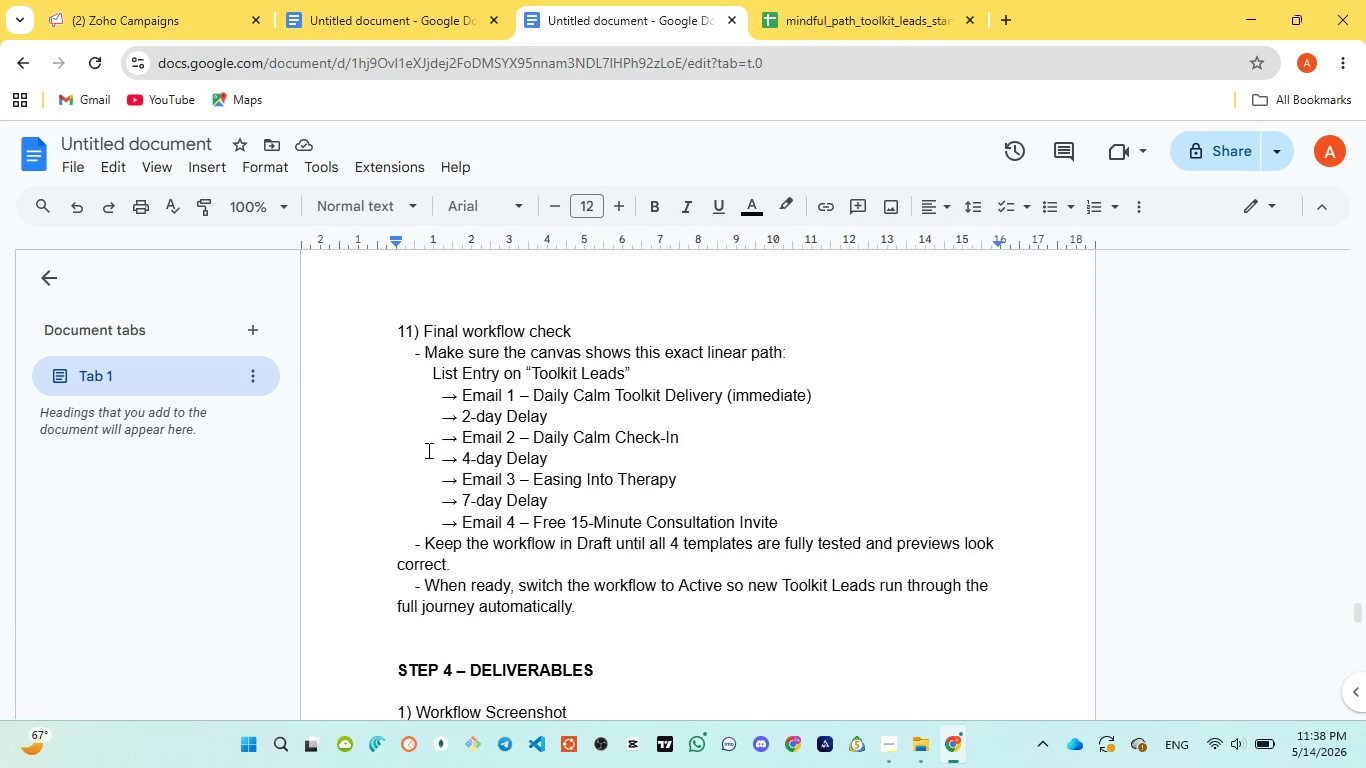 
scroll: coordinate [625, 489], scroll_direction: up, amount: 1.0
 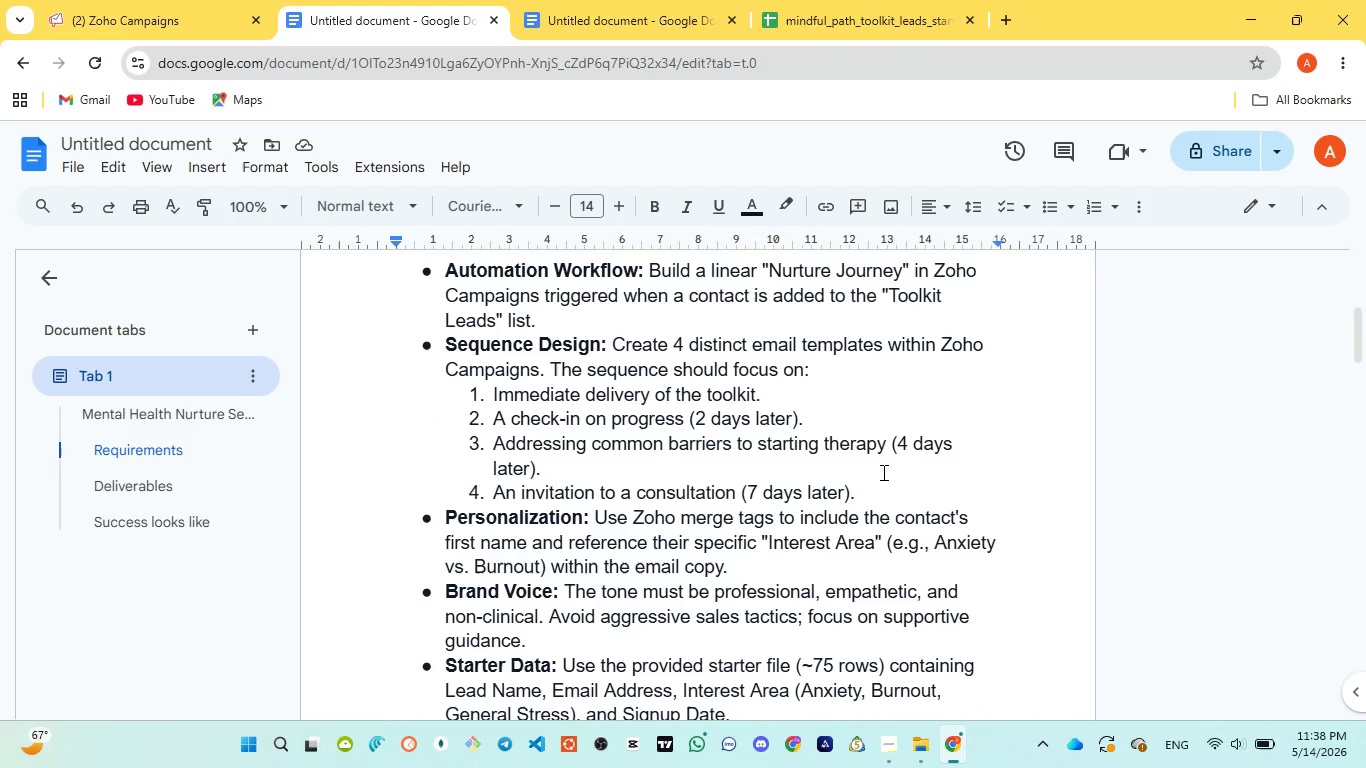 
wait(5.05)
 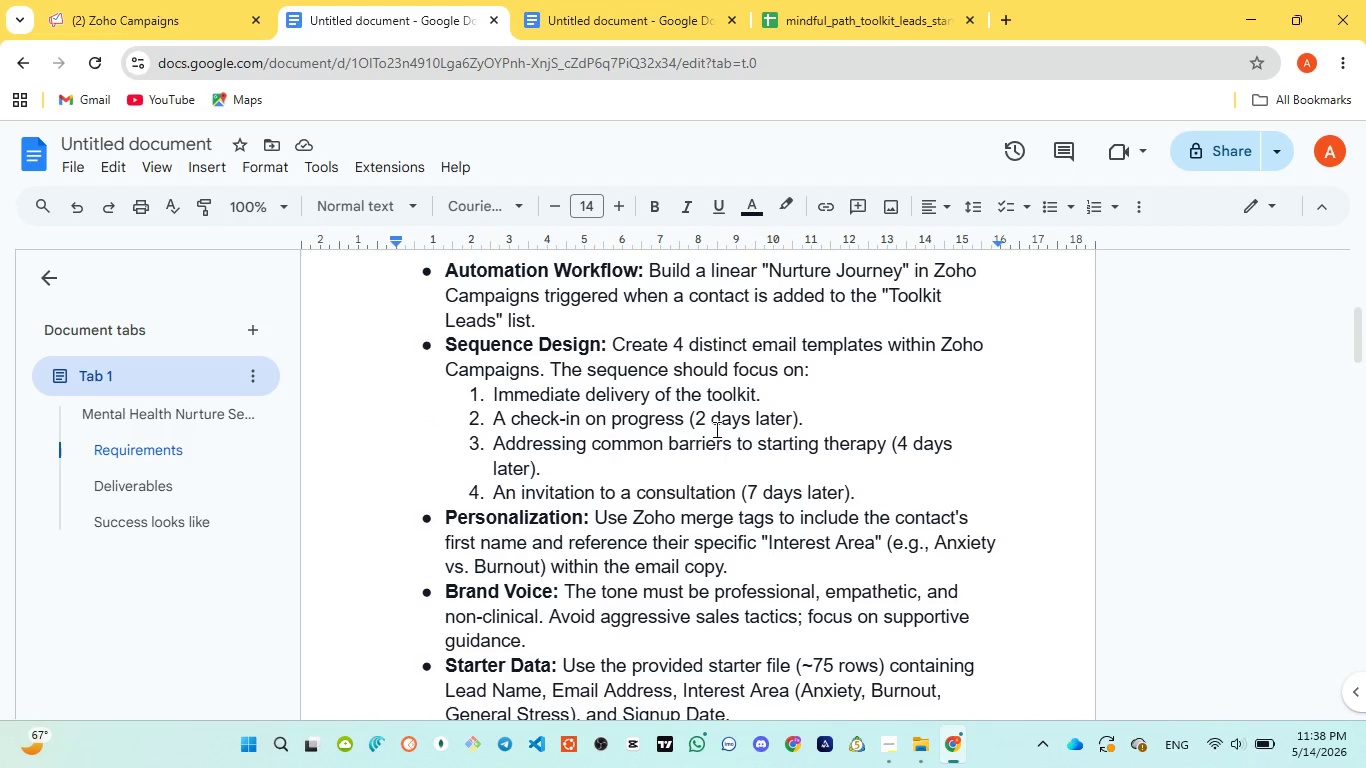 
left_click([160, 0])
 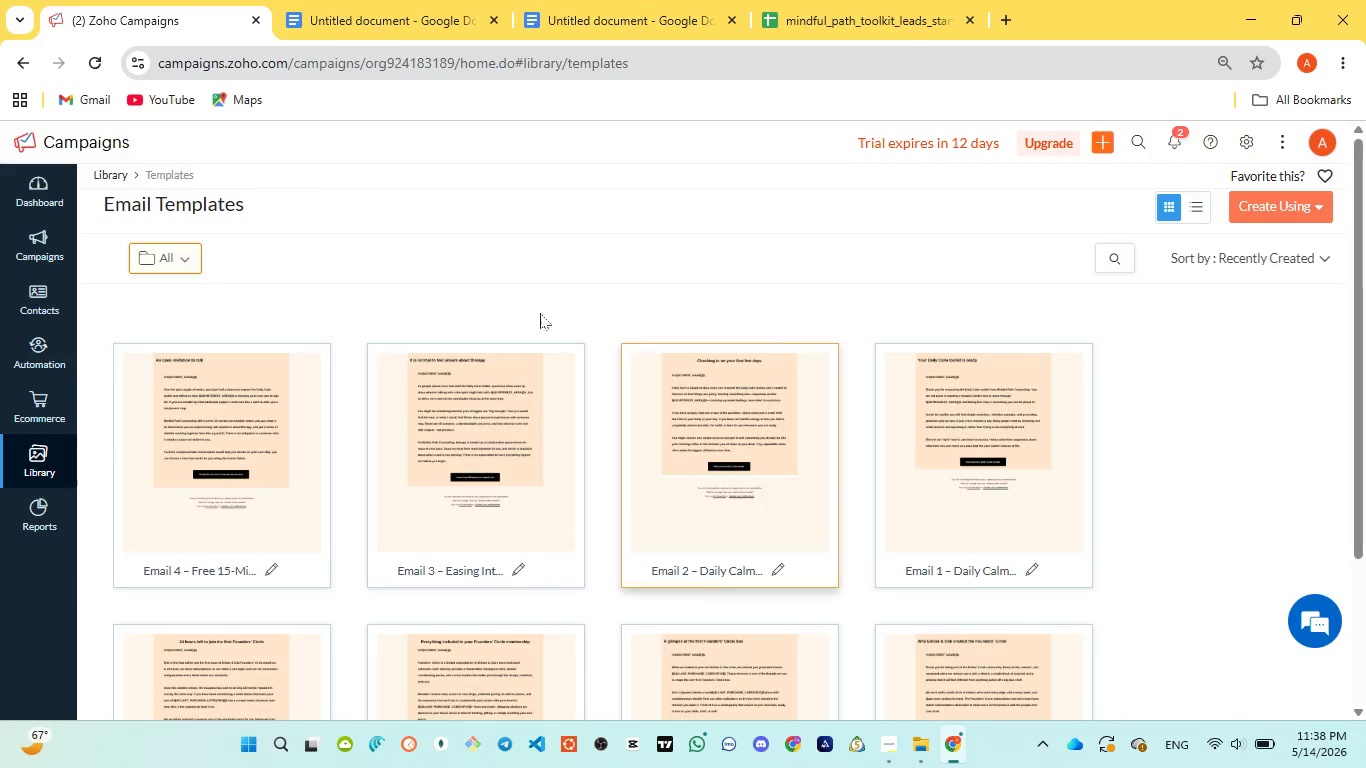 
left_click([40, 357])
 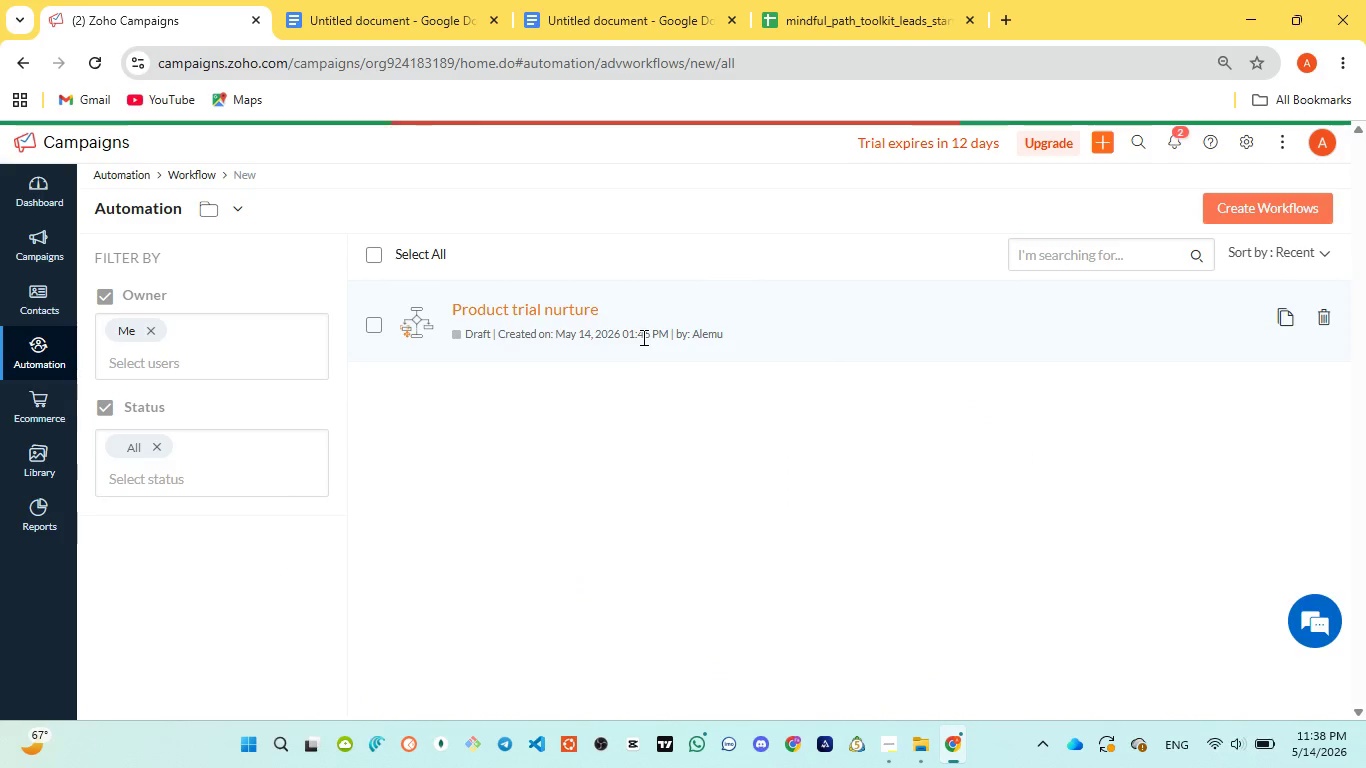 
wait(7.42)
 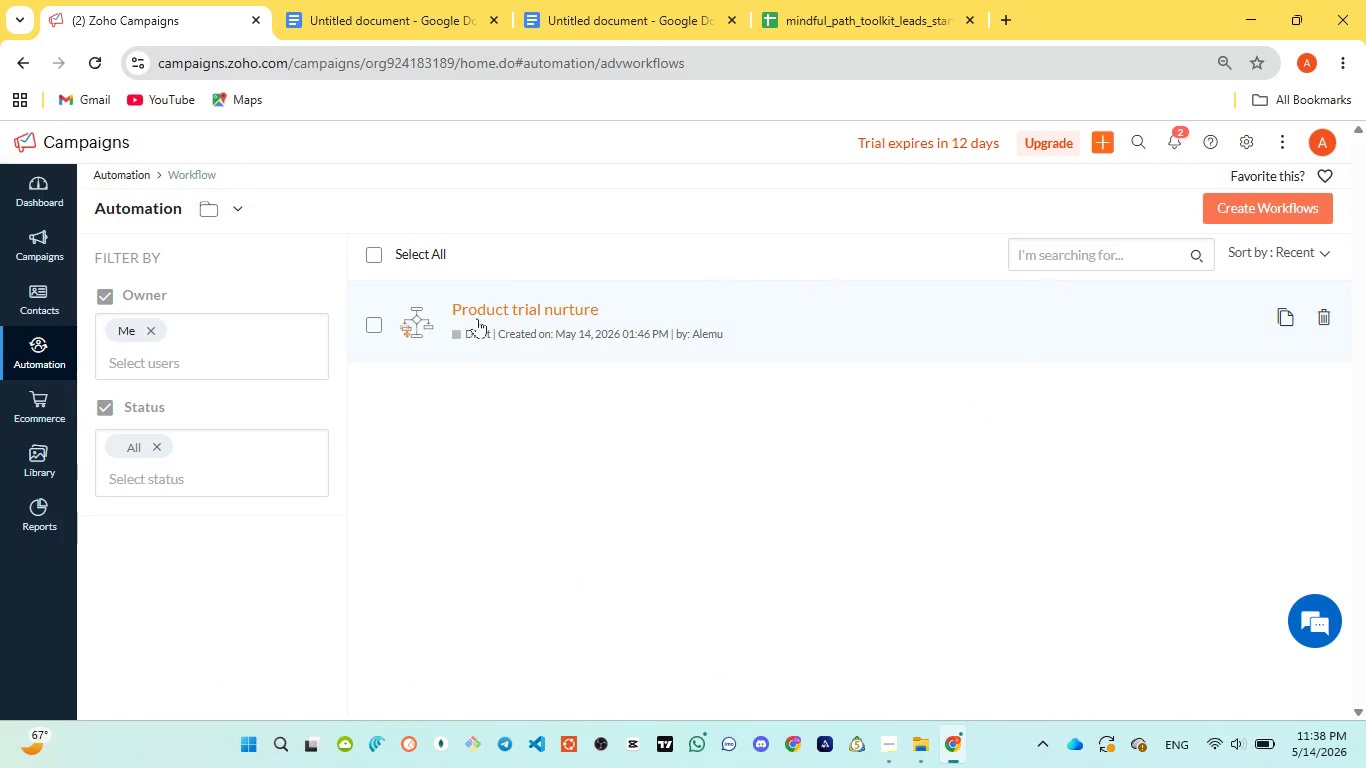 
scroll: coordinate [302, 524], scroll_direction: down, amount: 8.0
 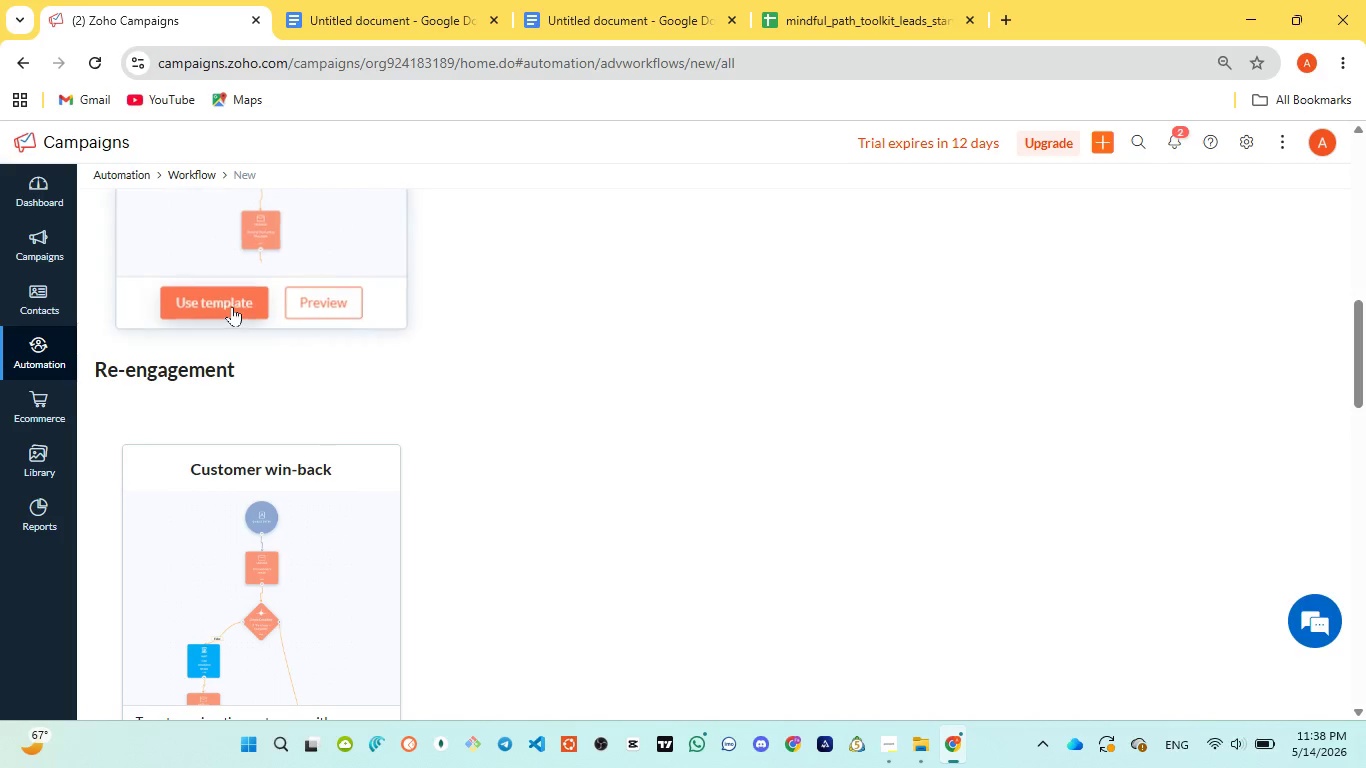 
left_click([232, 306])
 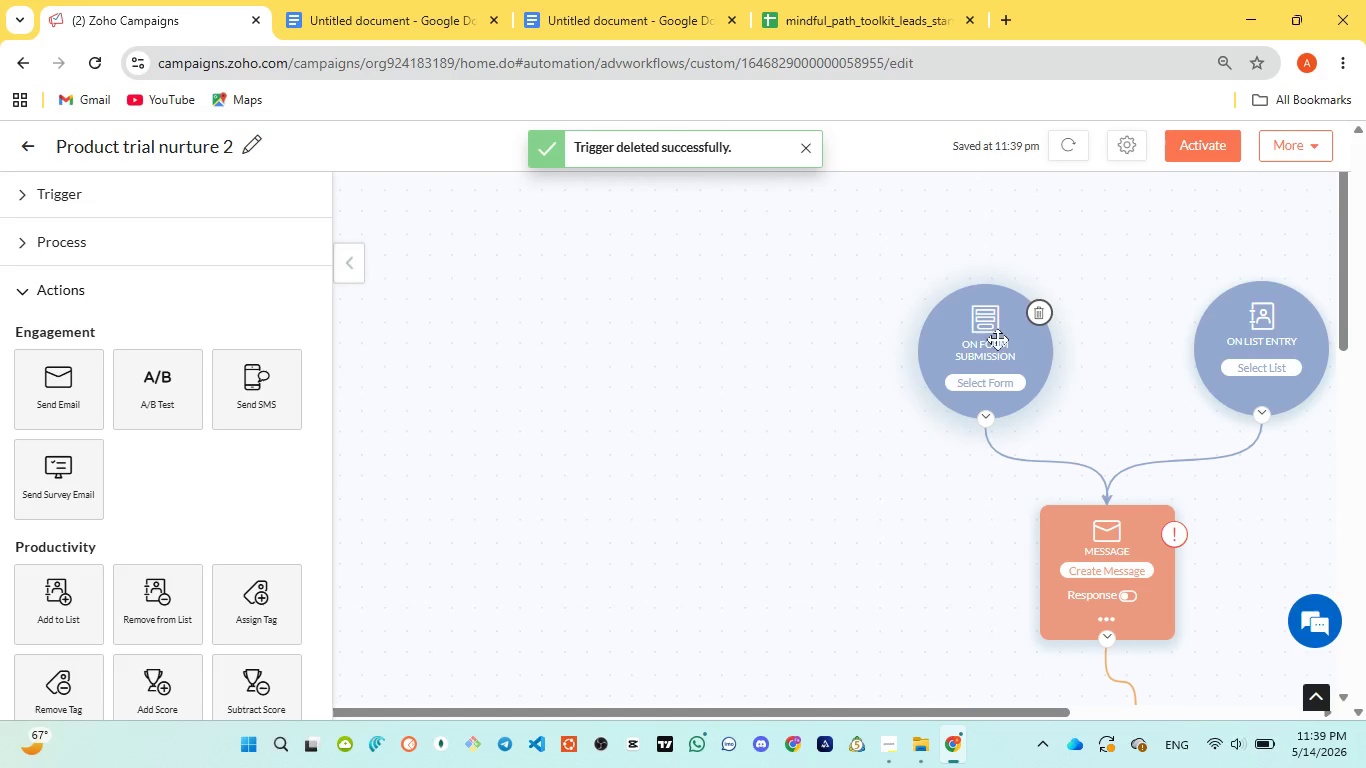 
wait(16.48)
 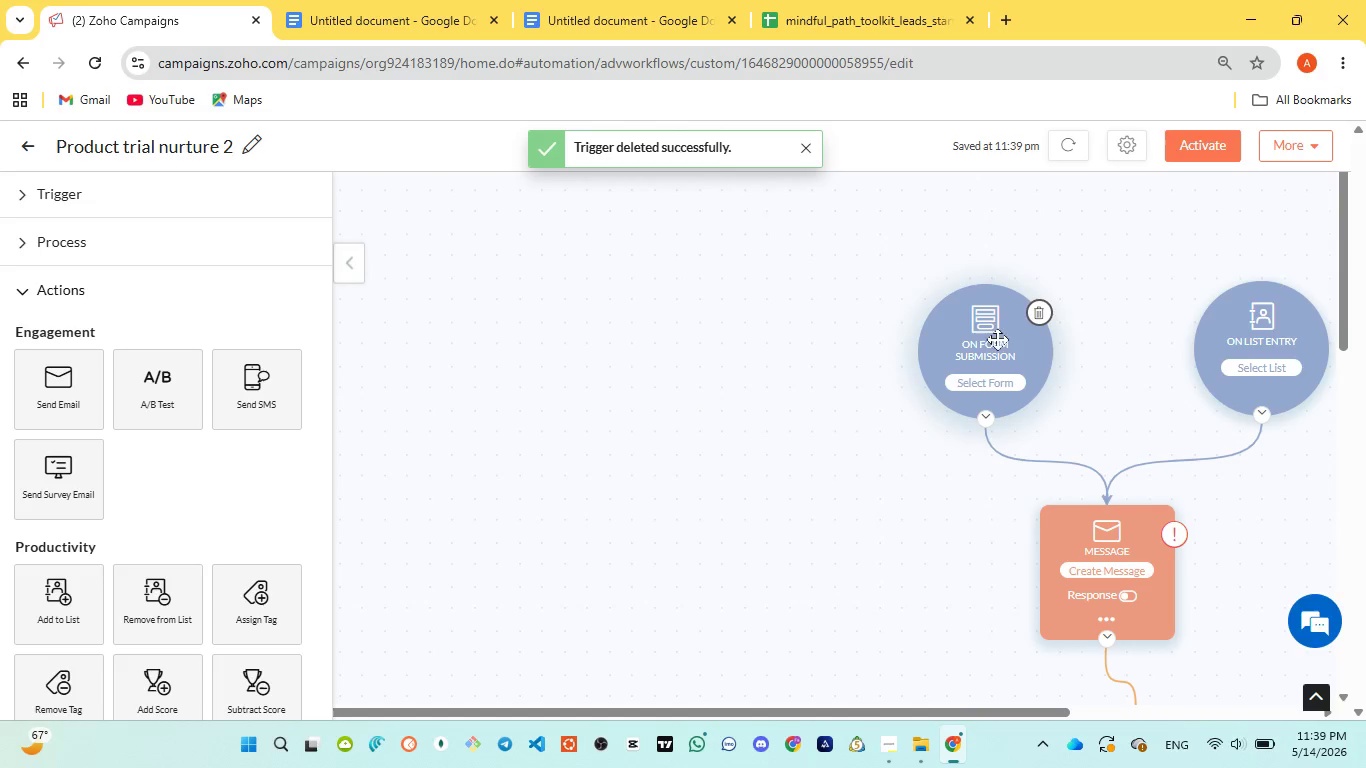 
left_click([123, 22])
 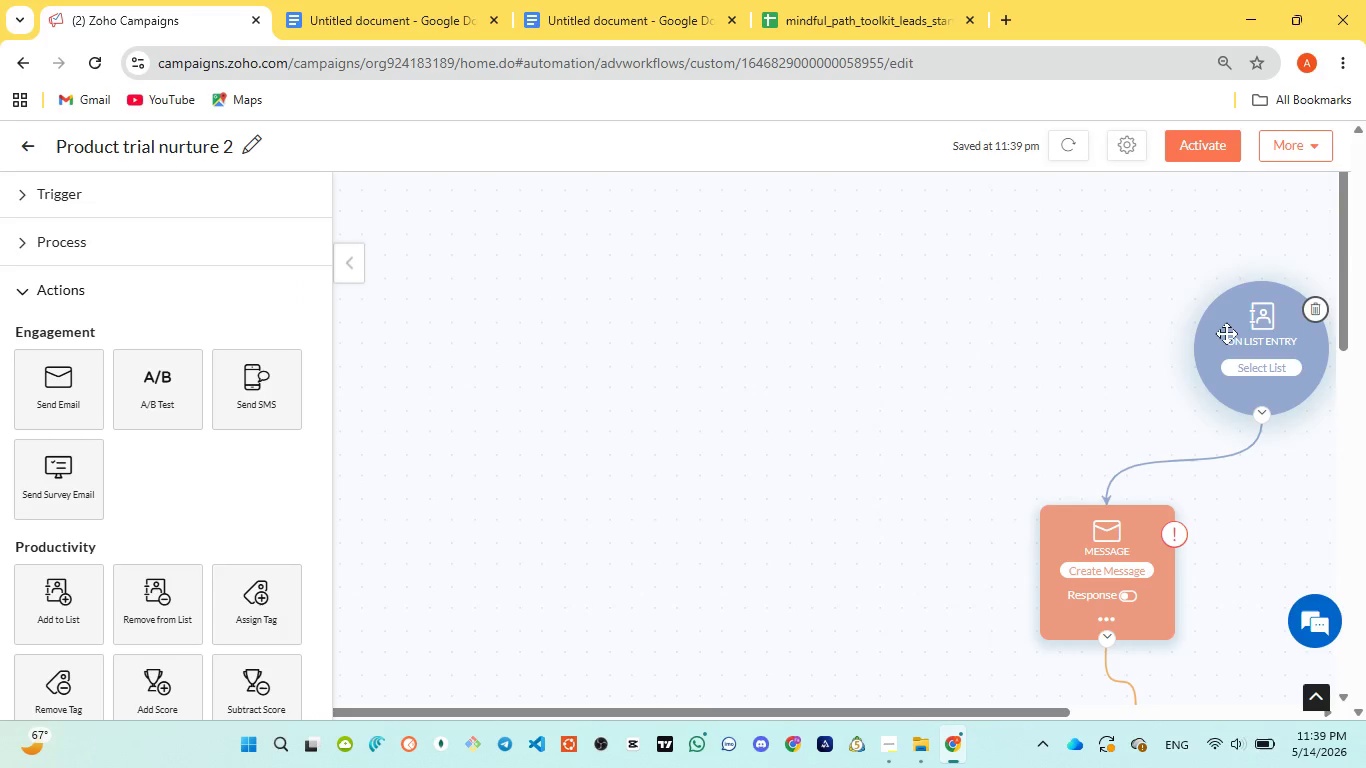 
left_click_drag(start_coordinate=[1224, 333], to_coordinate=[1087, 391])
 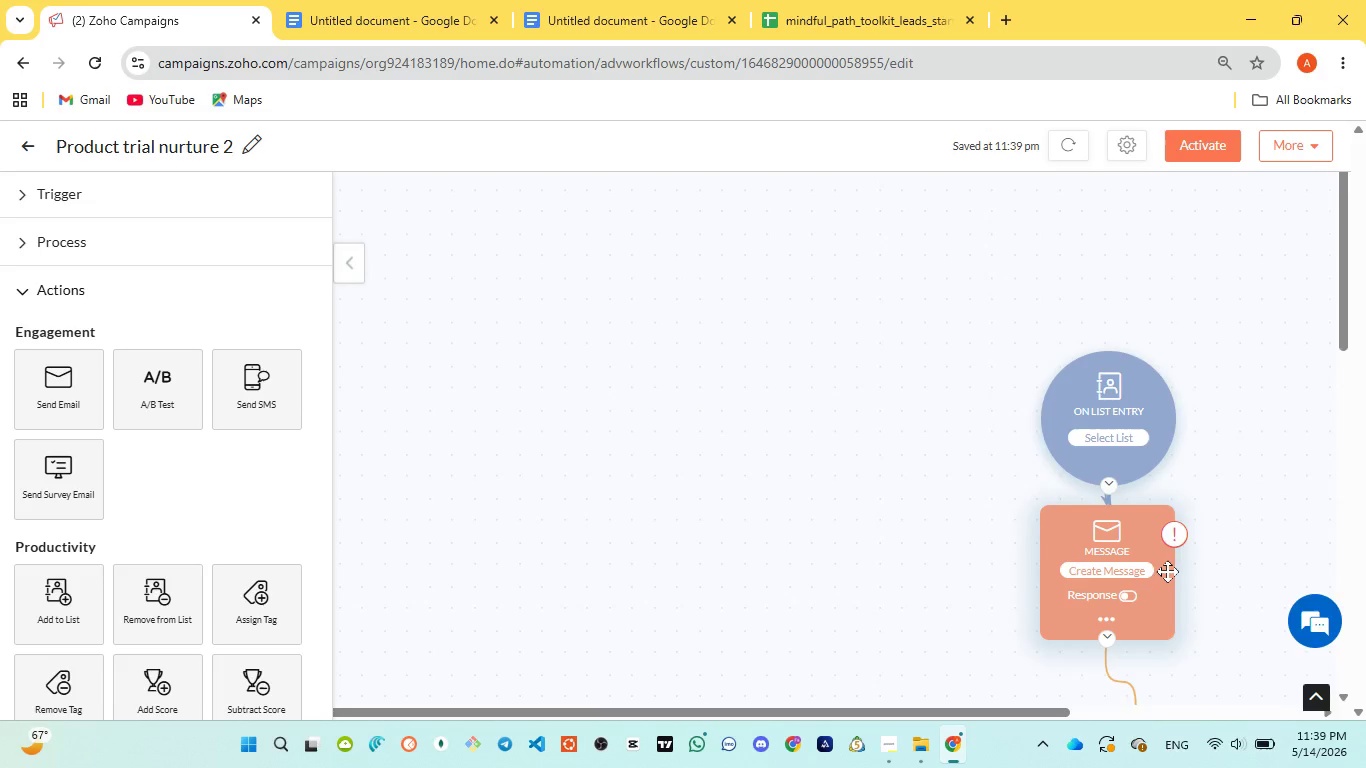 
scroll: coordinate [1167, 571], scroll_direction: down, amount: 3.0
 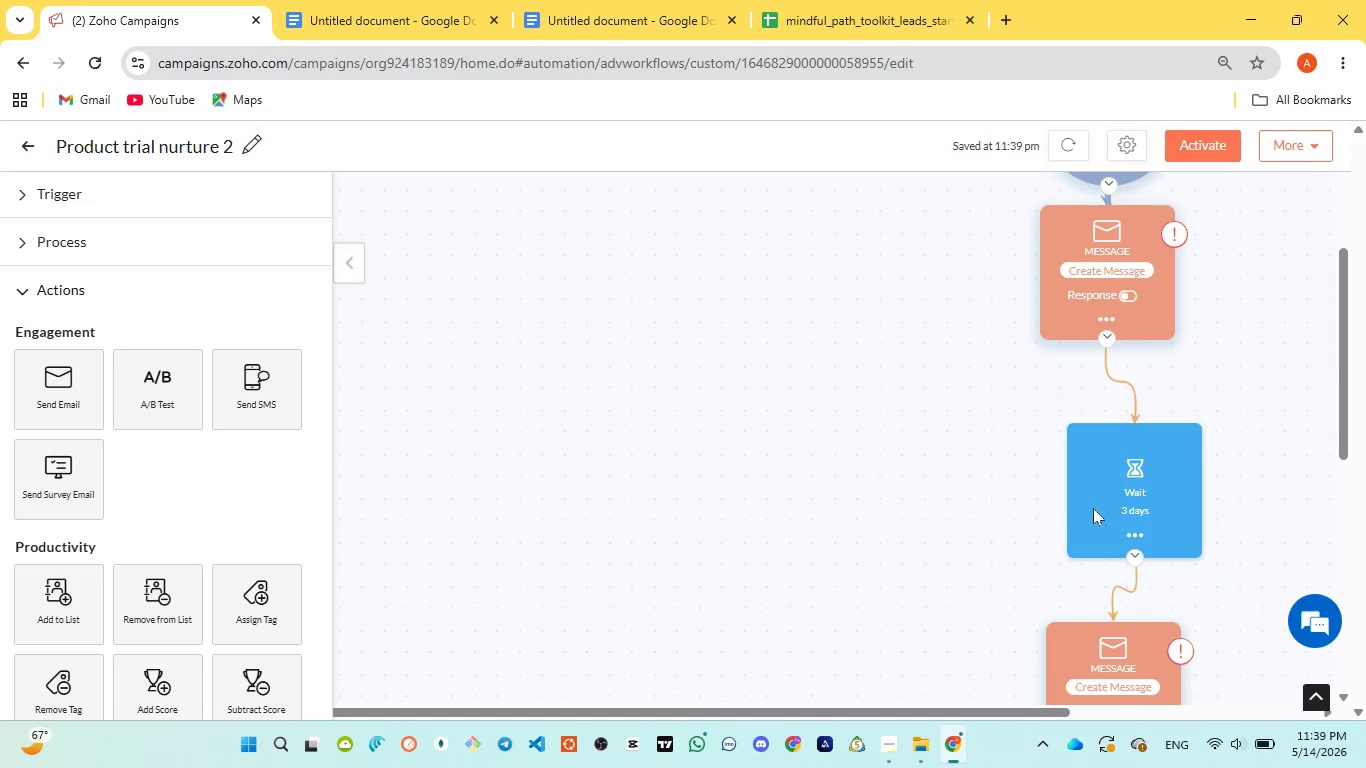 
left_click_drag(start_coordinate=[1094, 507], to_coordinate=[1081, 399])
 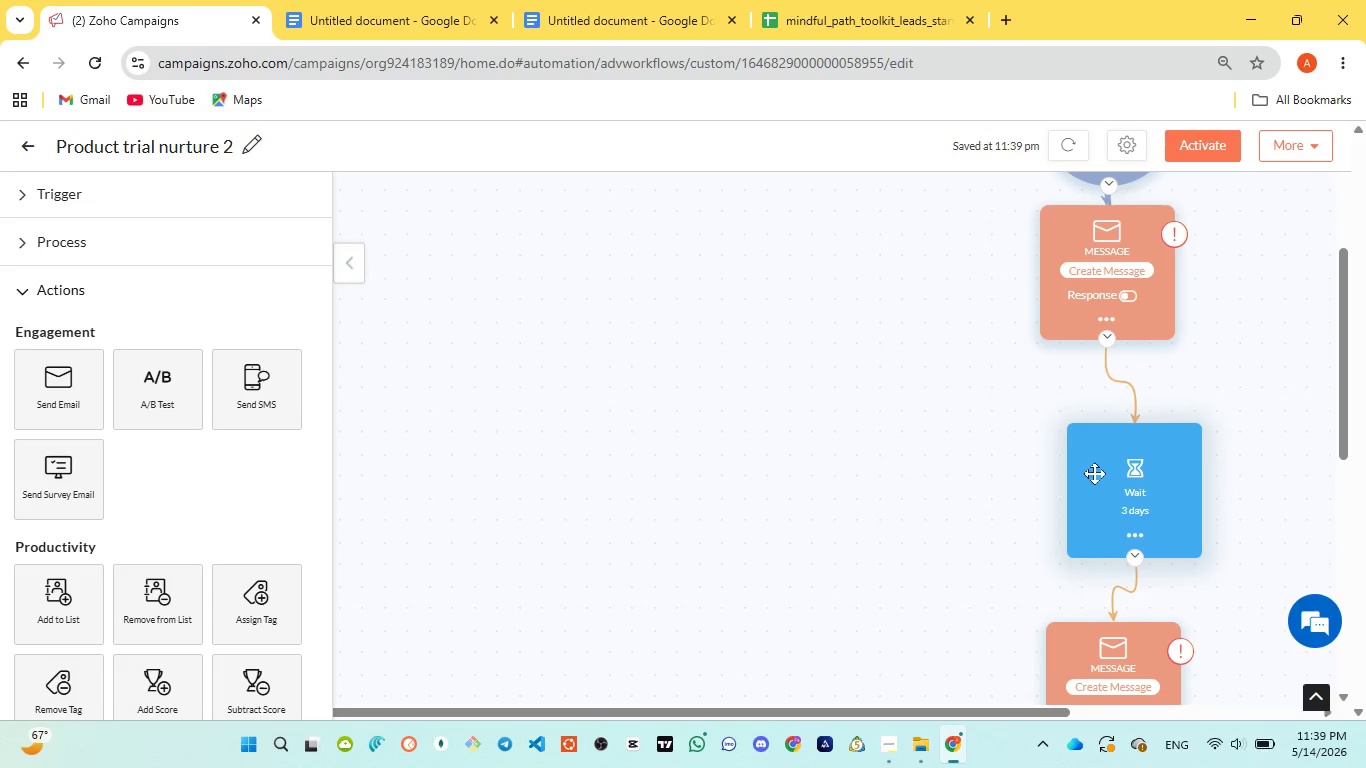 
left_click_drag(start_coordinate=[1094, 473], to_coordinate=[1087, 390])
 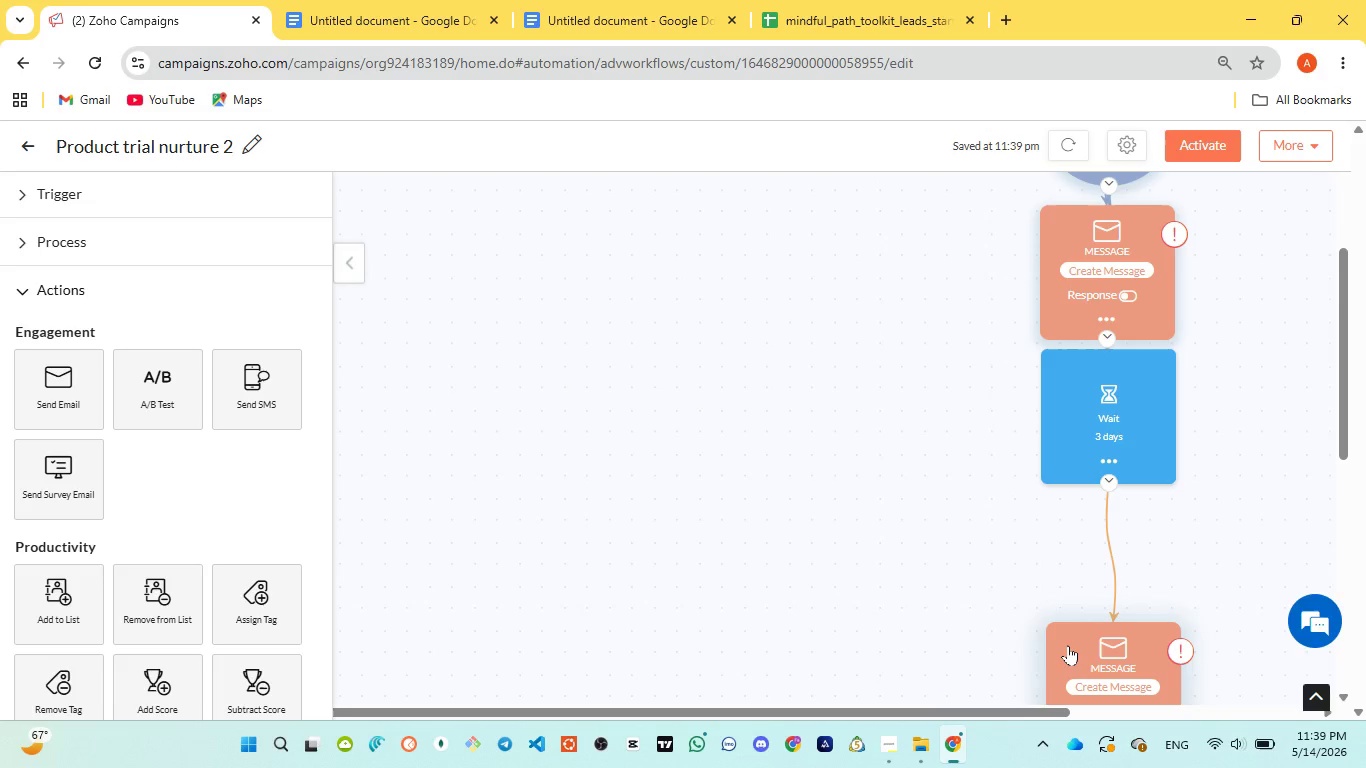 
left_click_drag(start_coordinate=[1068, 645], to_coordinate=[1086, 541])
 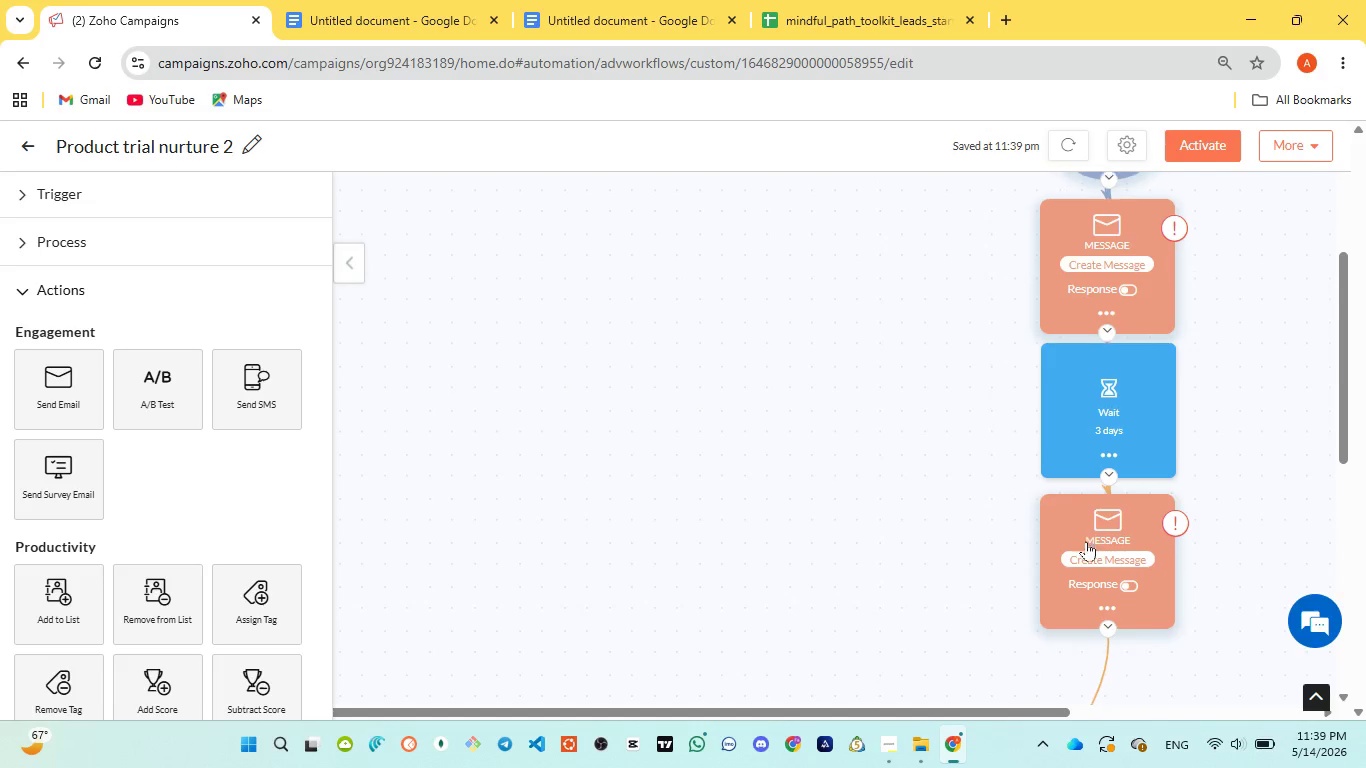 
scroll: coordinate [1086, 541], scroll_direction: down, amount: 2.0
 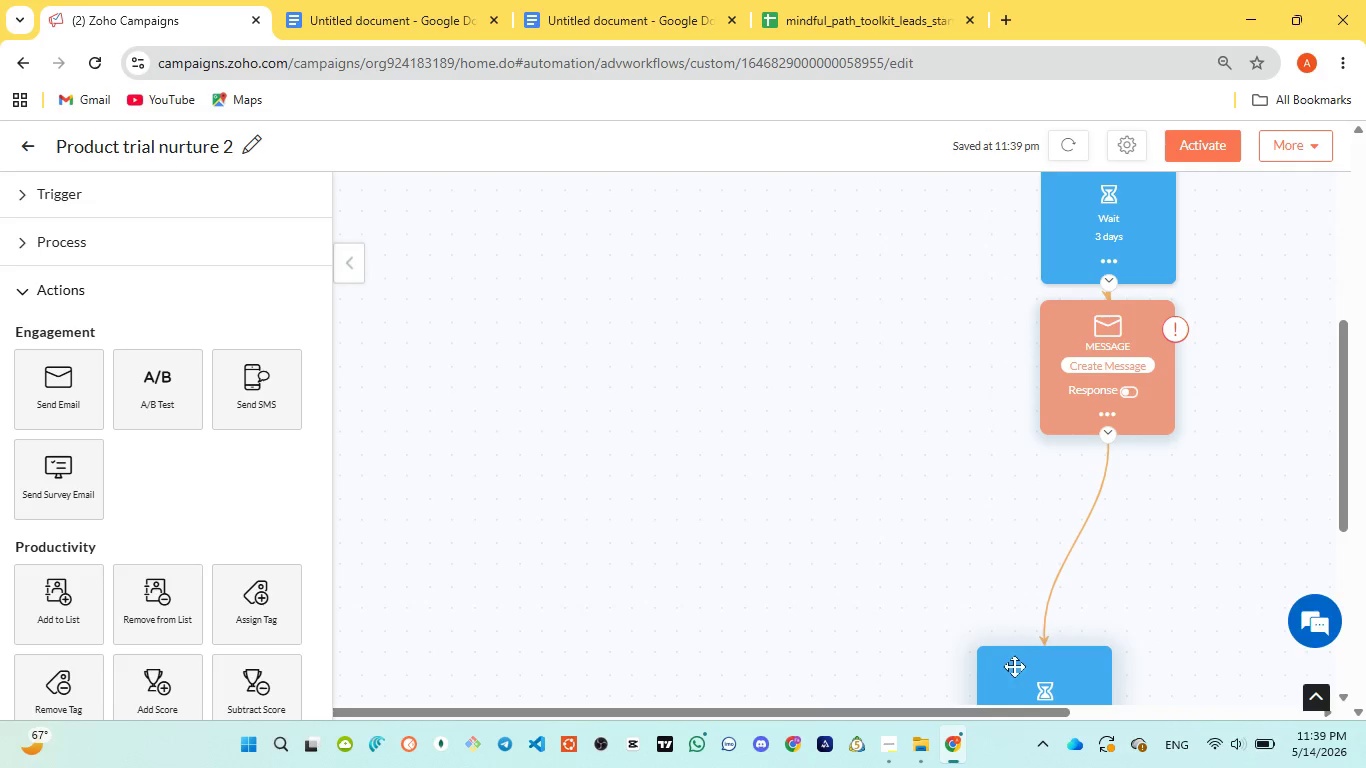 
left_click_drag(start_coordinate=[1014, 666], to_coordinate=[1088, 483])
 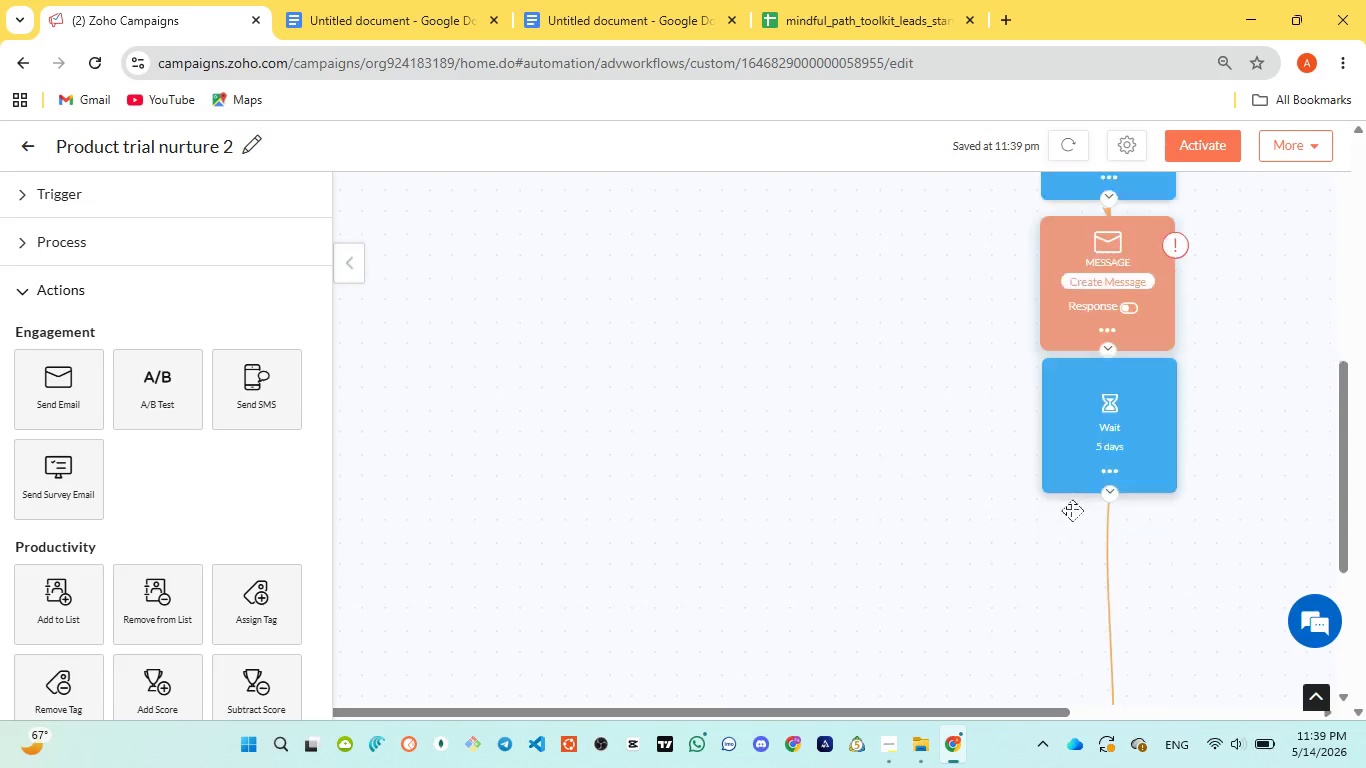 
scroll: coordinate [1072, 510], scroll_direction: down, amount: 3.0
 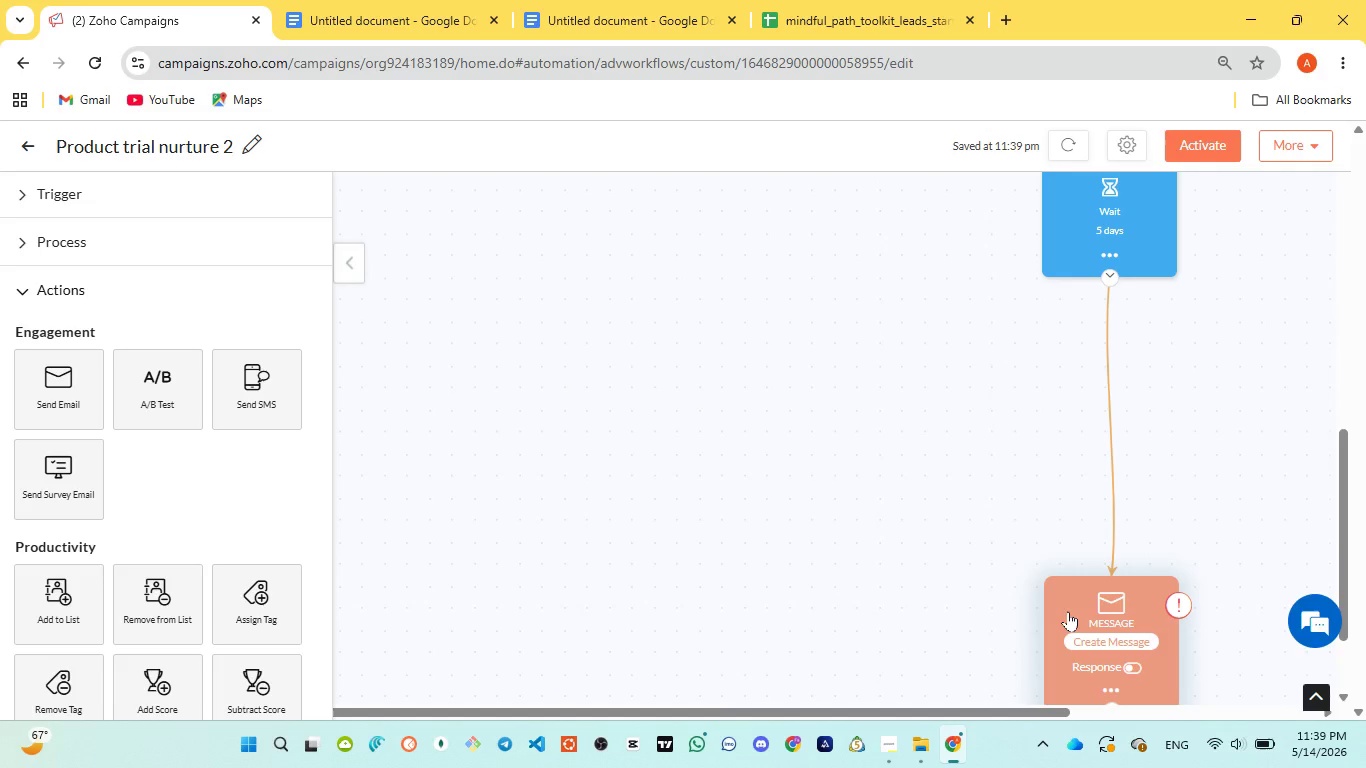 
left_click_drag(start_coordinate=[1068, 611], to_coordinate=[1089, 324])
 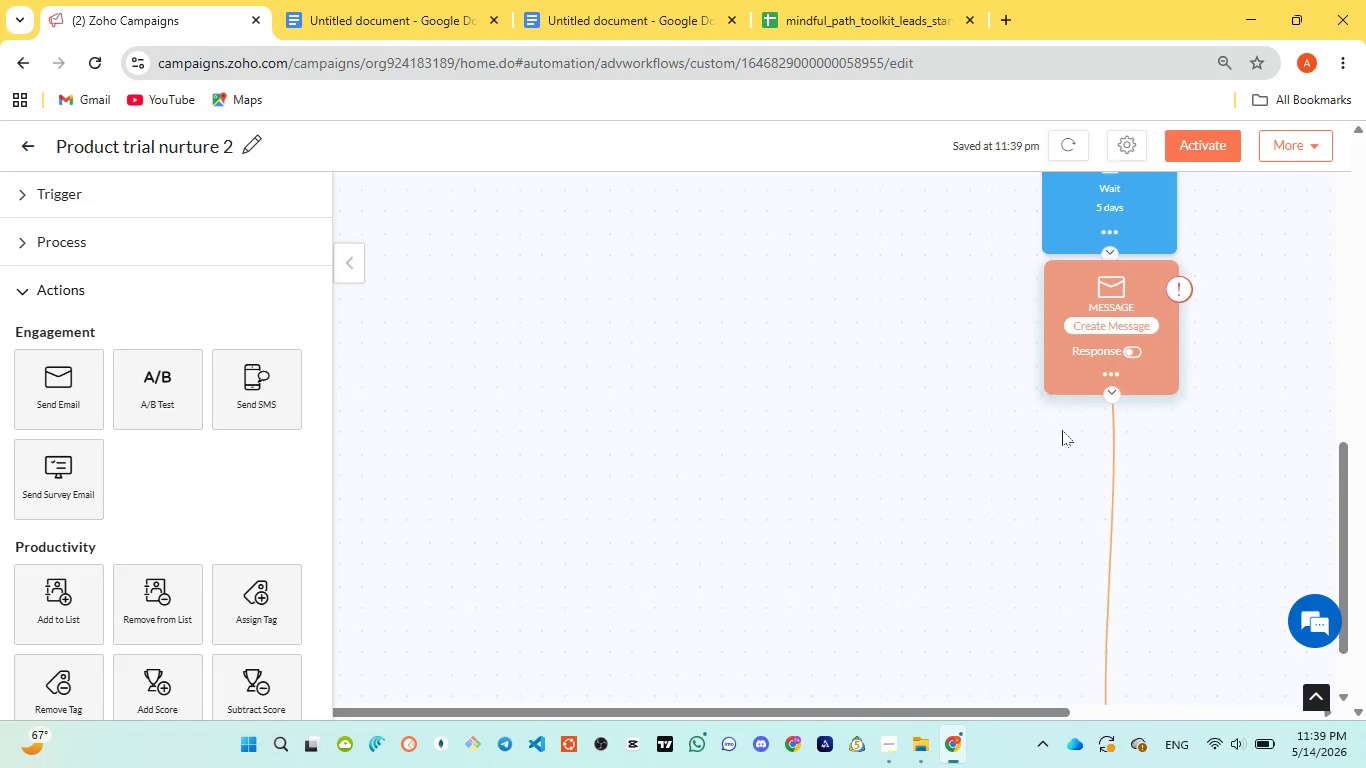 
scroll: coordinate [1062, 429], scroll_direction: down, amount: 3.0
 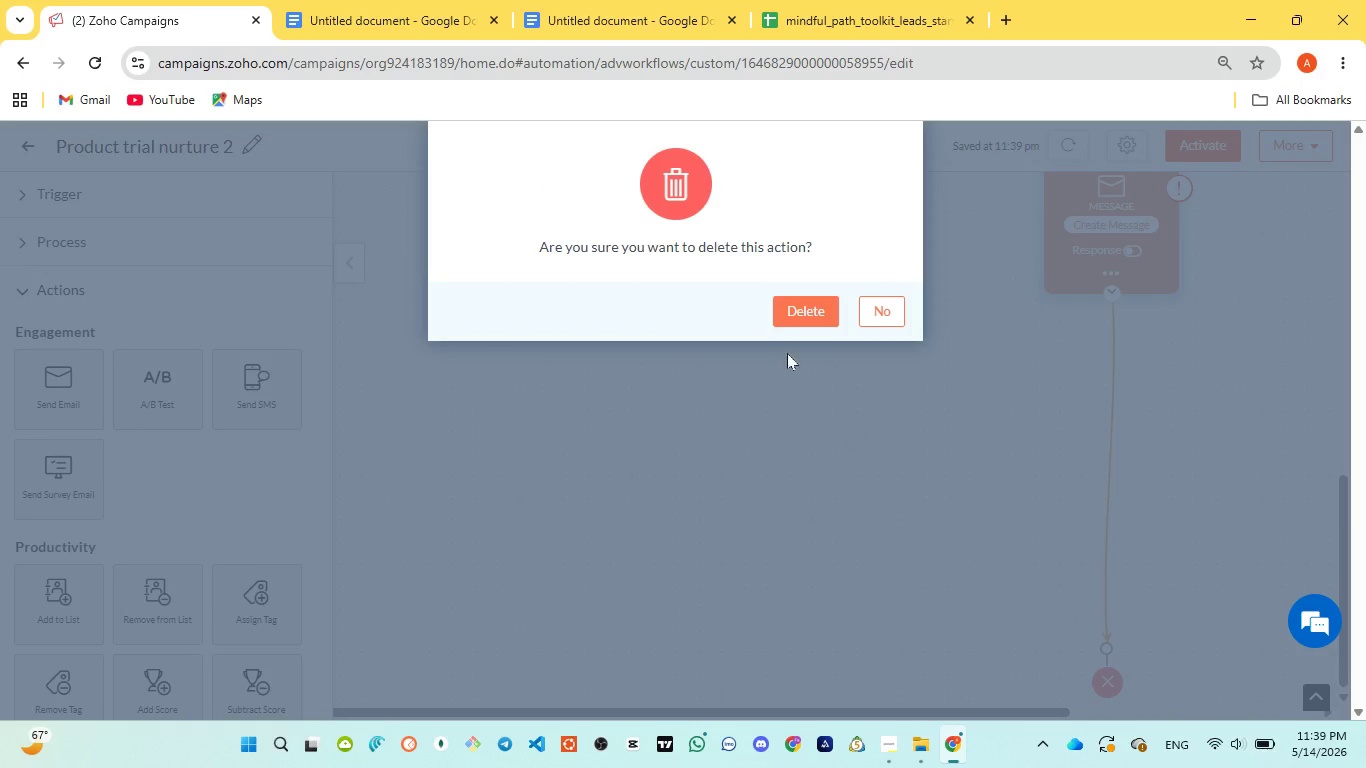 
left_click([794, 302])
 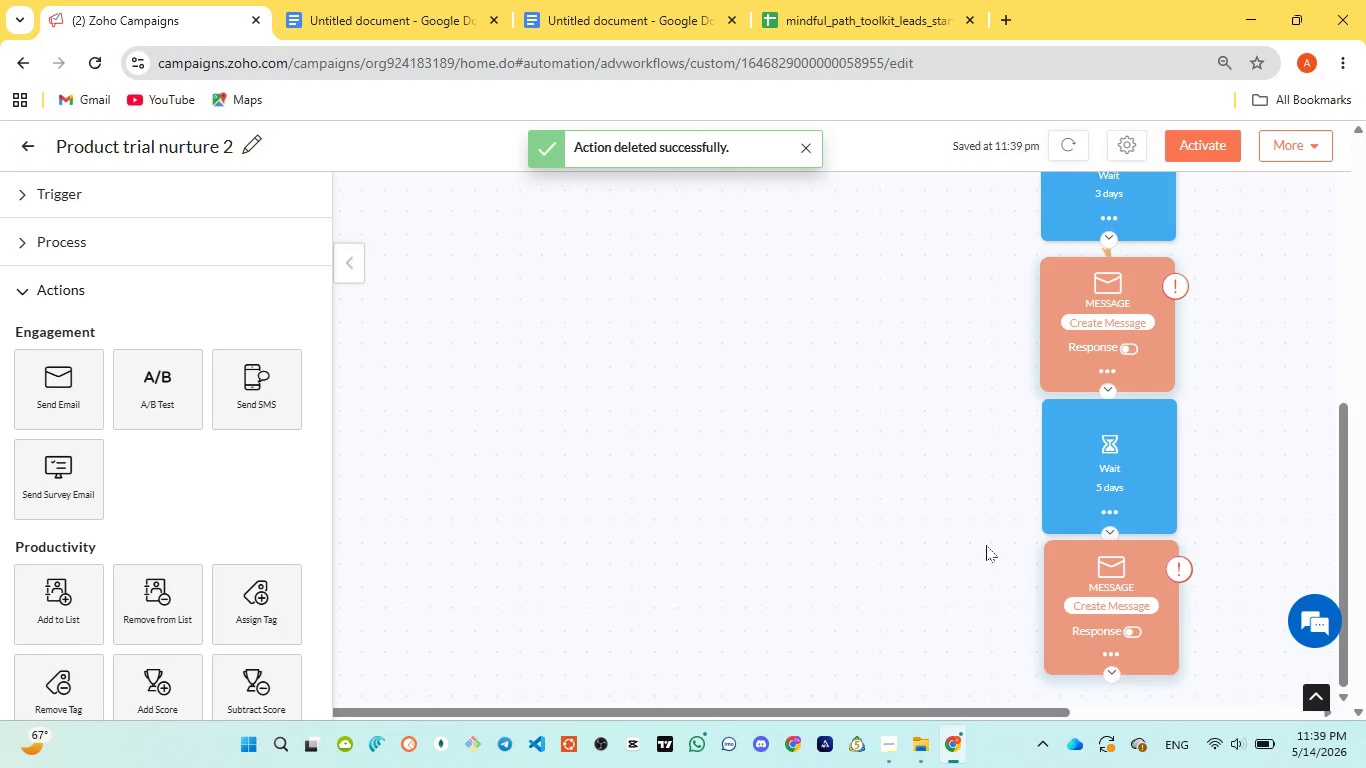 
scroll: coordinate [986, 545], scroll_direction: up, amount: 4.0
 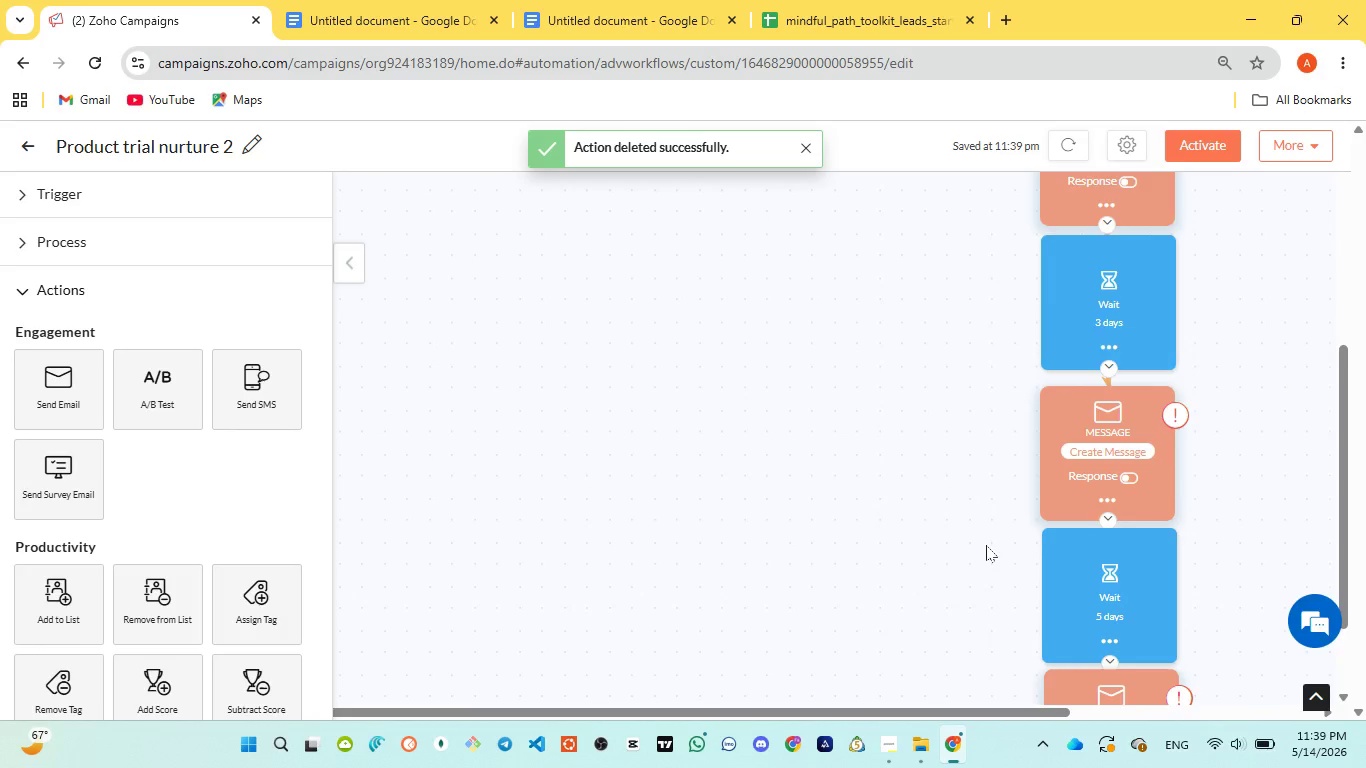 
scroll: coordinate [986, 545], scroll_direction: down, amount: 3.0
 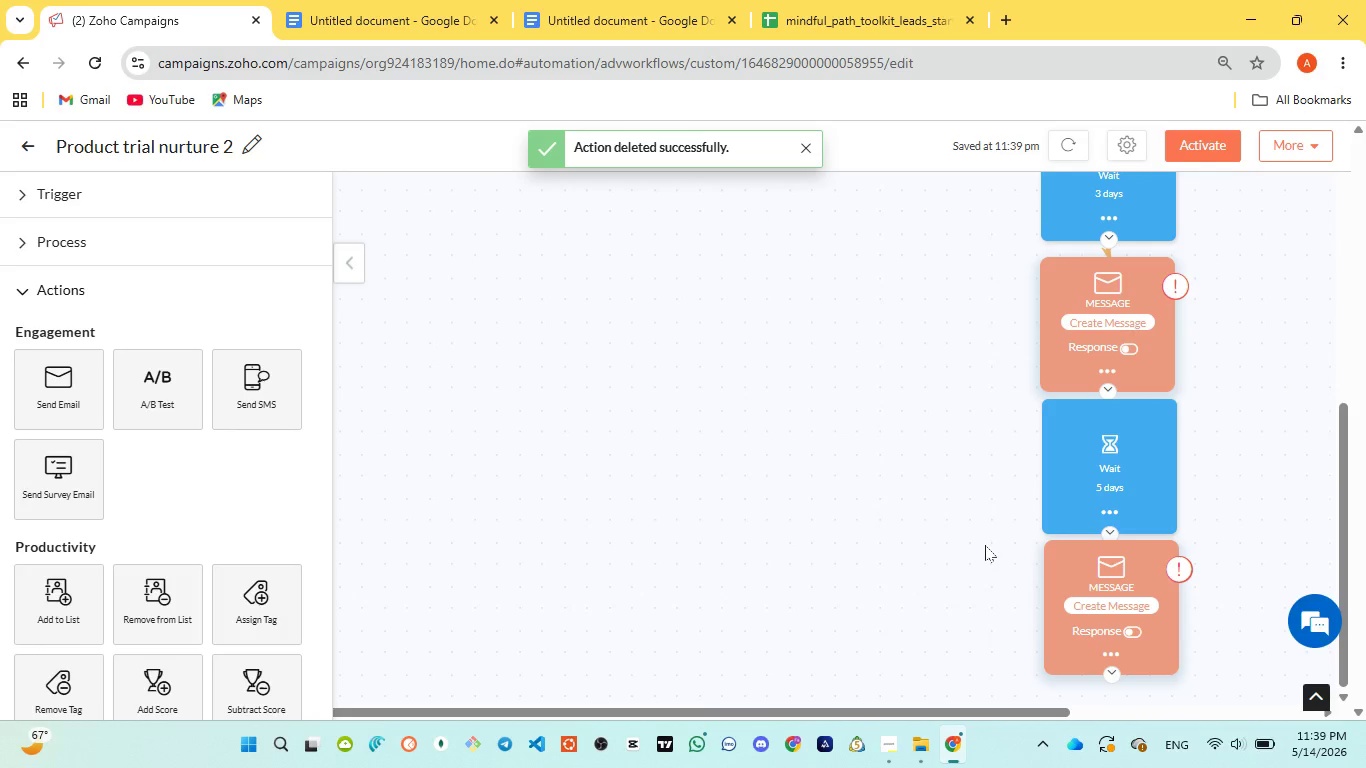 
scroll: coordinate [985, 545], scroll_direction: up, amount: 3.0
 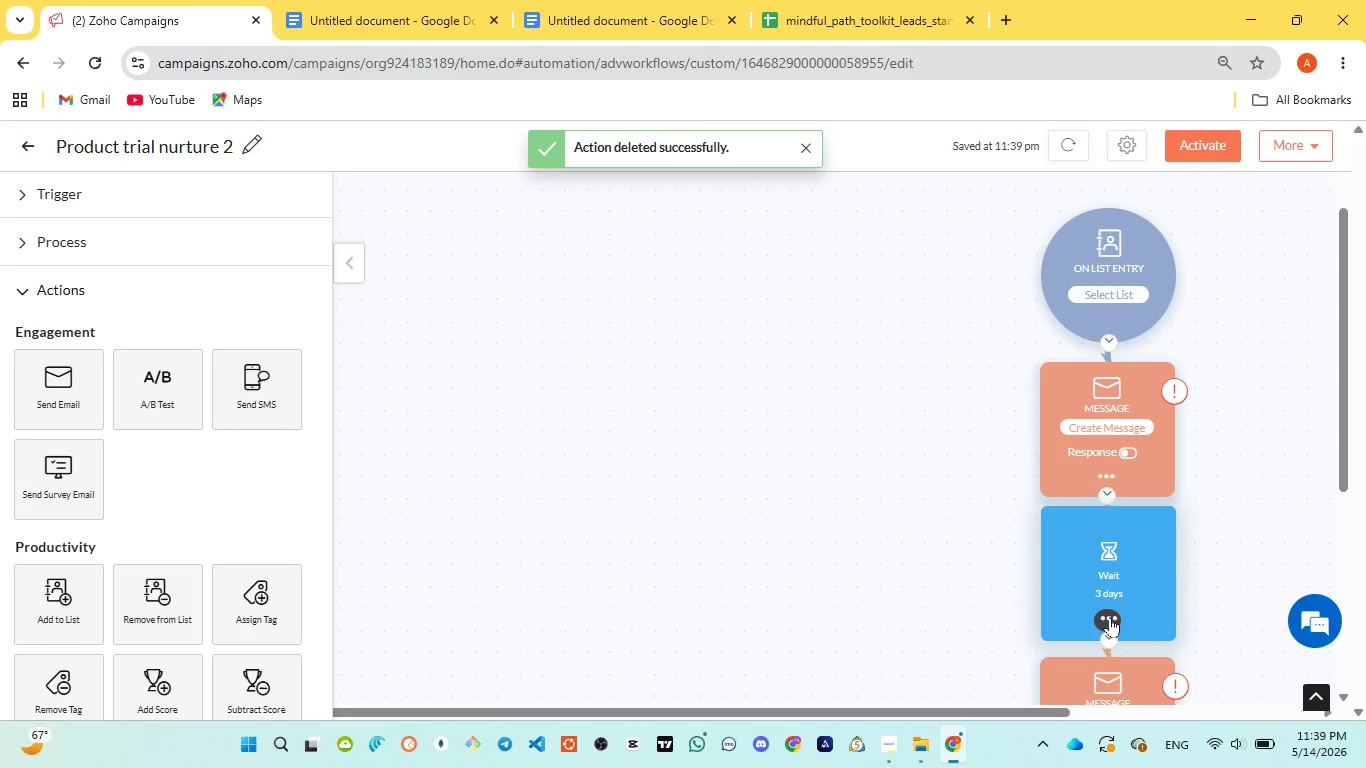 
left_click([1110, 617])
 